 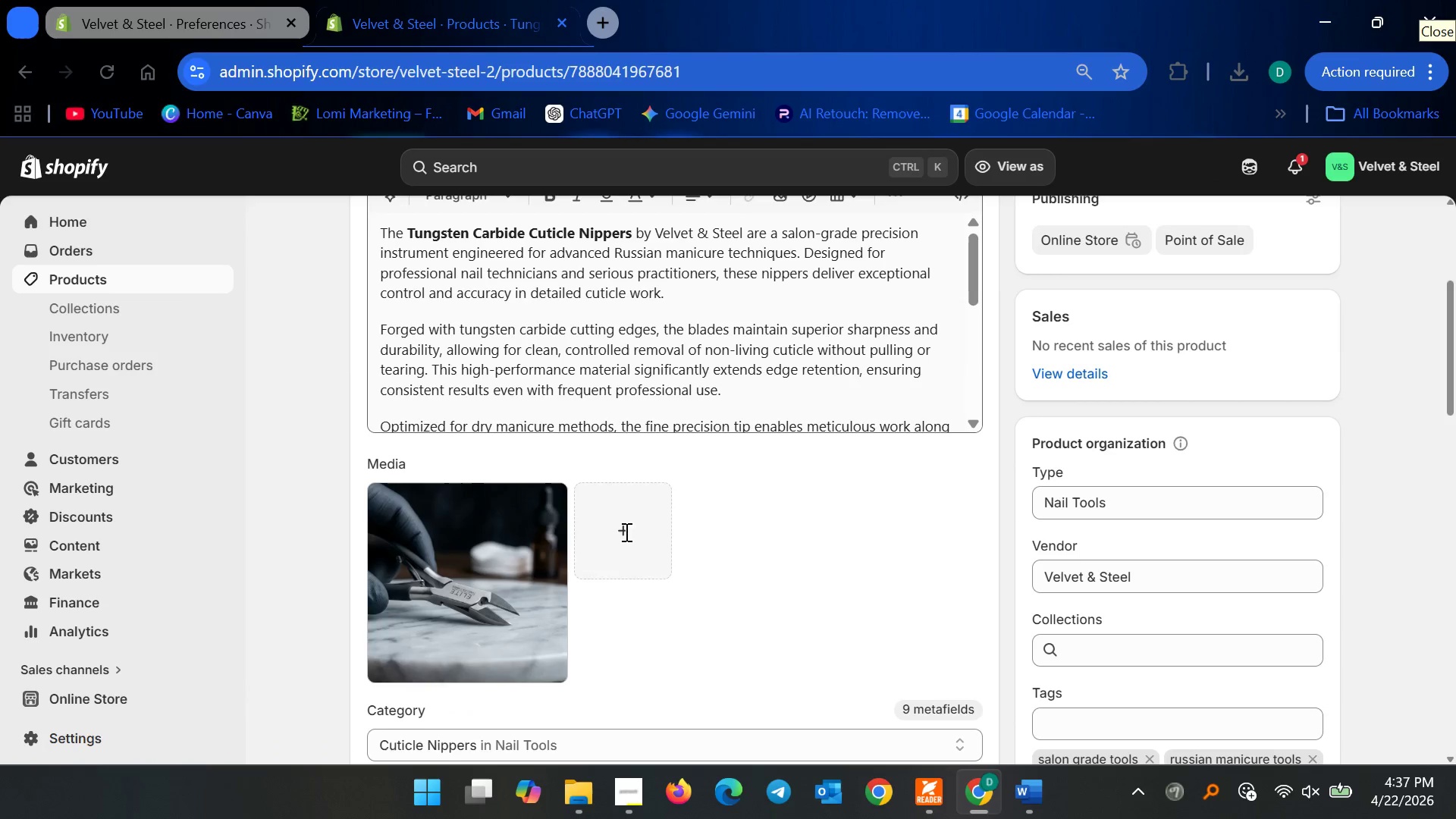 
scroll: coordinate [632, 529], scroll_direction: down, amount: 1.0
 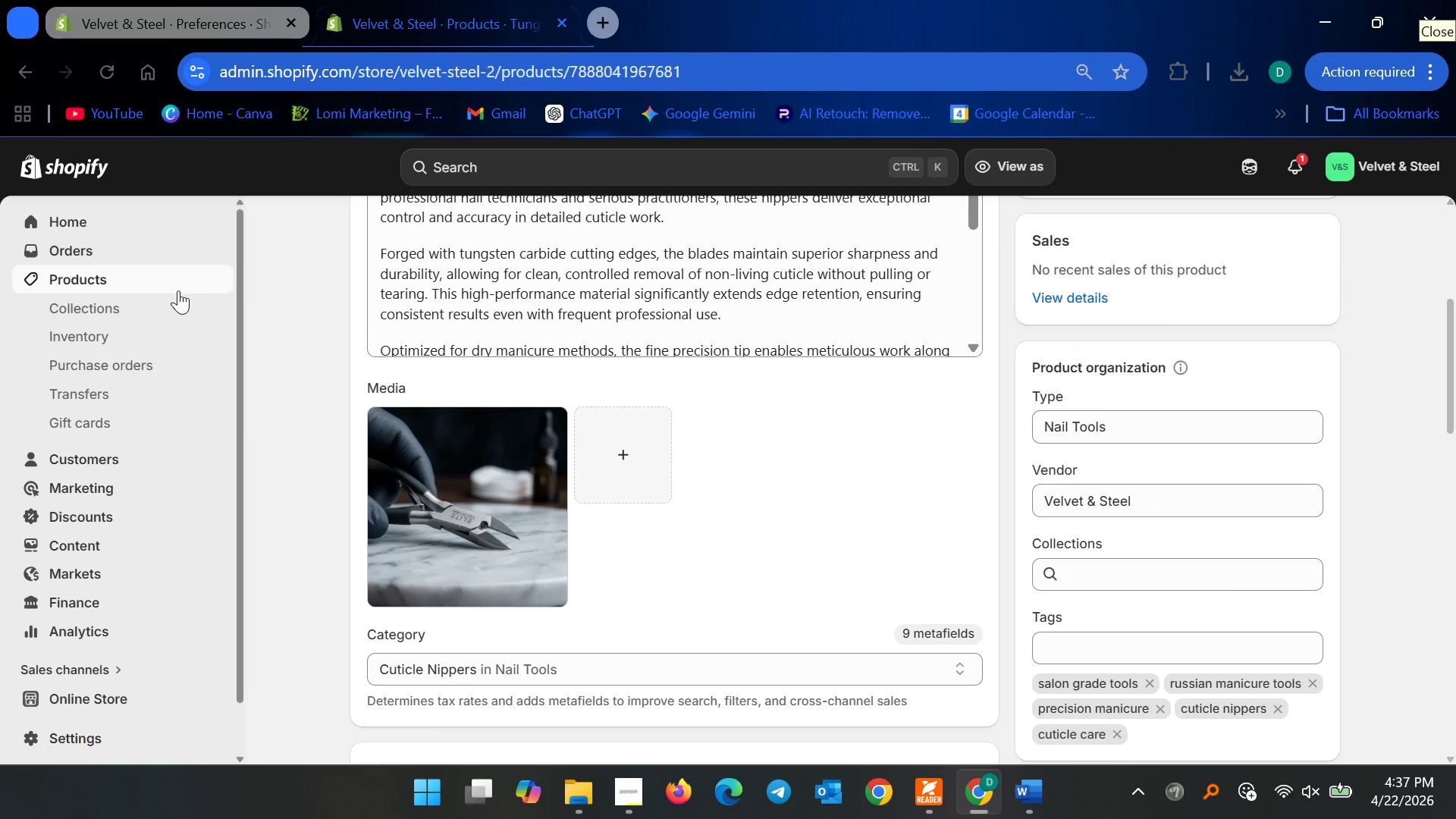 
left_click([178, 290])
 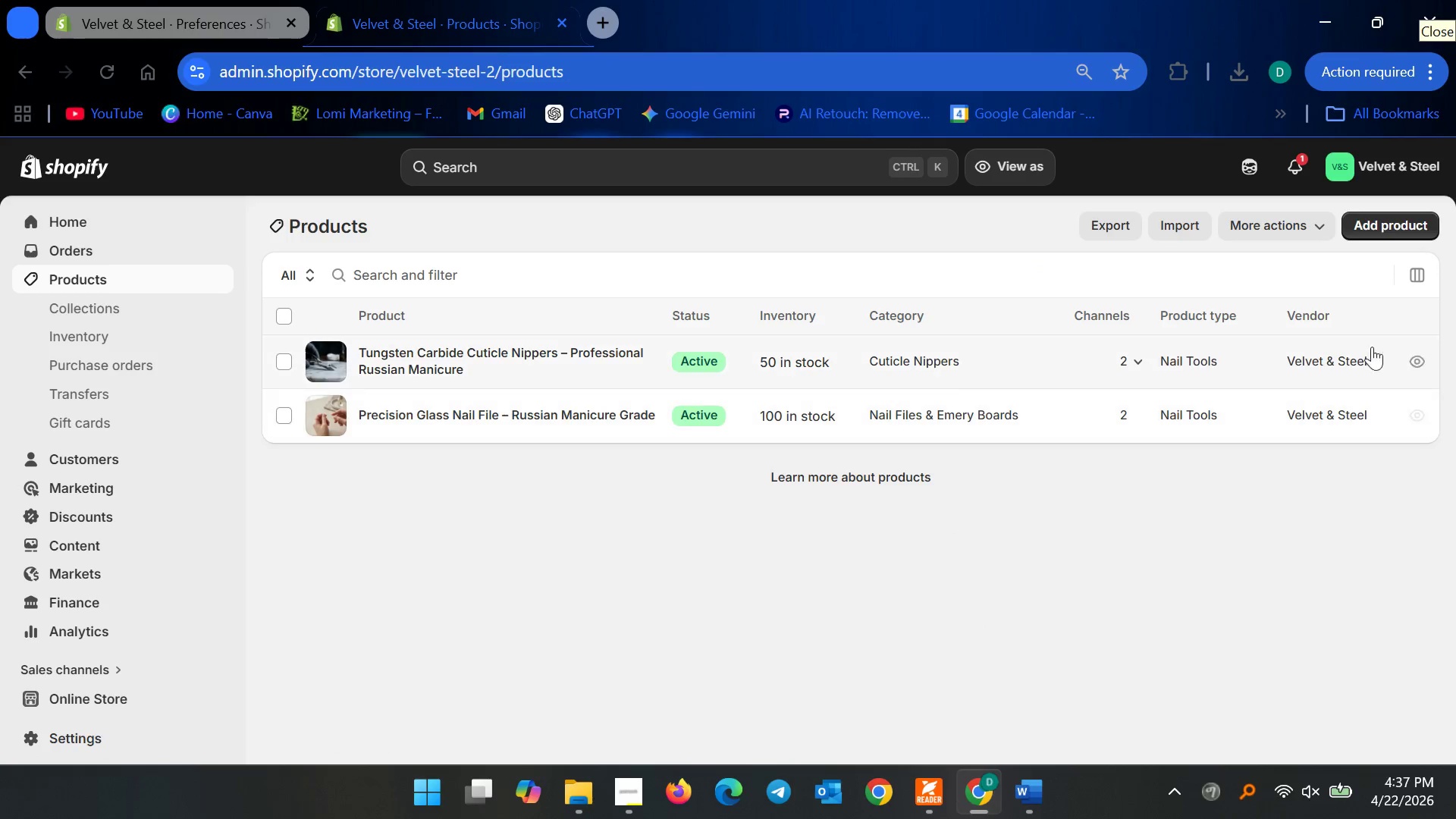 
left_click([1365, 222])
 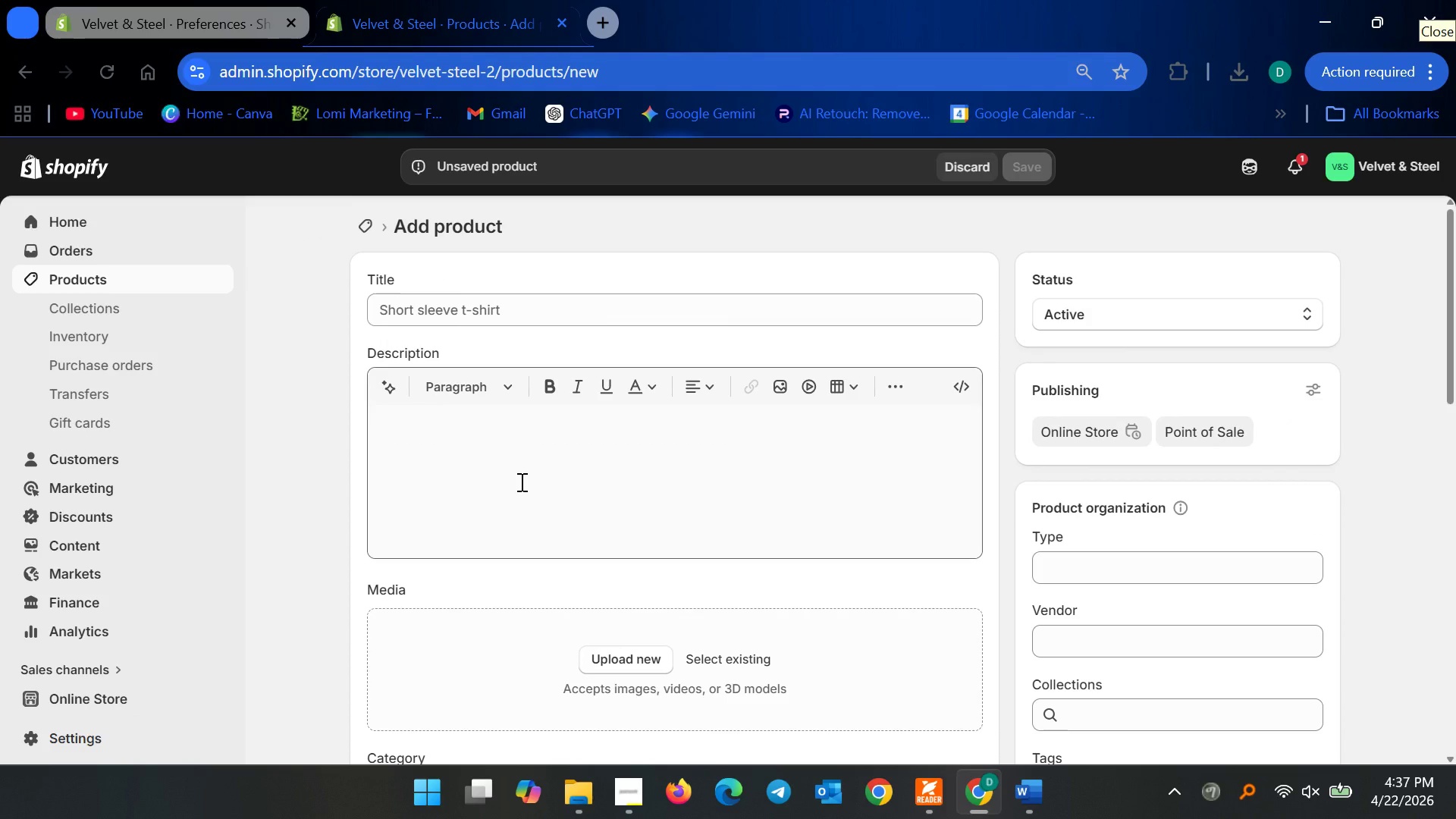 
scroll: coordinate [520, 482], scroll_direction: down, amount: 1.0
 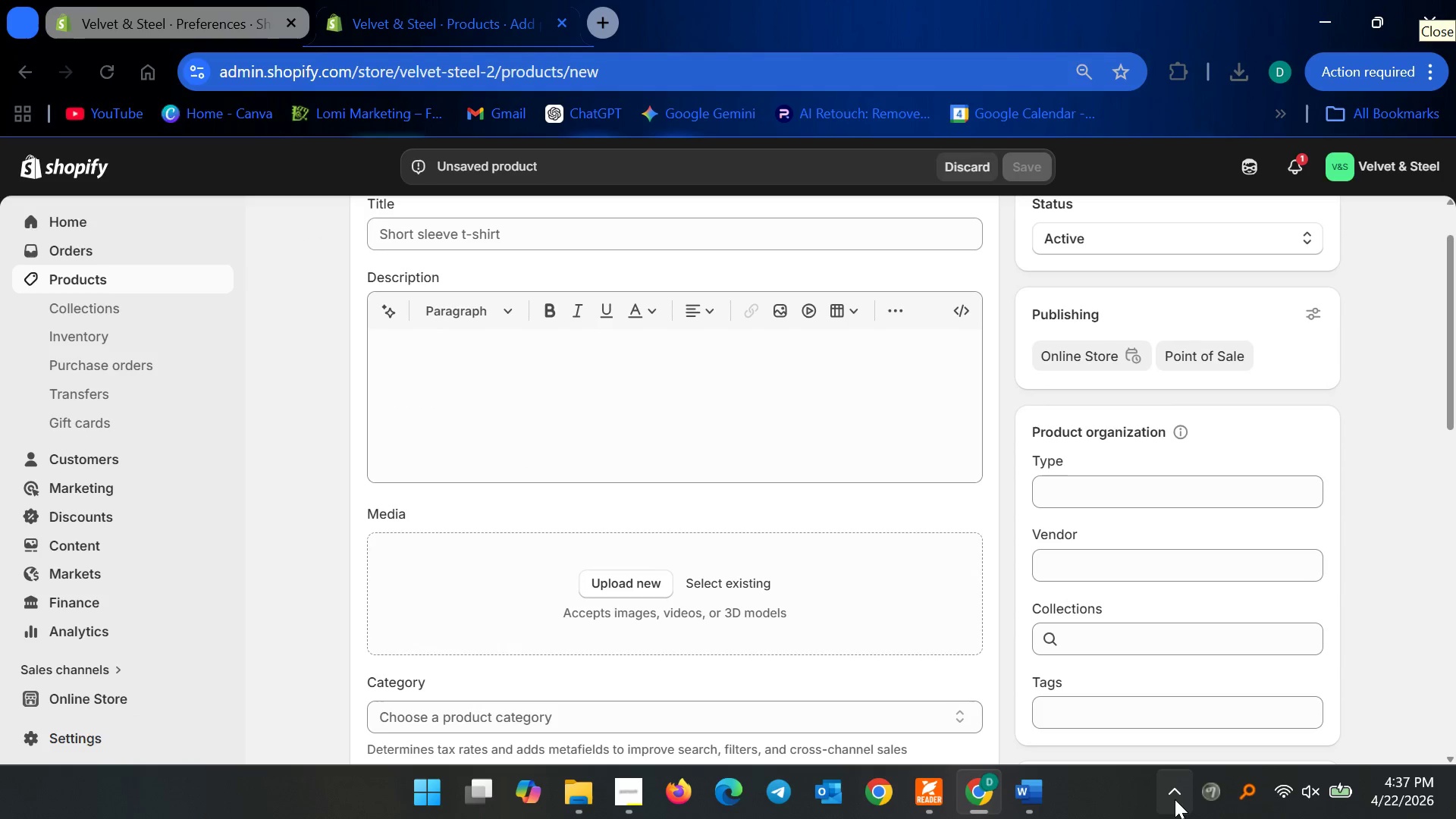 
left_click([1018, 788])
 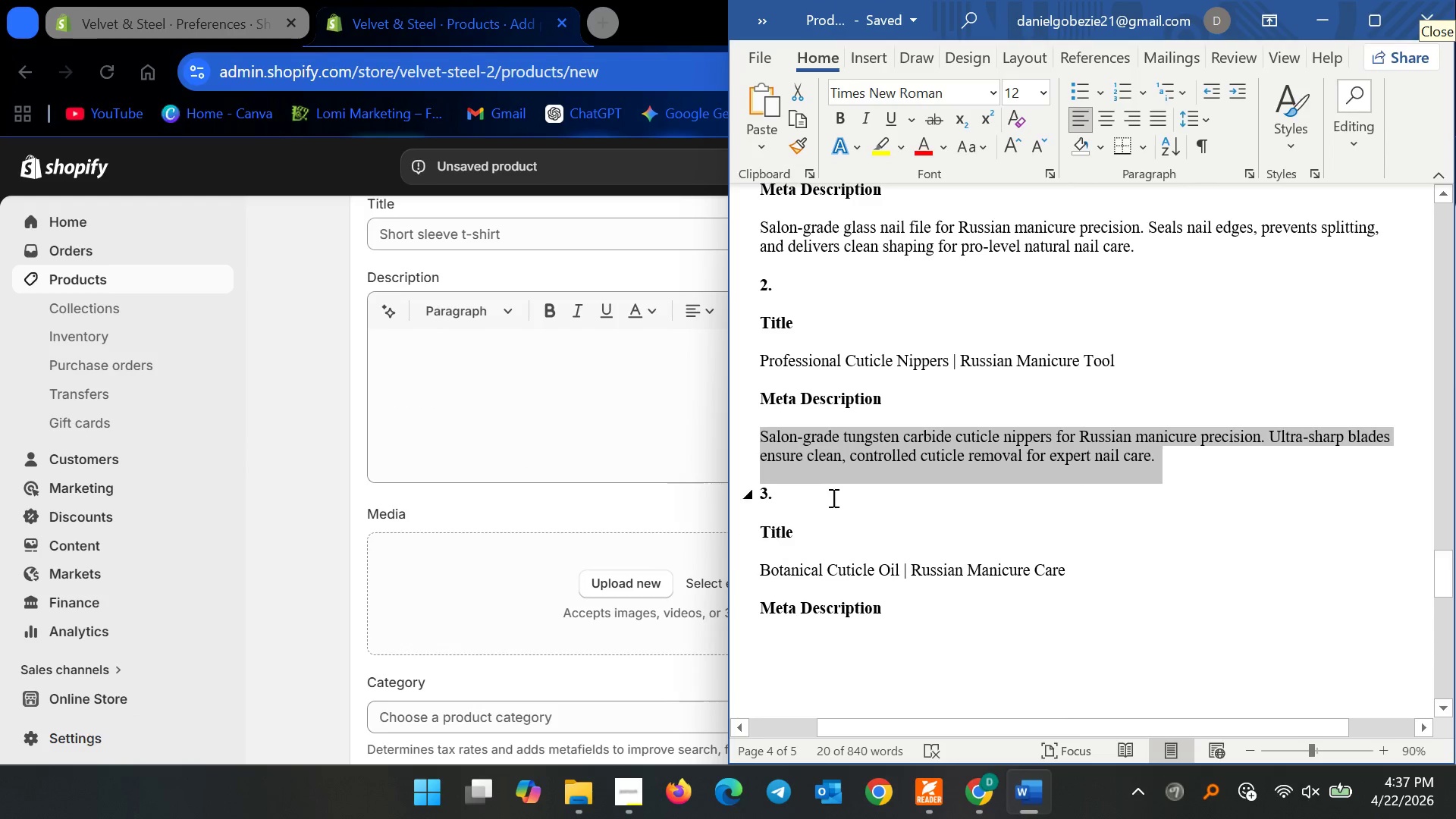 
scroll: coordinate [842, 495], scroll_direction: up, amount: 16.0
 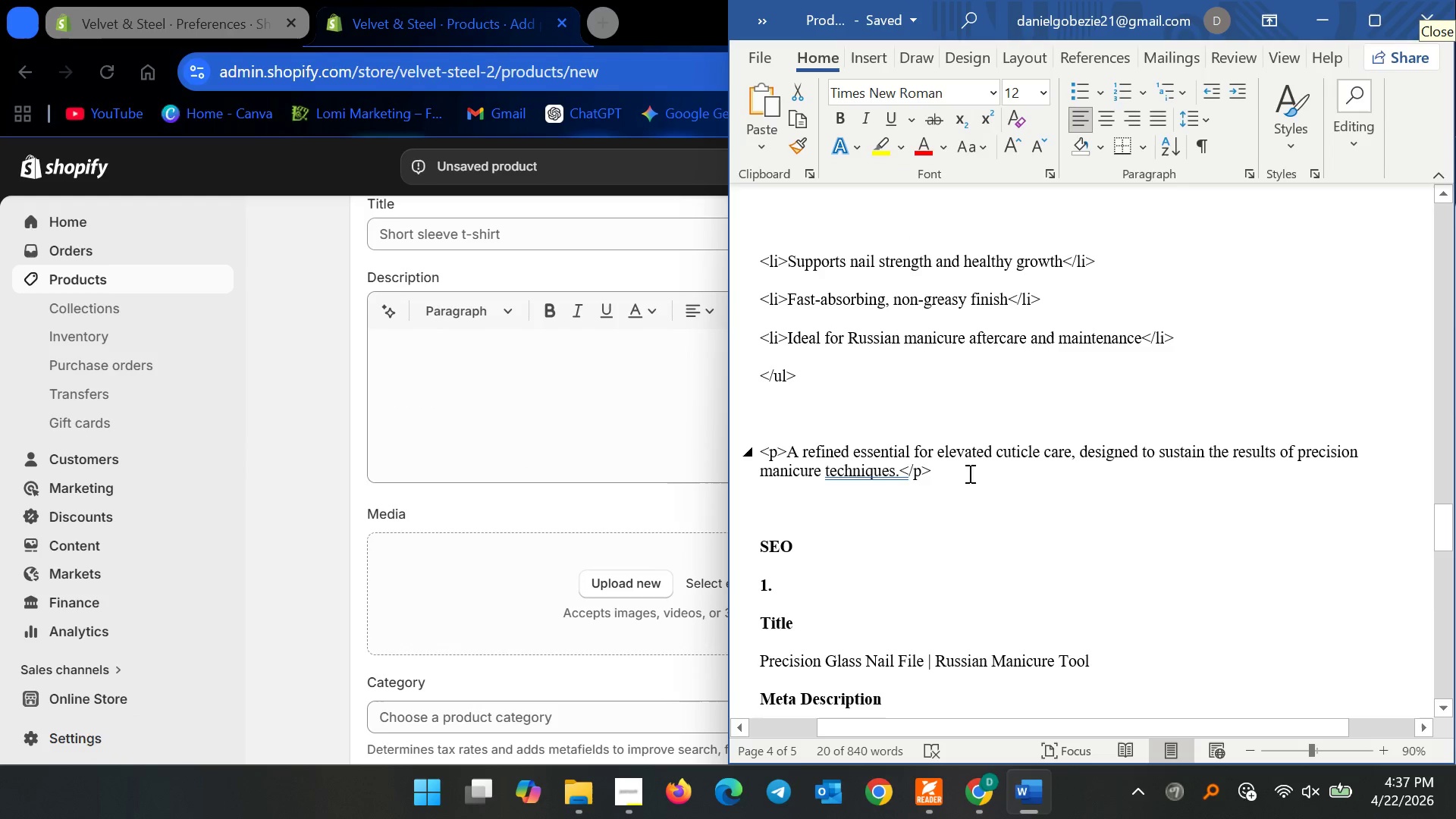 
left_click_drag(start_coordinate=[958, 465], to_coordinate=[736, 467])
 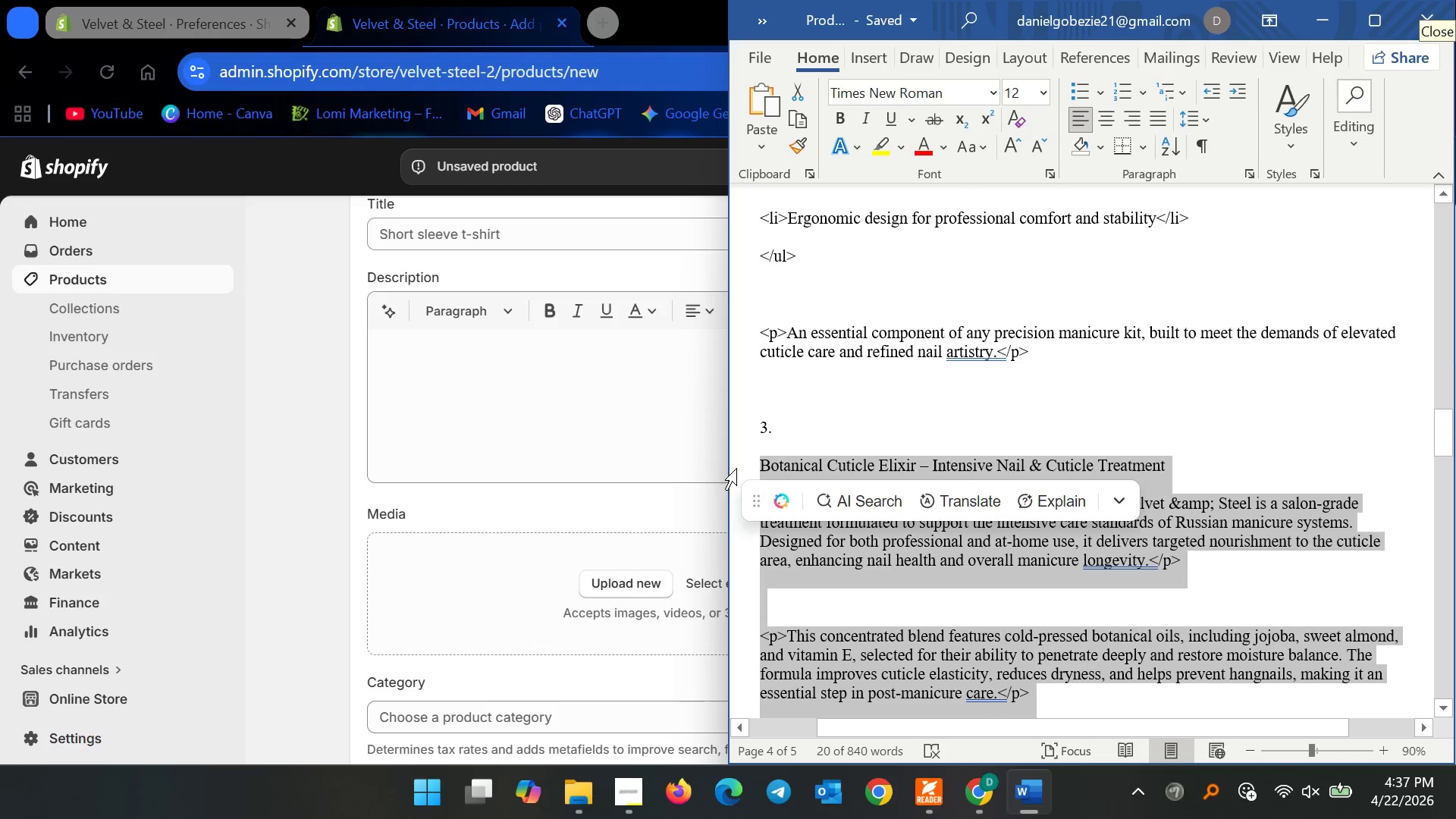 
key(Control+C)
 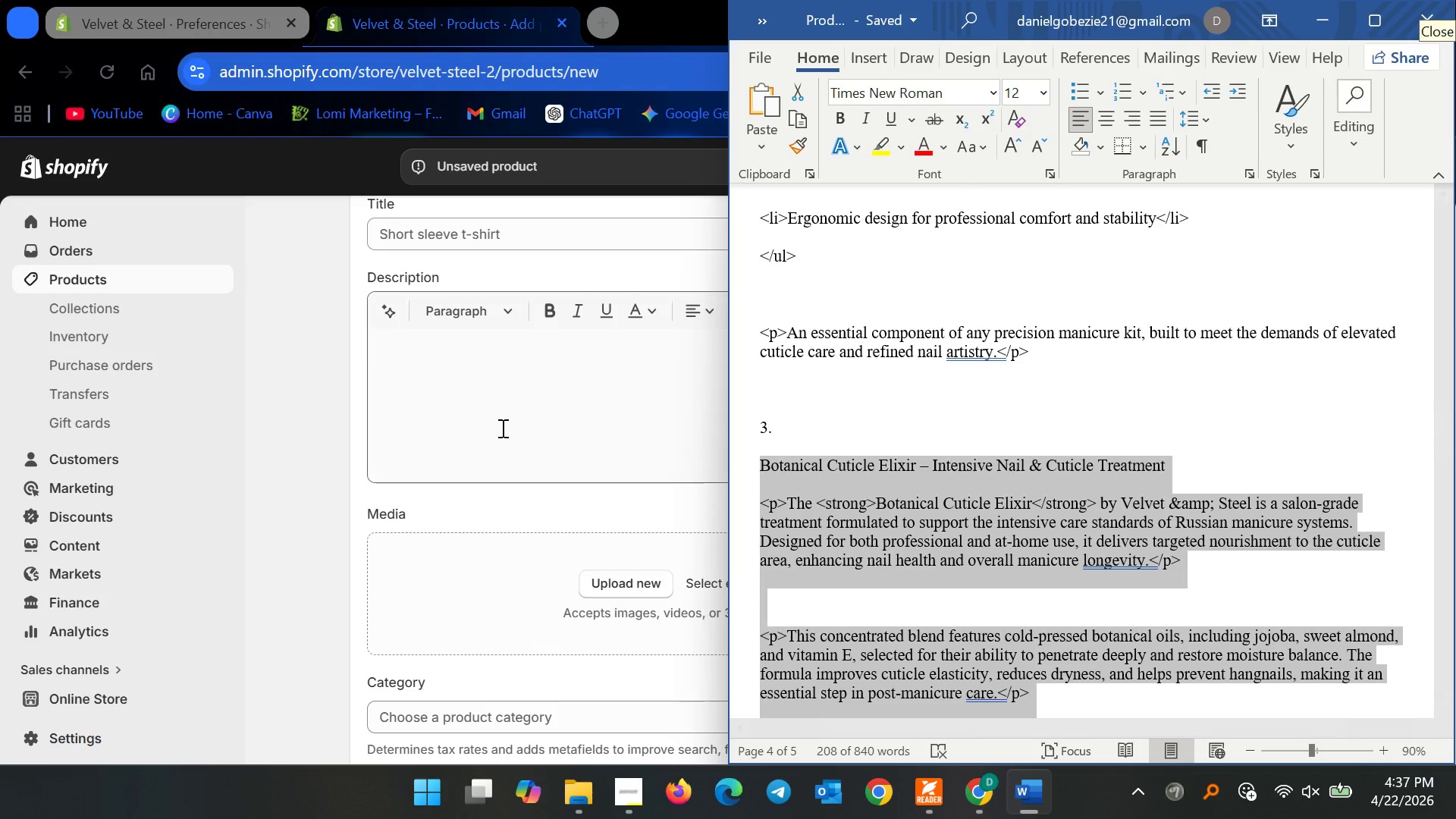 
key(Control+C)
 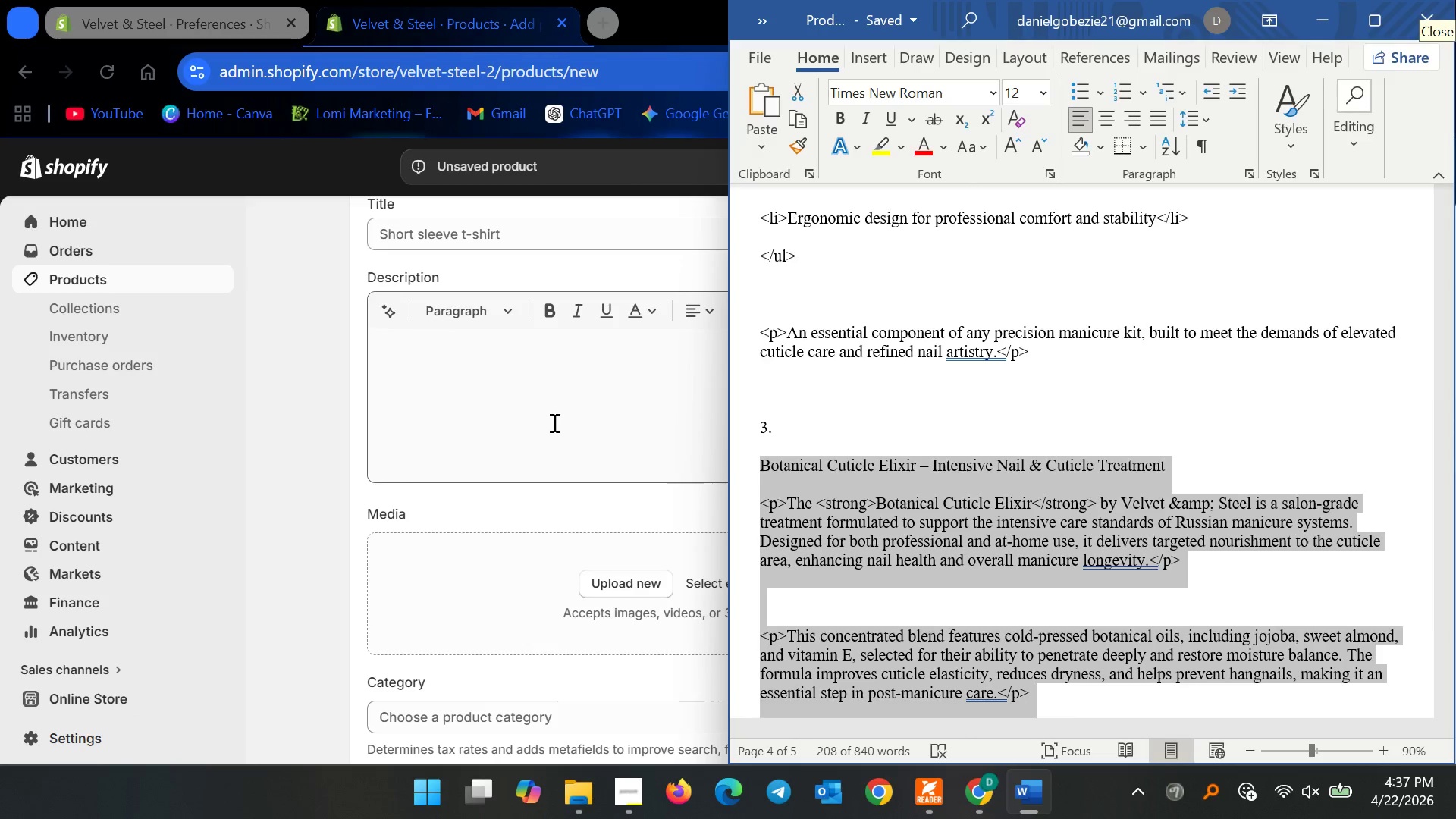 
left_click([554, 421])
 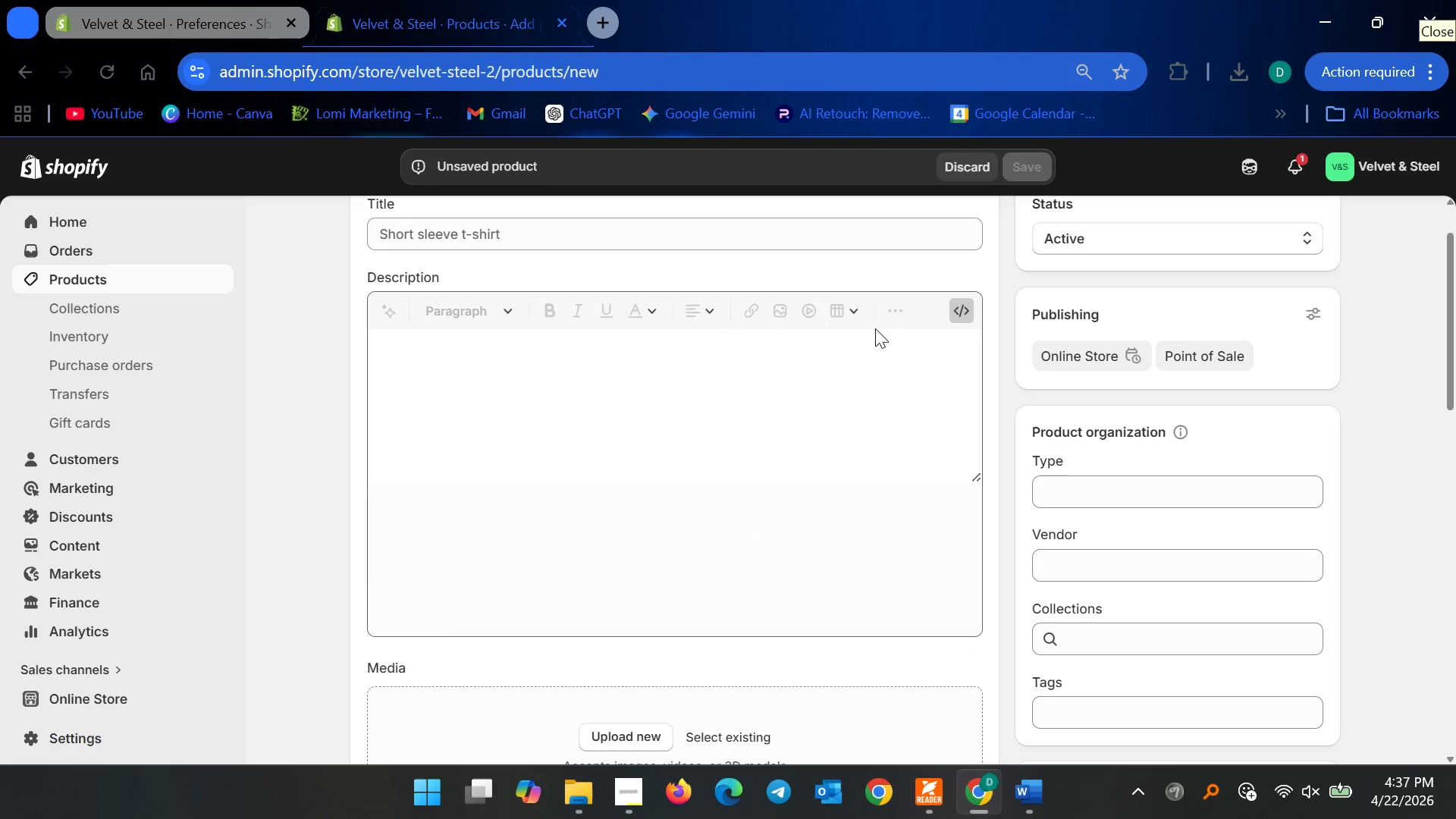 
double_click([697, 398])
 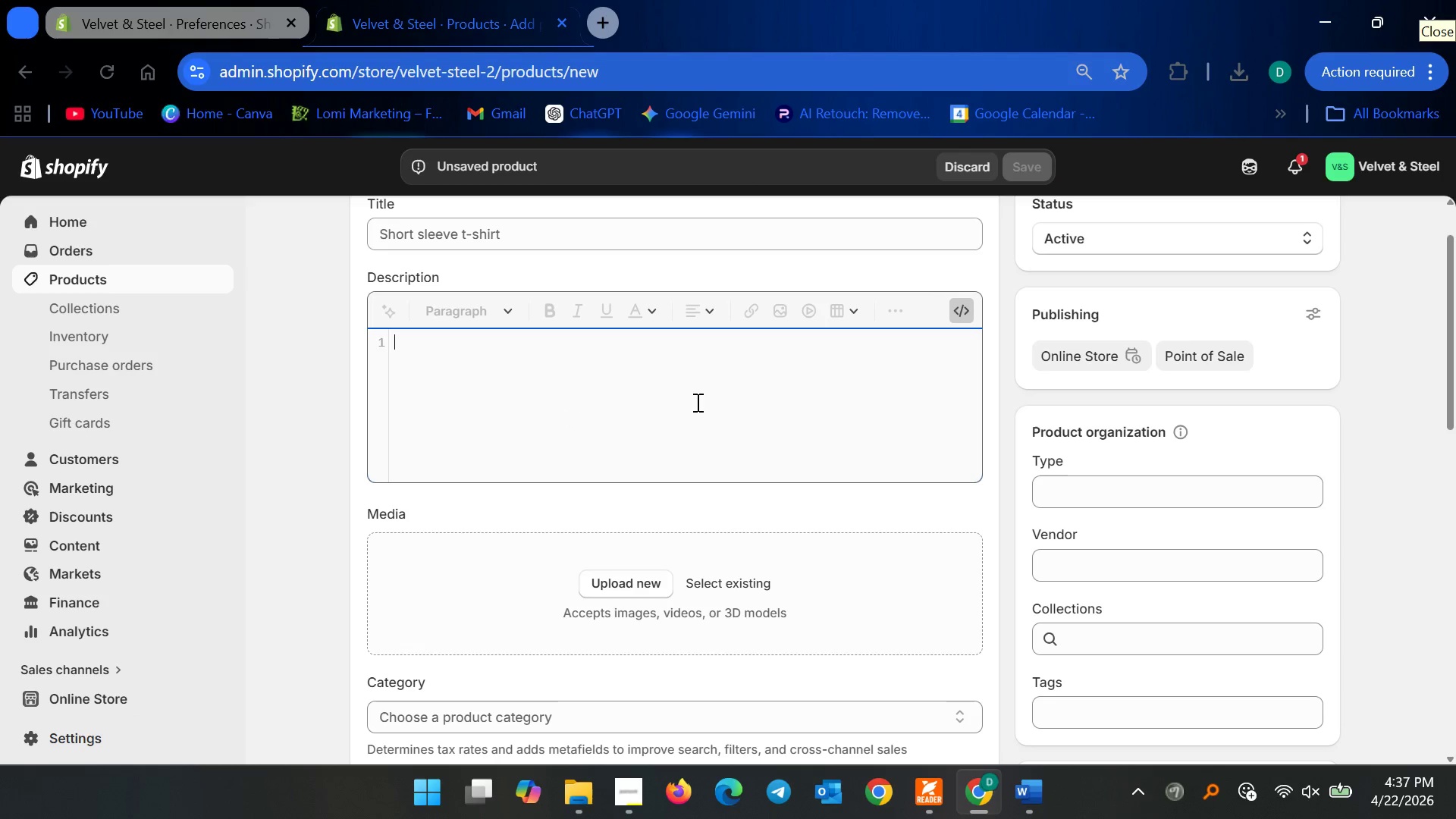 
key(Control+V)
 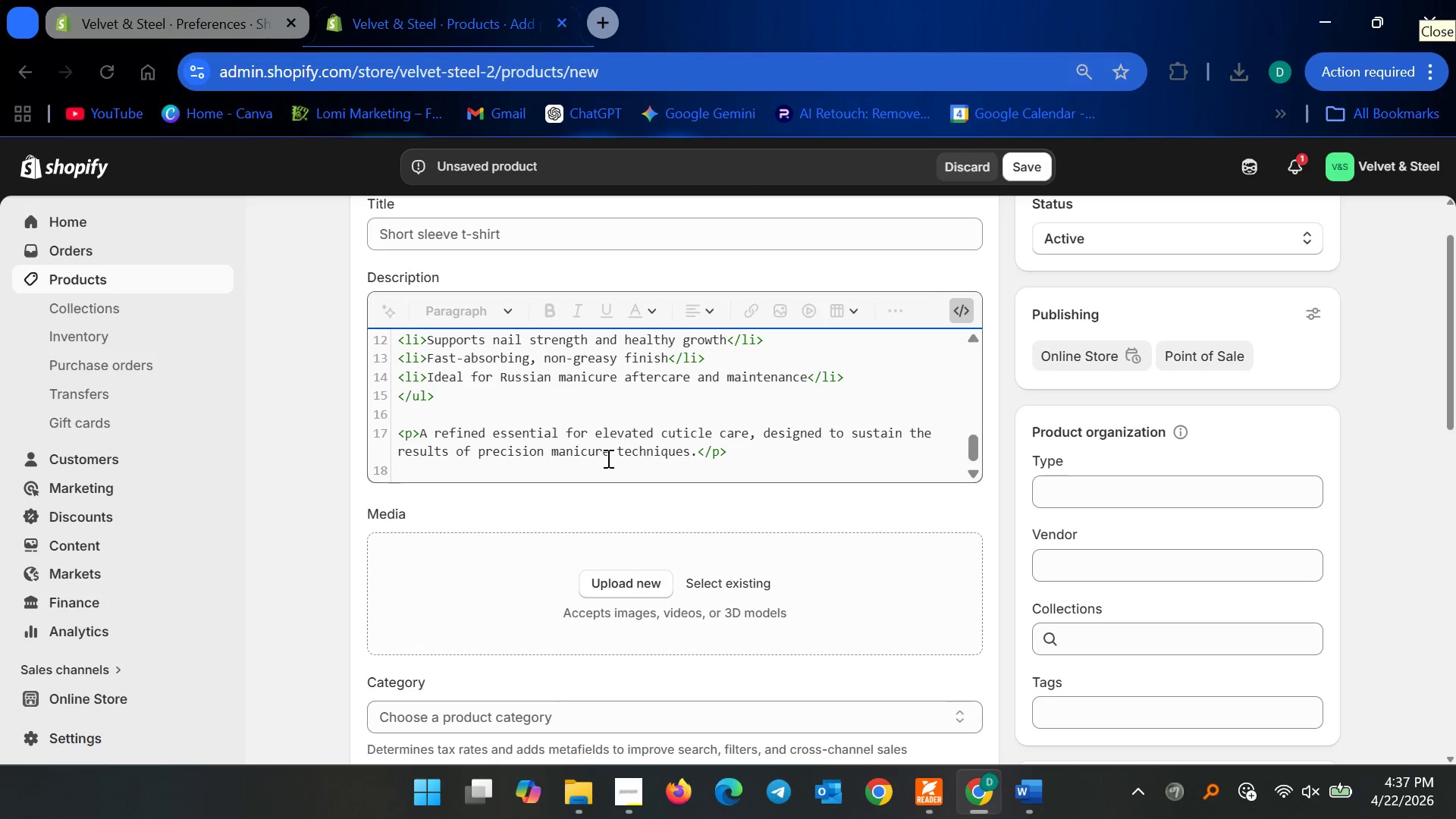 
key(Backspace)
 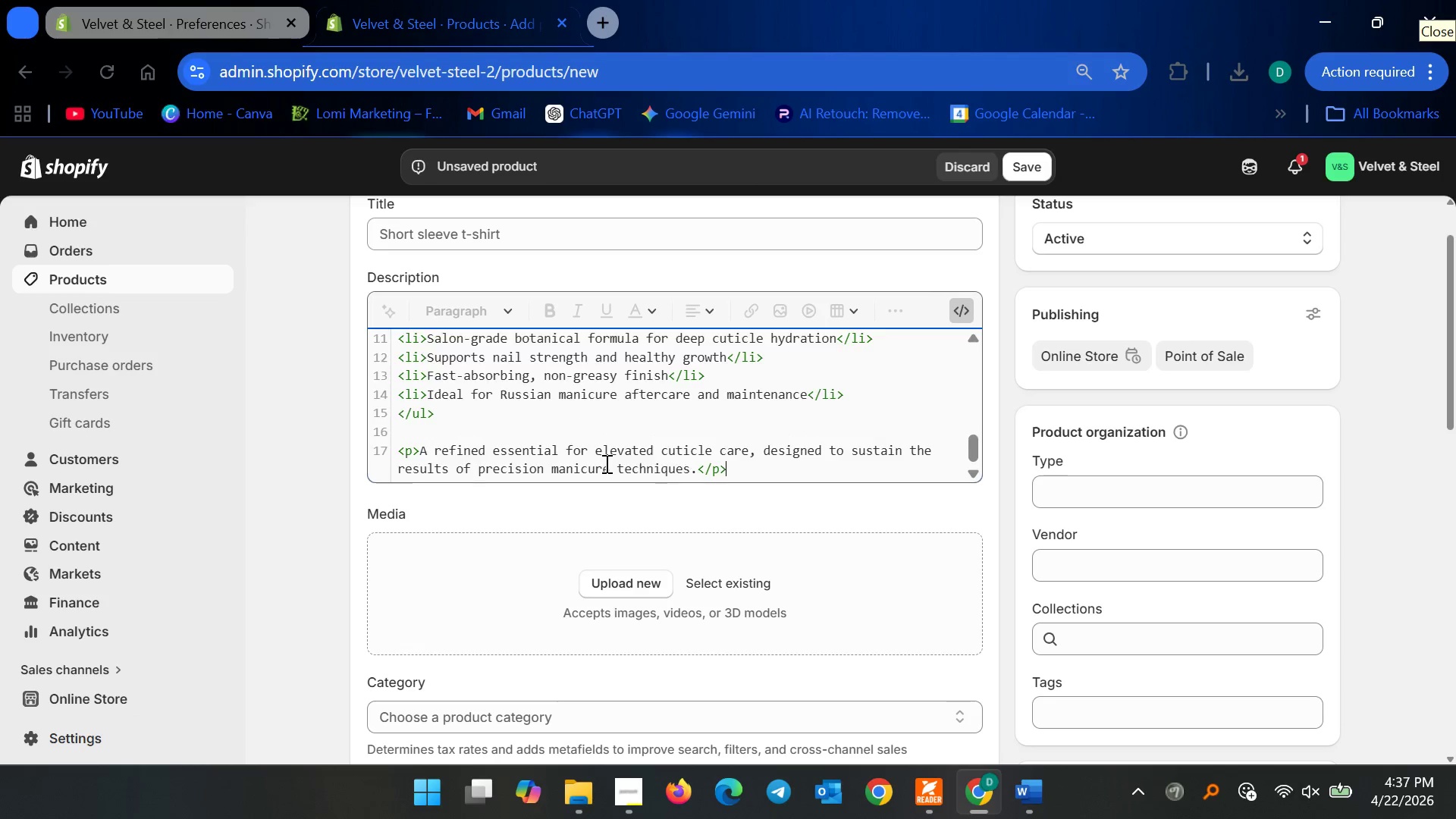 
scroll: coordinate [598, 463], scroll_direction: up, amount: 19.0
 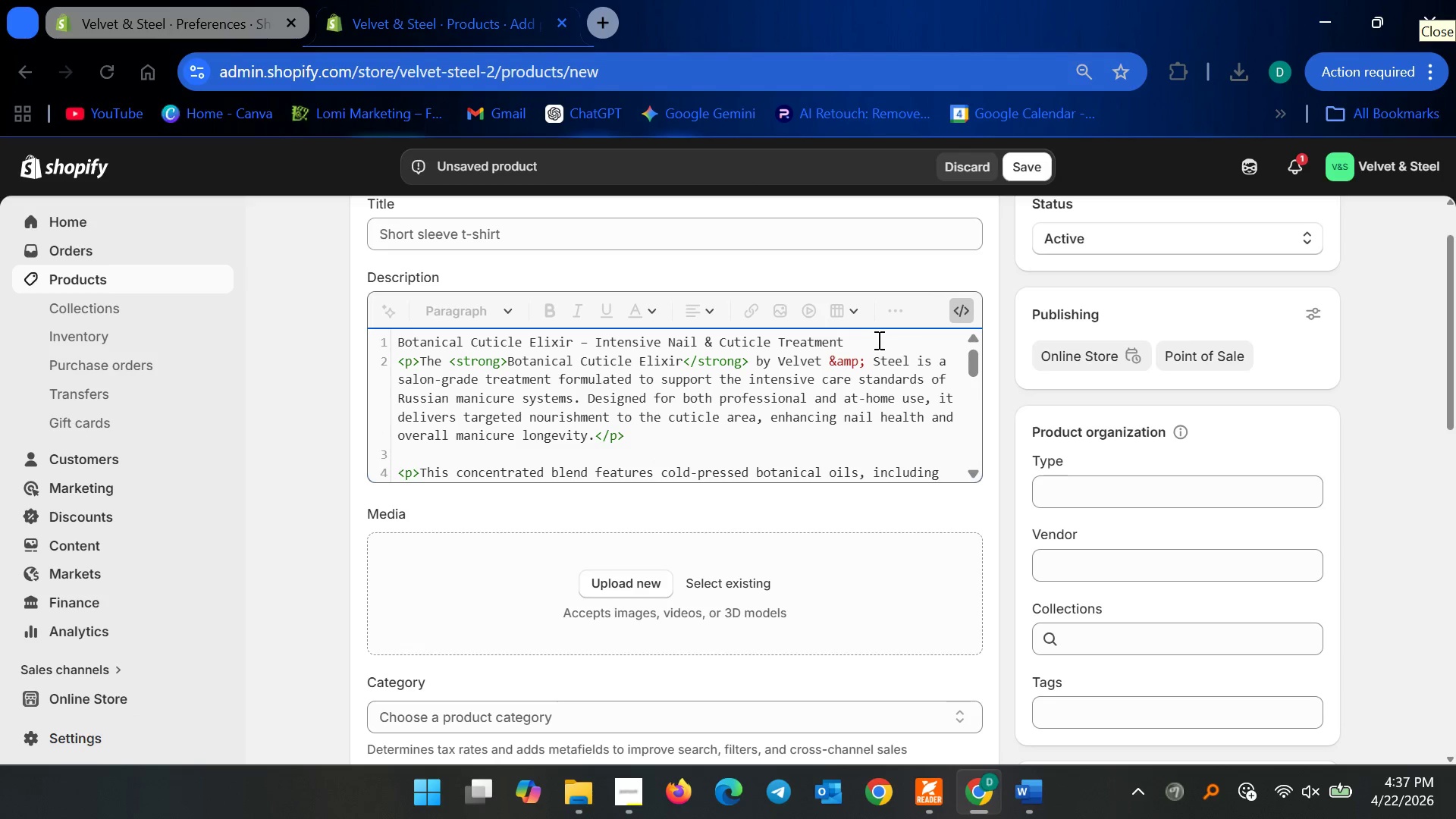 
left_click_drag(start_coordinate=[872, 340], to_coordinate=[478, 322])
 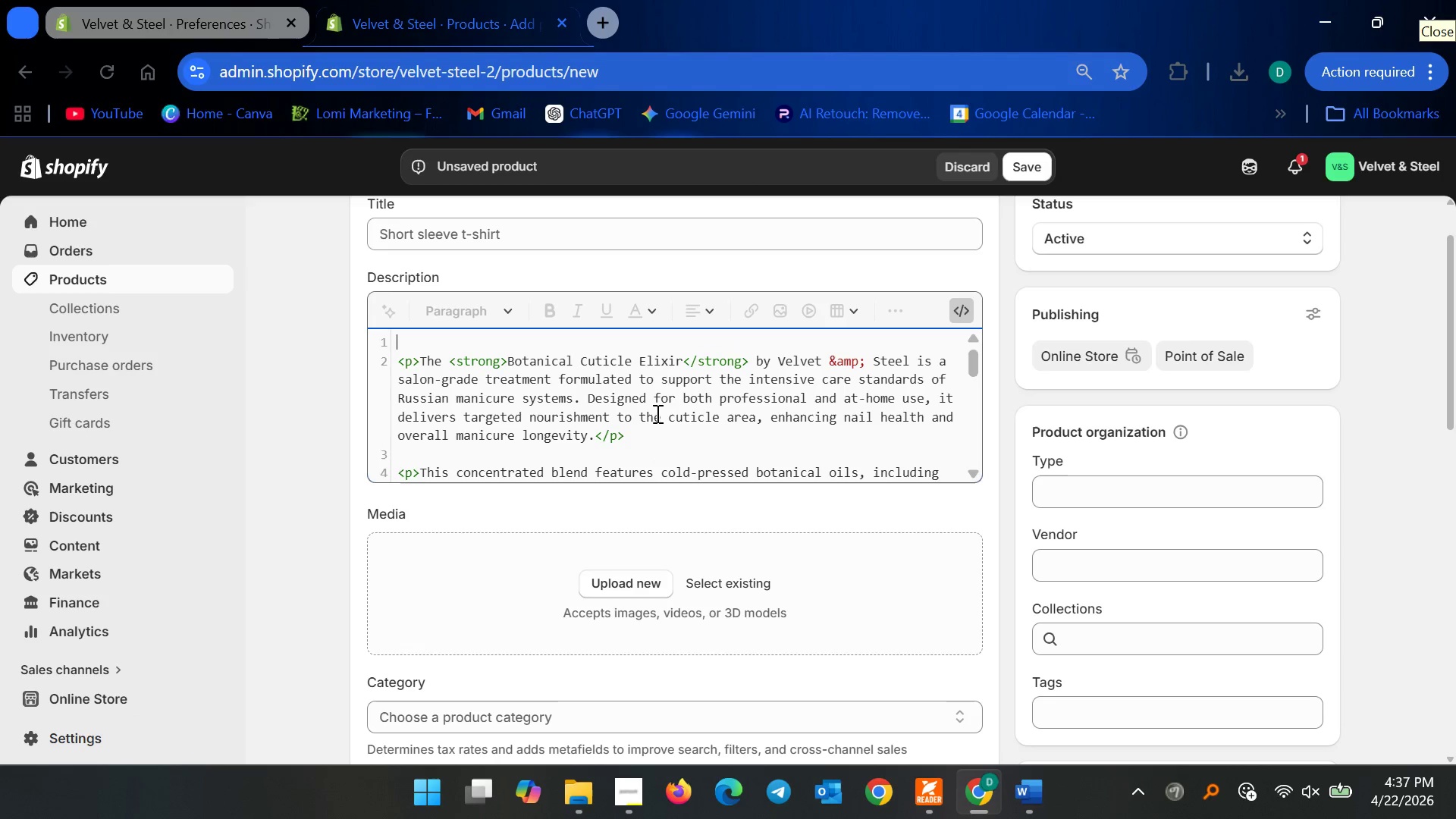 
key(Control+X)
 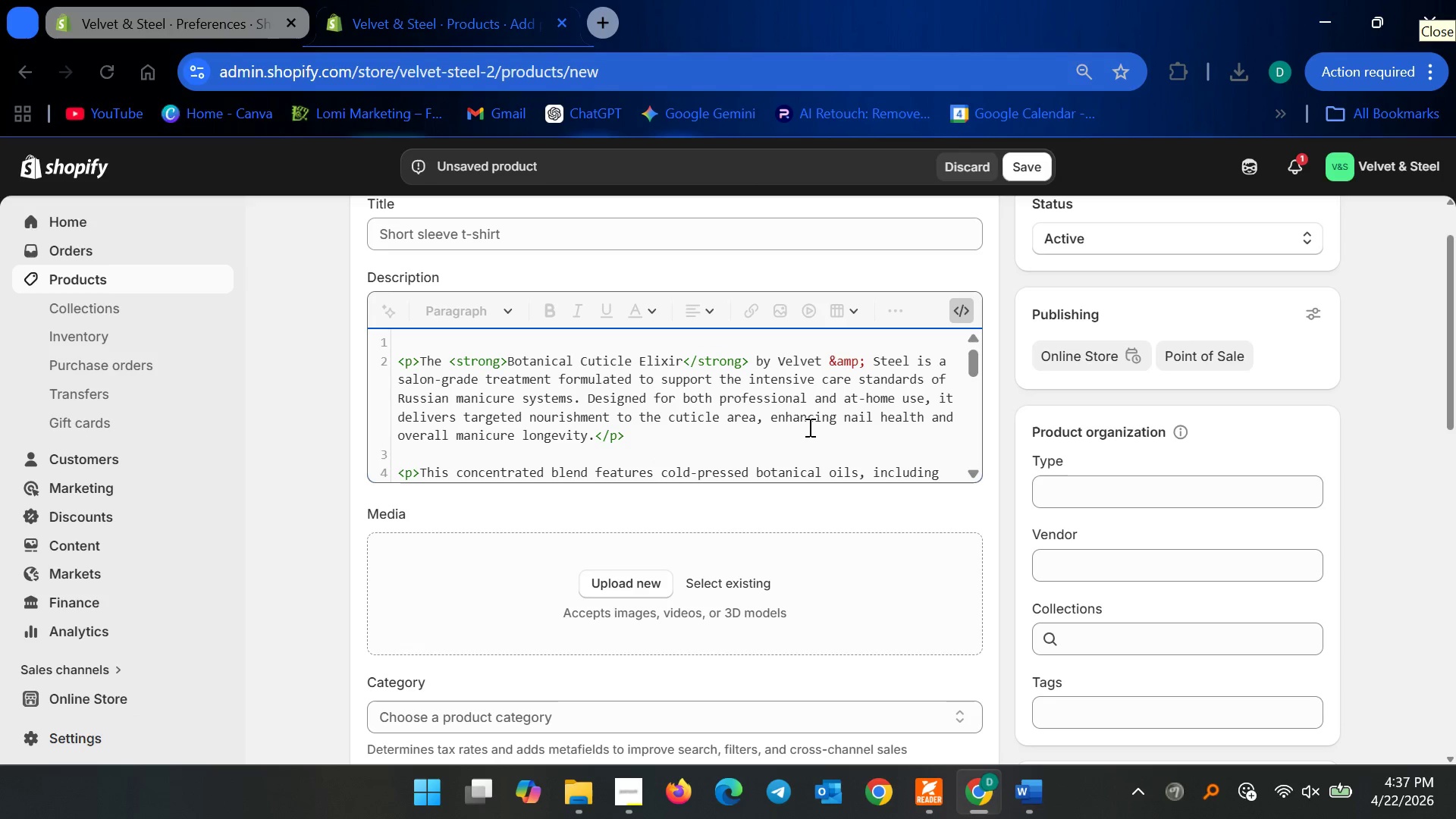 
key(Delete)
 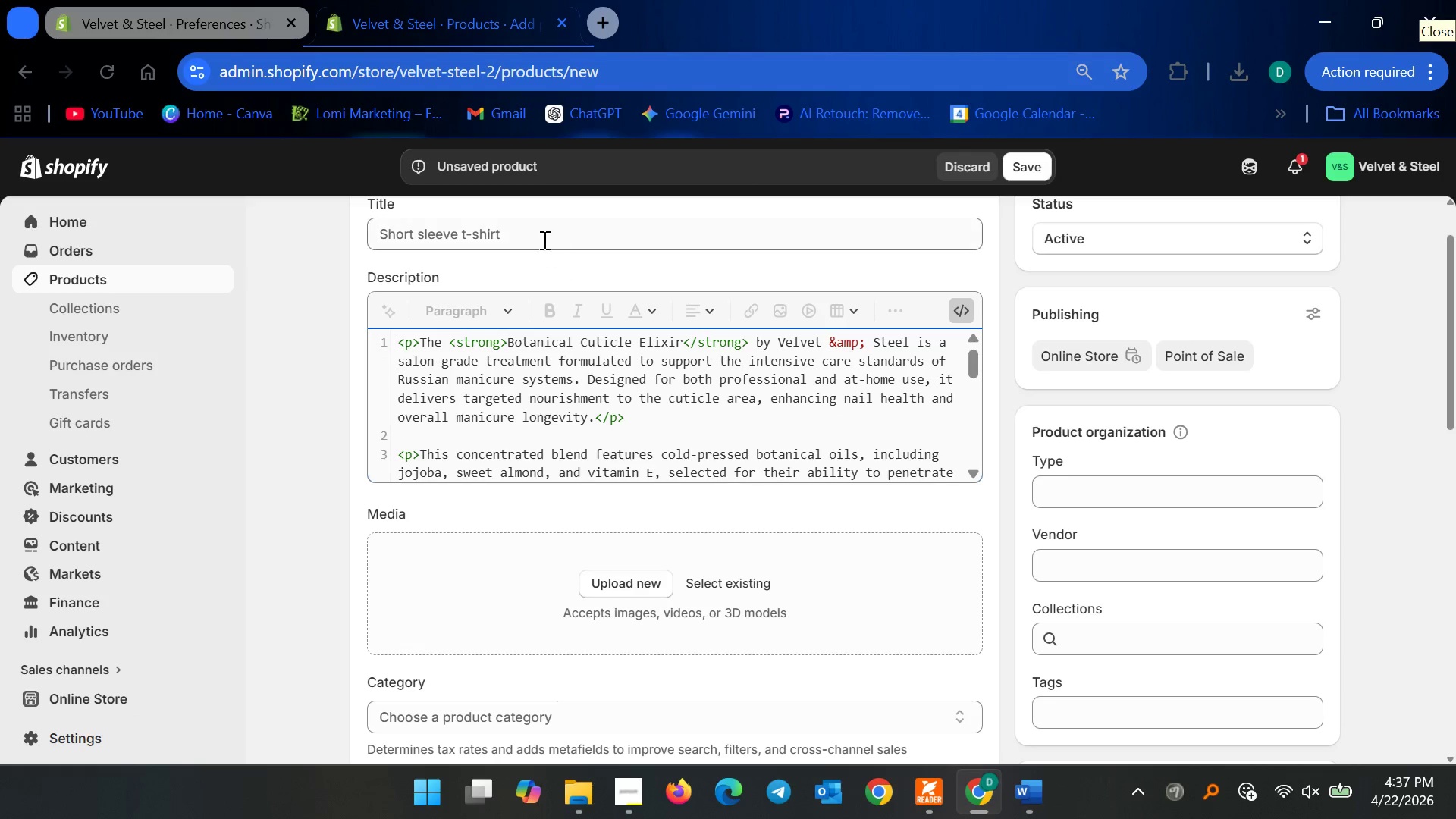 
left_click([542, 239])
 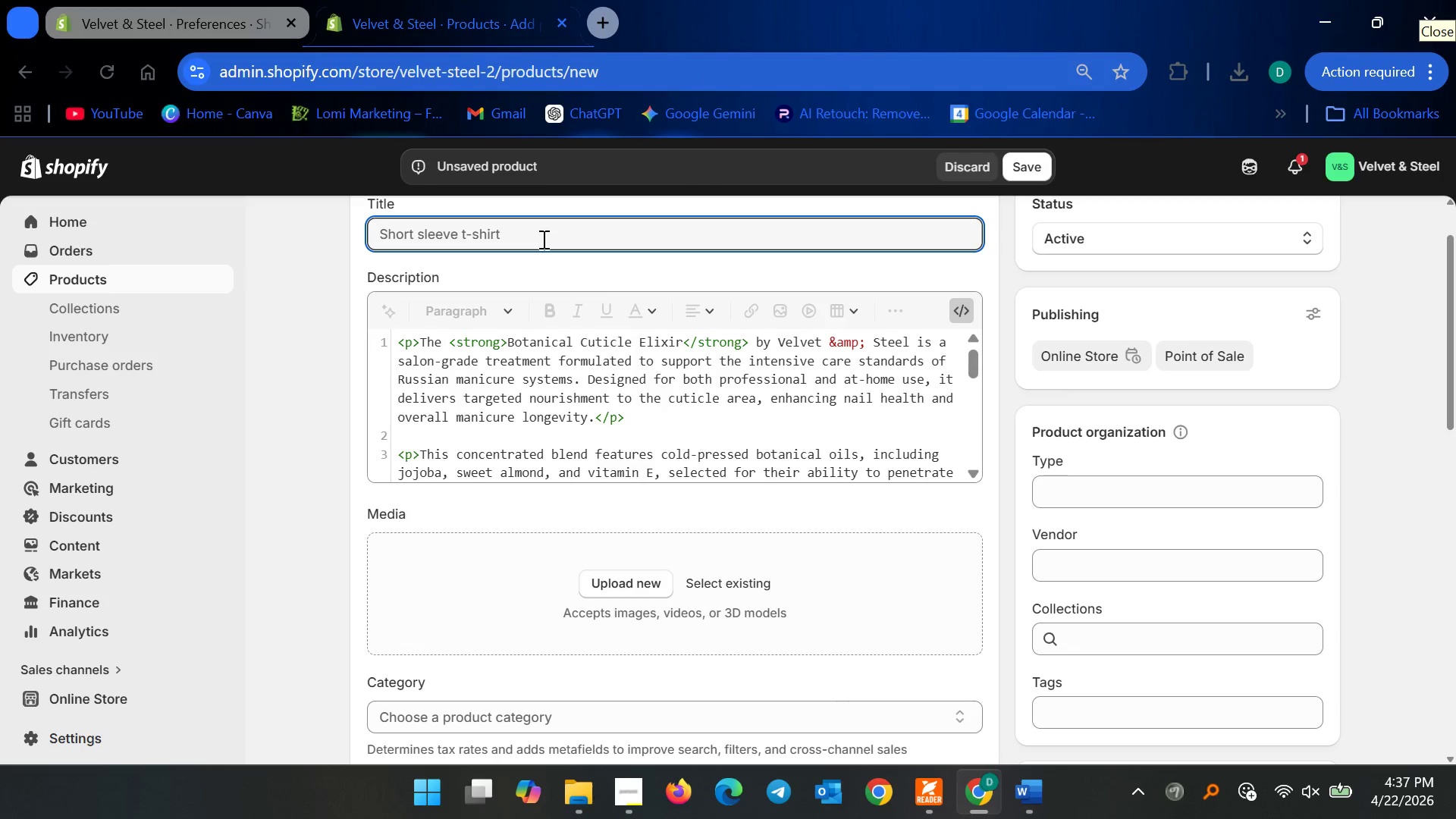 
key(Control+V)
 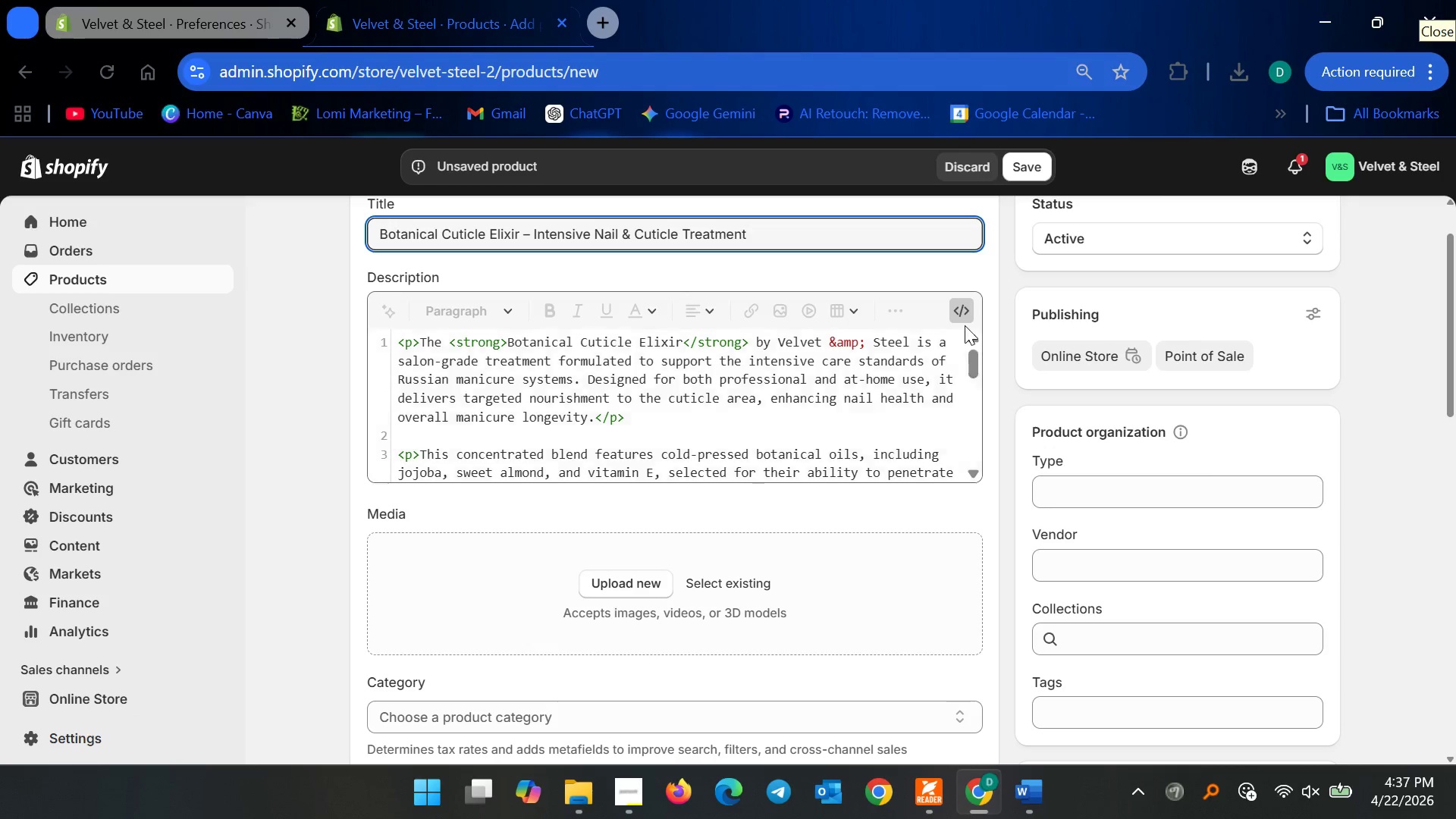 
left_click([965, 306])
 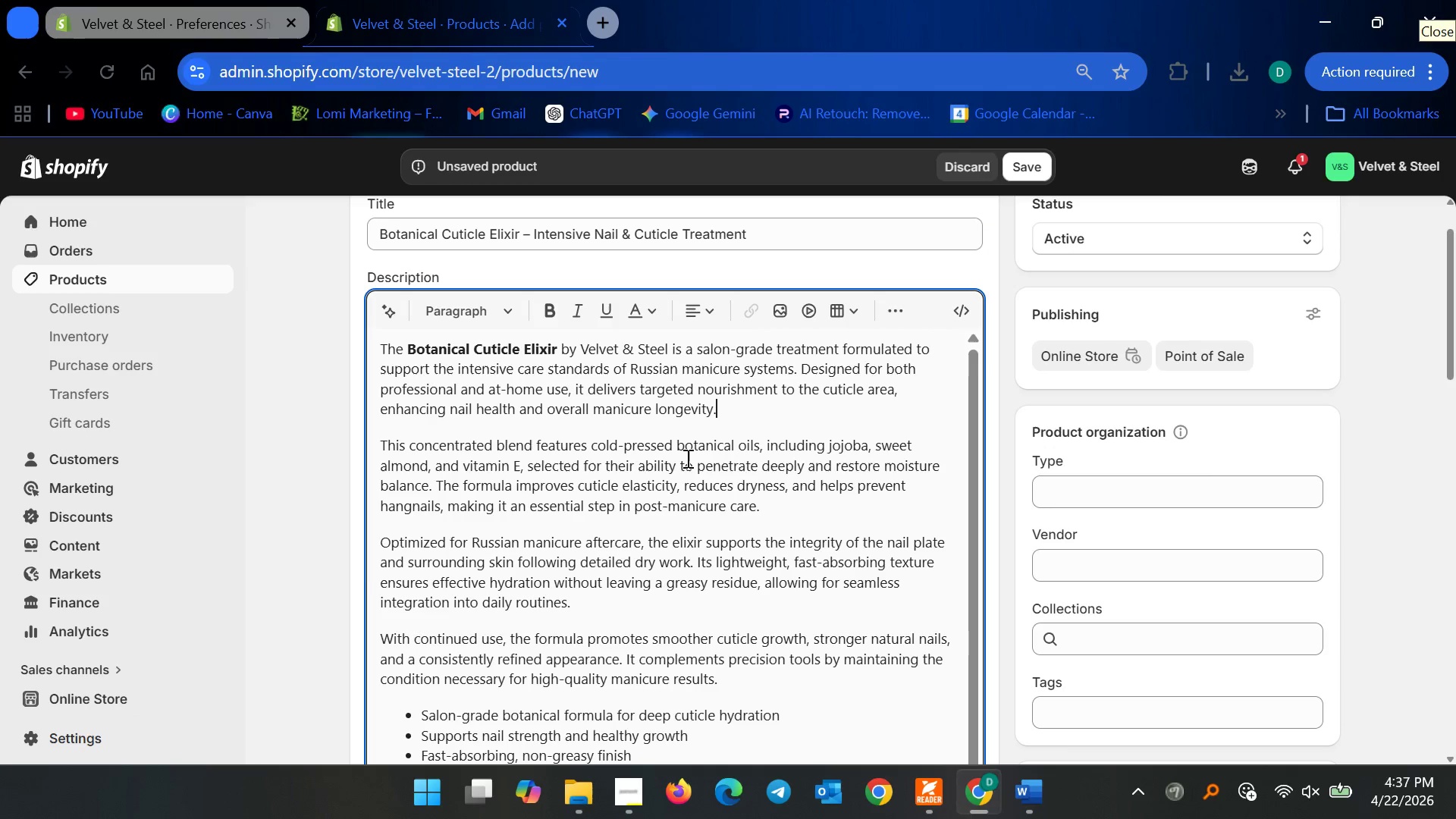 
scroll: coordinate [459, 516], scroll_direction: down, amount: 9.0
 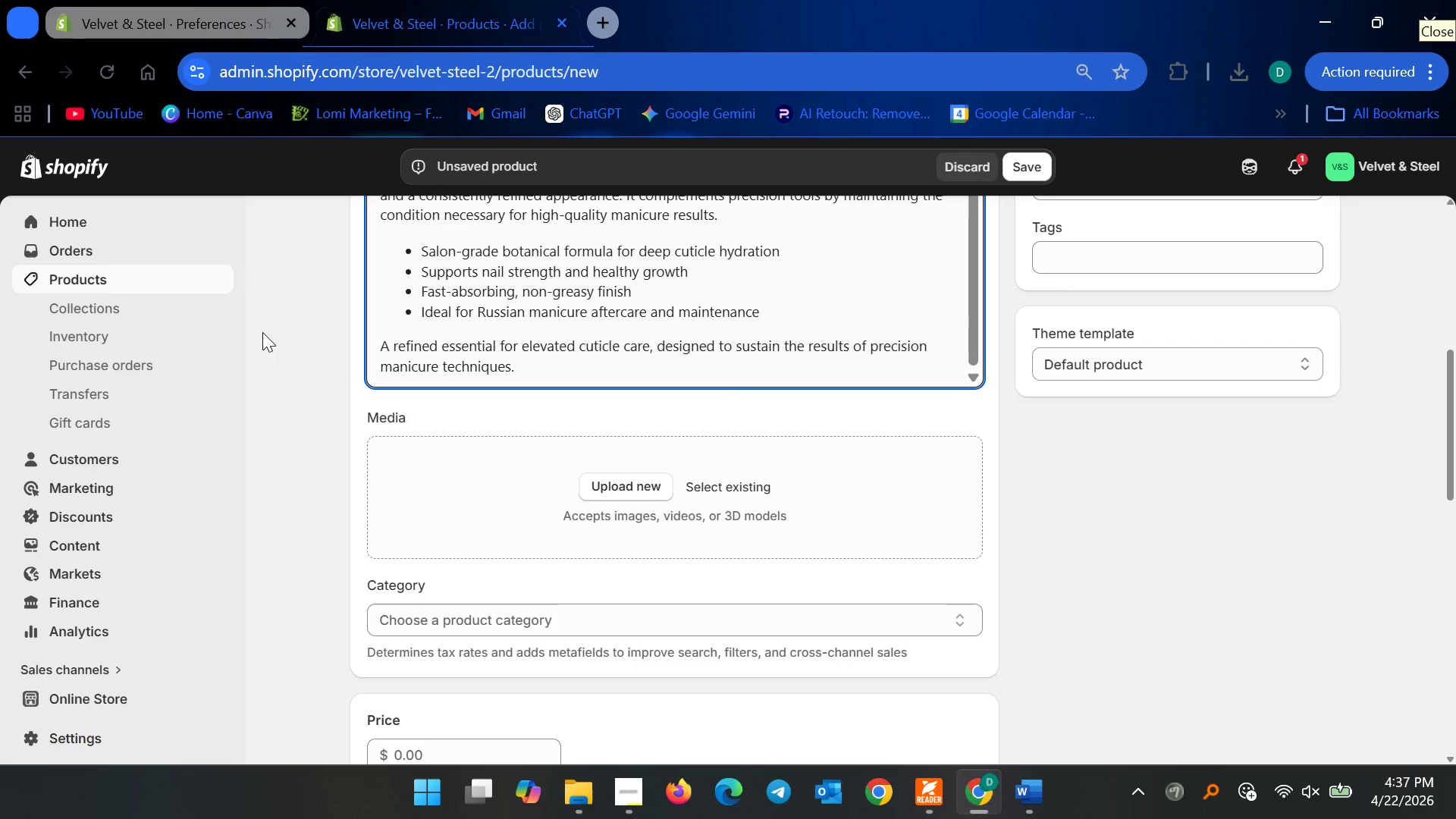 
left_click([262, 331])
 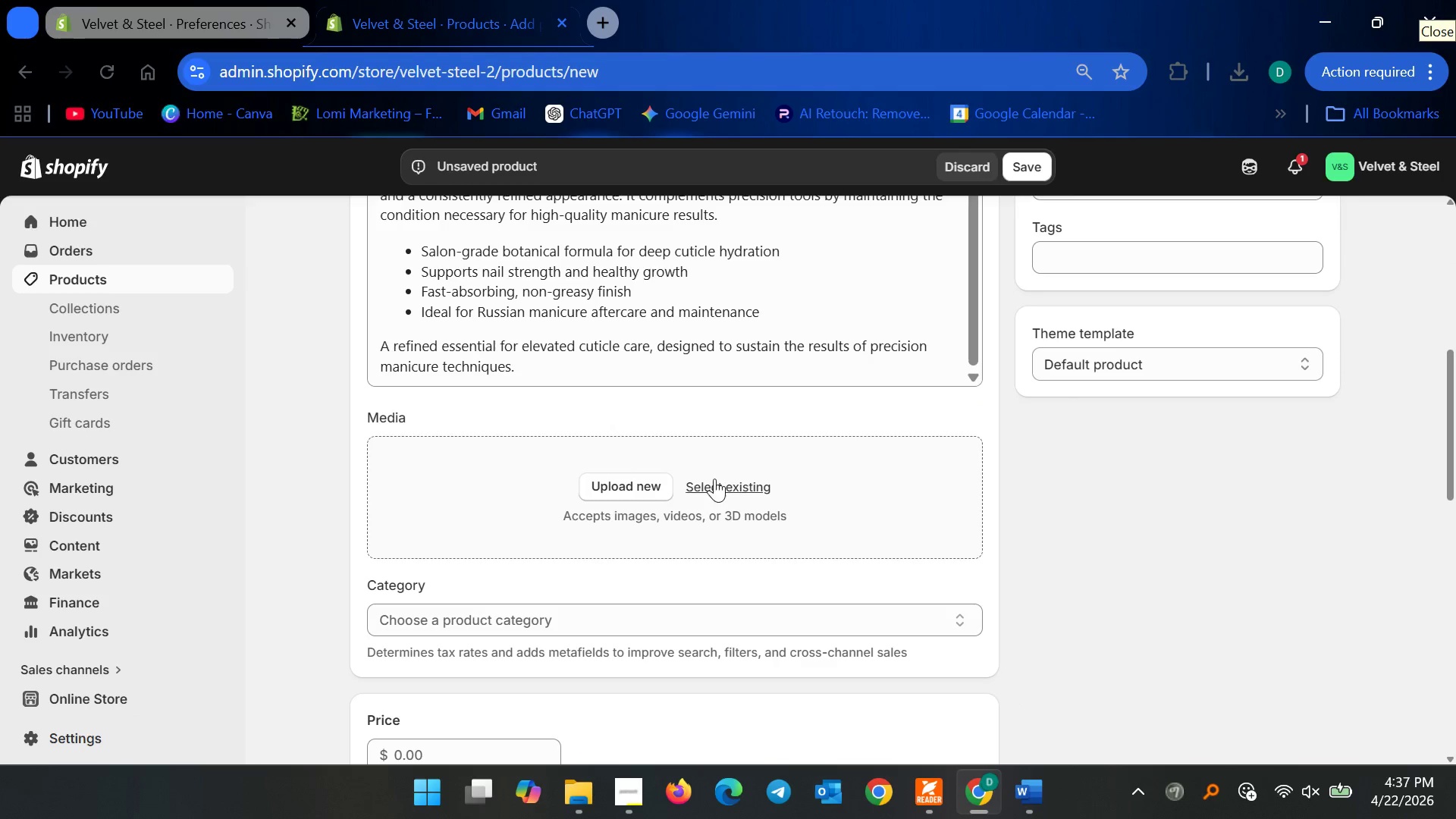 
left_click([714, 479])
 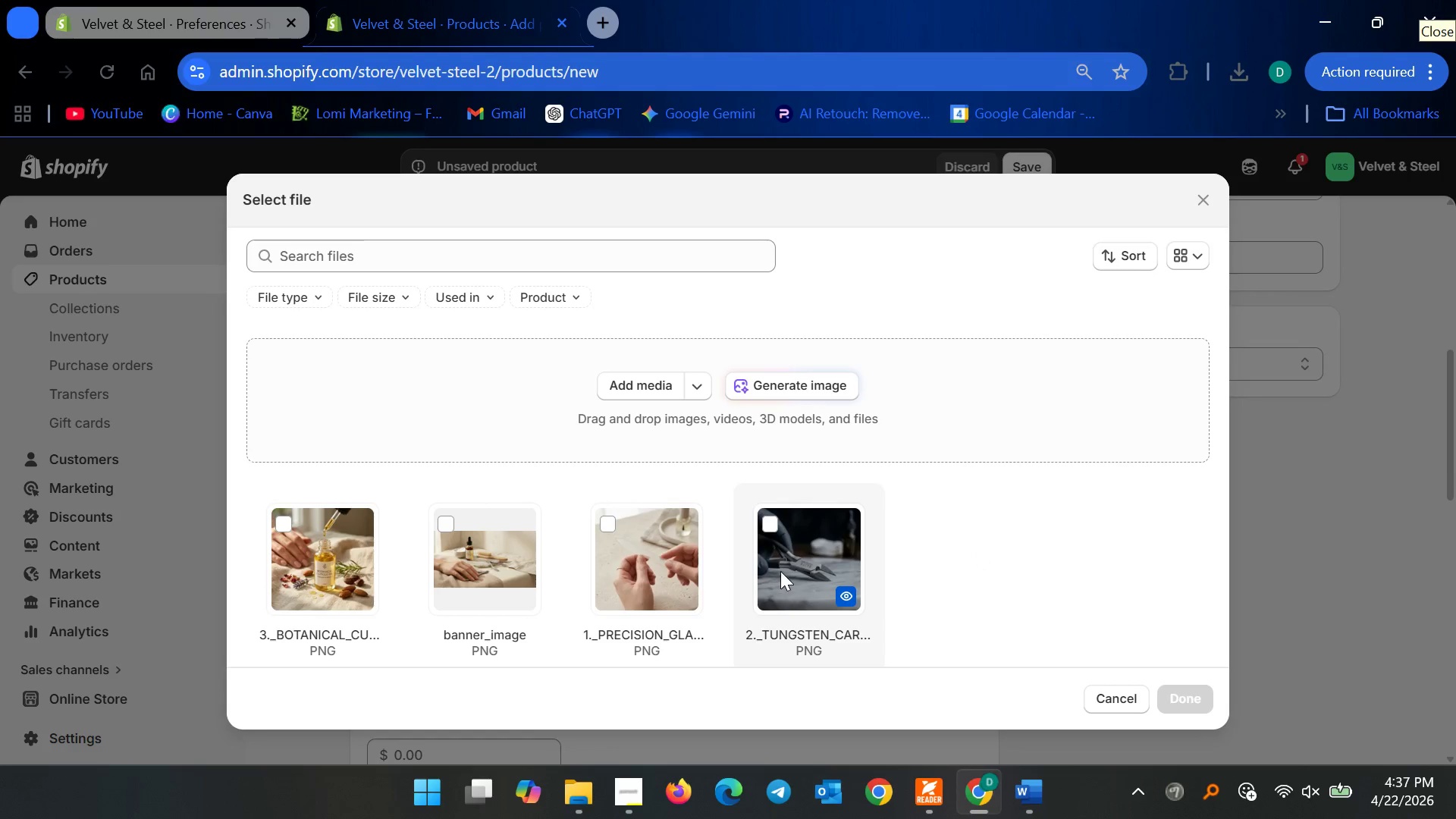 
left_click([334, 573])
 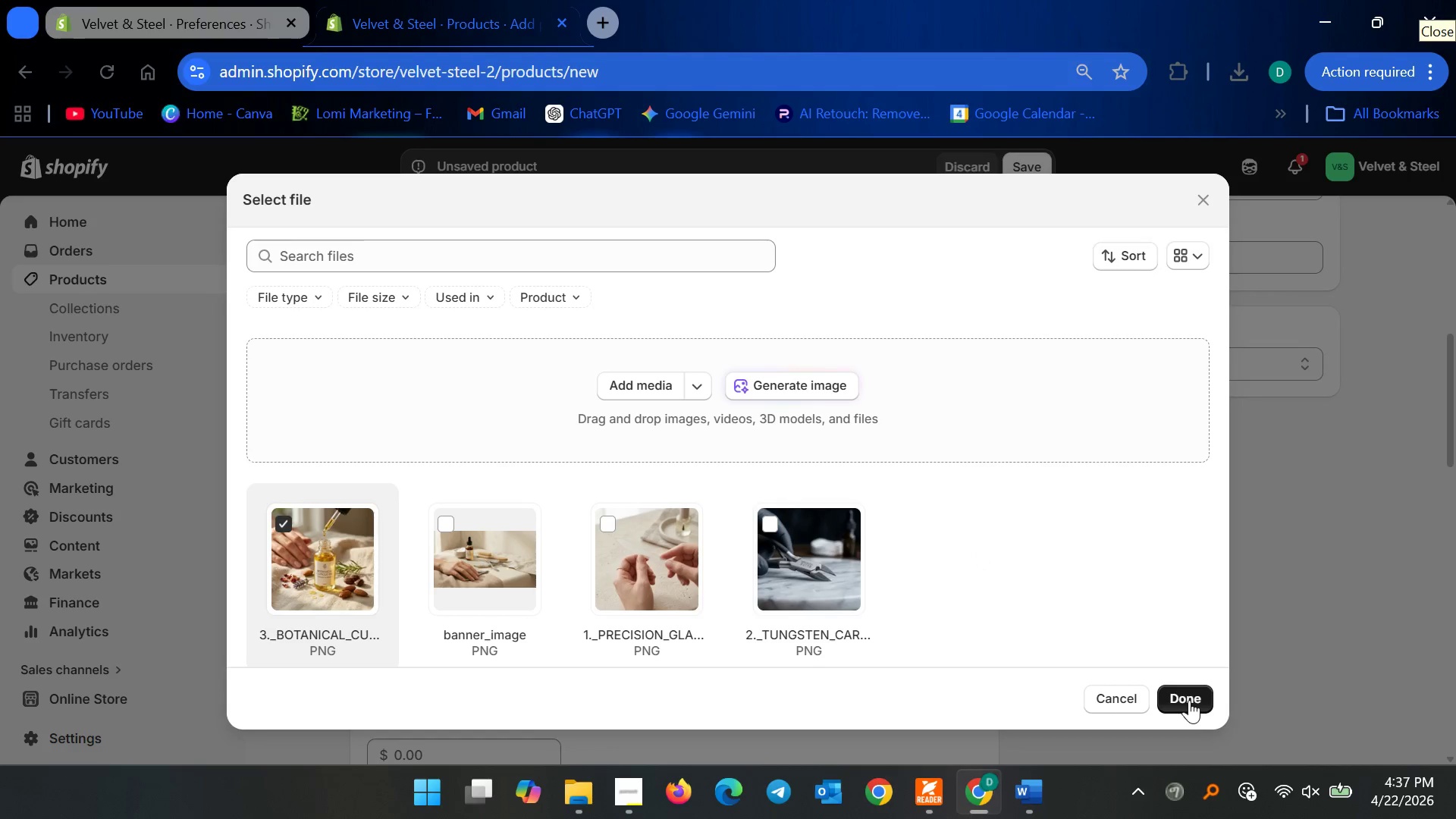 
left_click([1189, 700])
 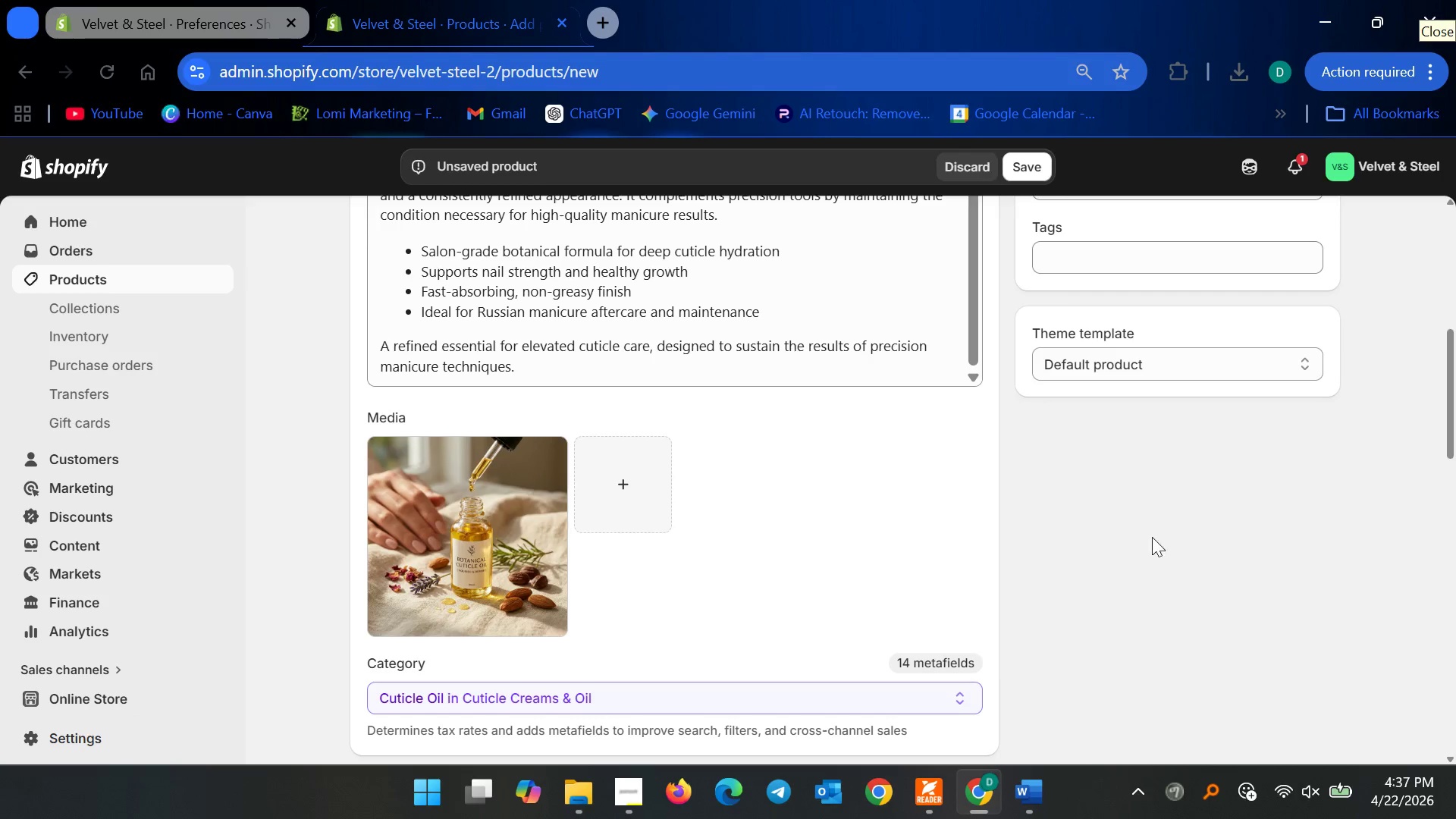 
scroll: coordinate [1049, 539], scroll_direction: down, amount: 5.0
 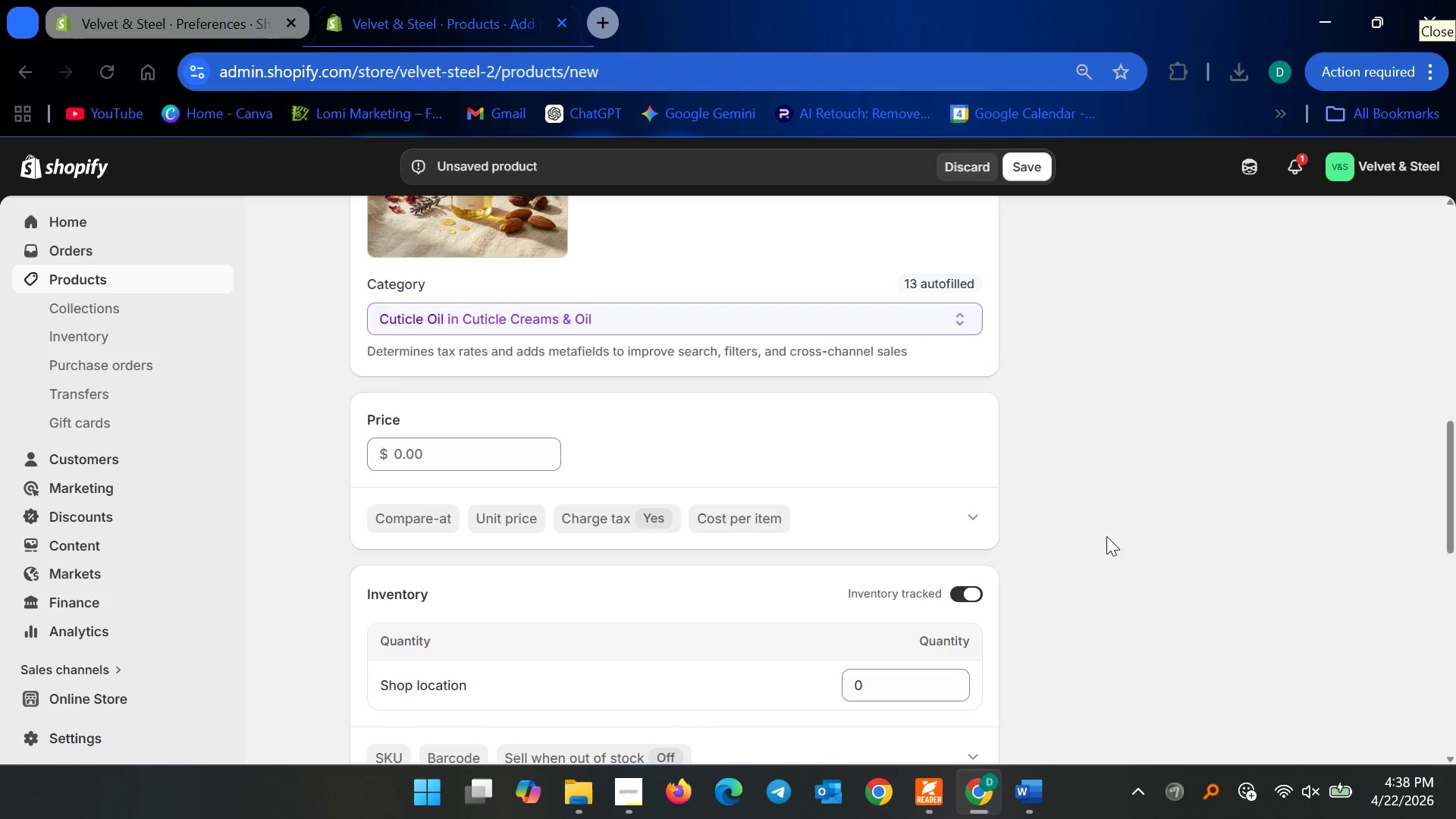 
scroll: coordinate [1078, 516], scroll_direction: up, amount: 12.0
 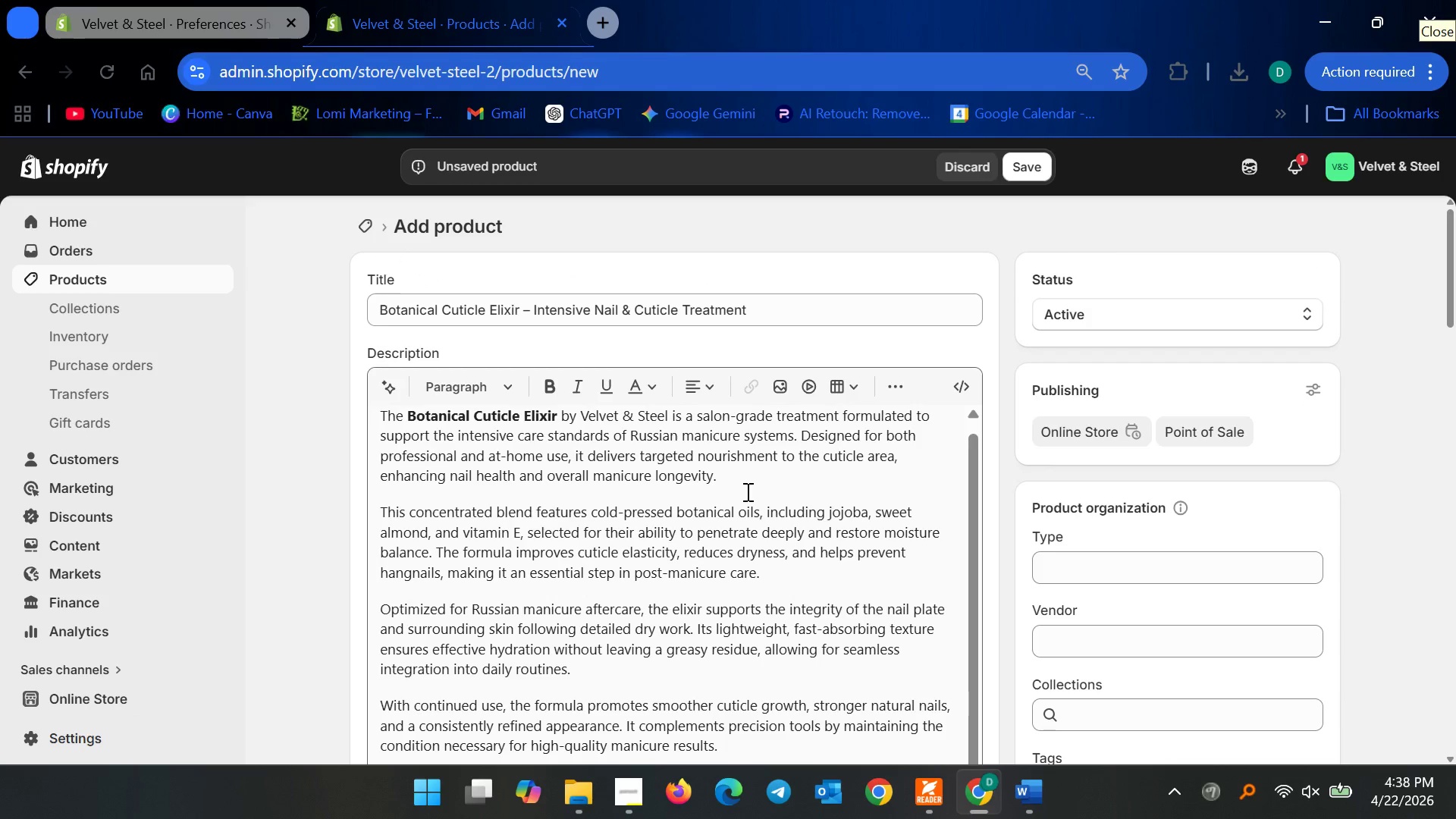 
scroll: coordinate [766, 500], scroll_direction: down, amount: 11.0
 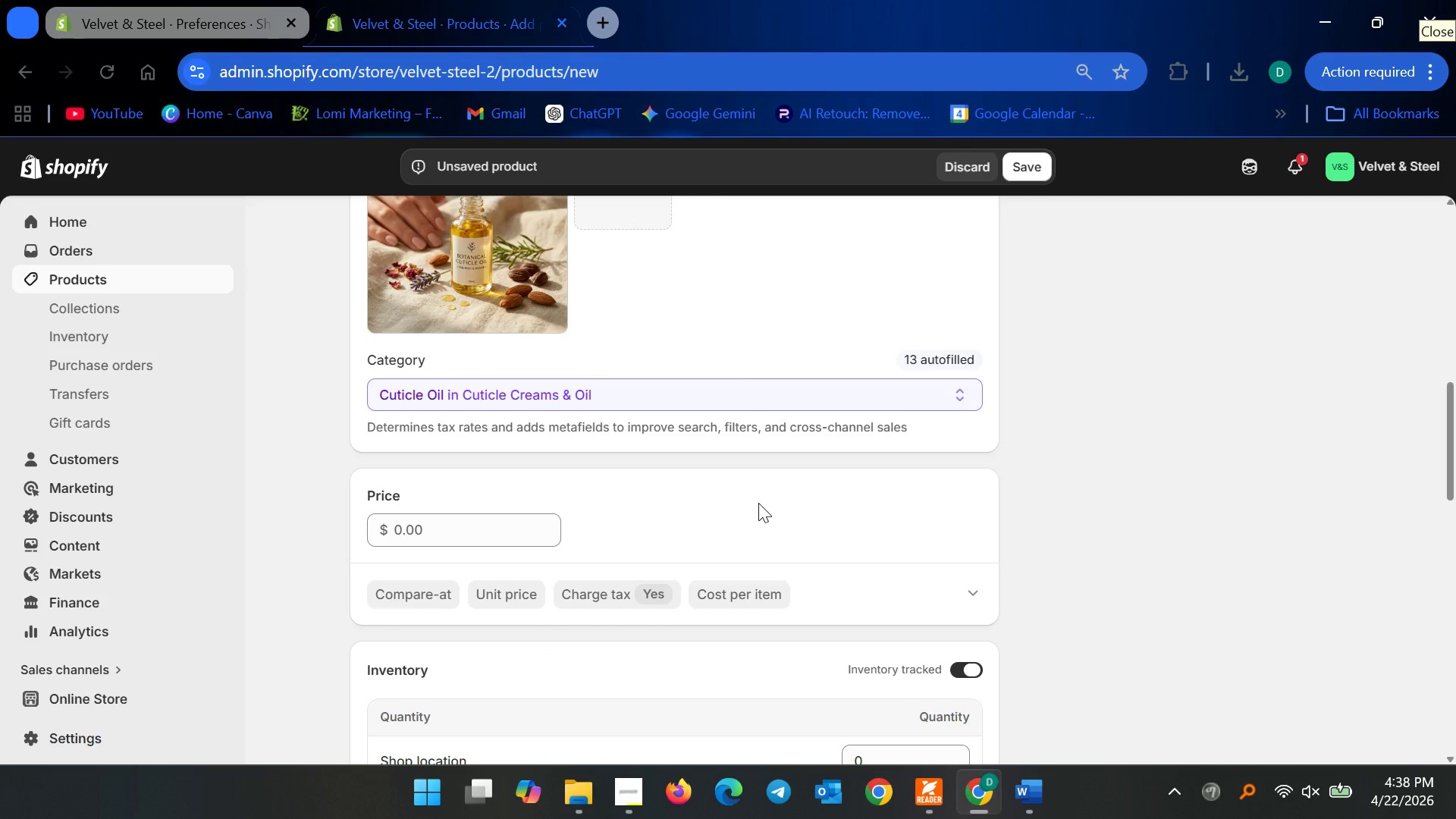 
scroll: coordinate [891, 434], scroll_direction: up, amount: 8.0
 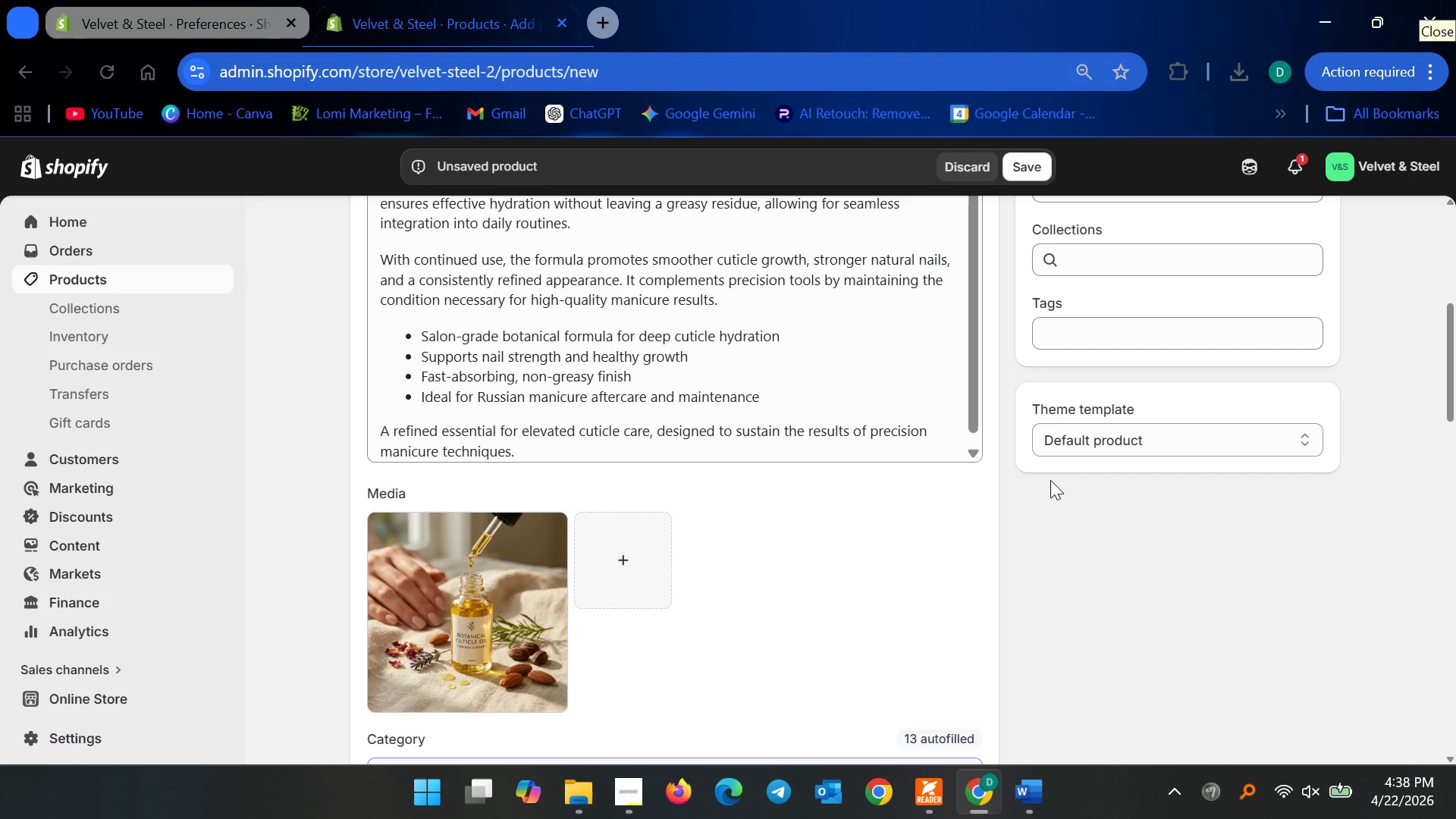 
wait(5.06)
 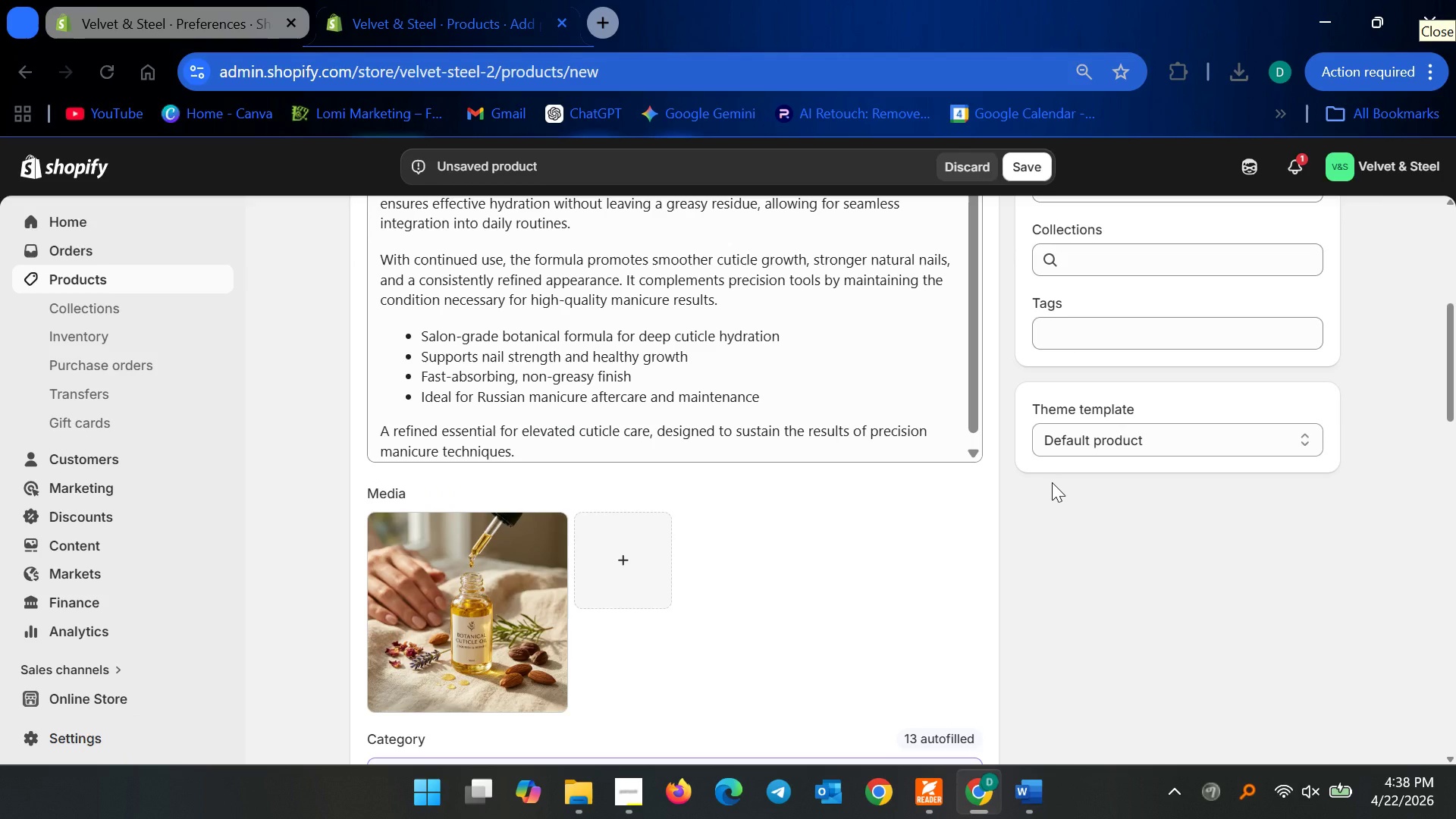 
scroll: coordinate [1199, 507], scroll_direction: up, amount: 8.0
 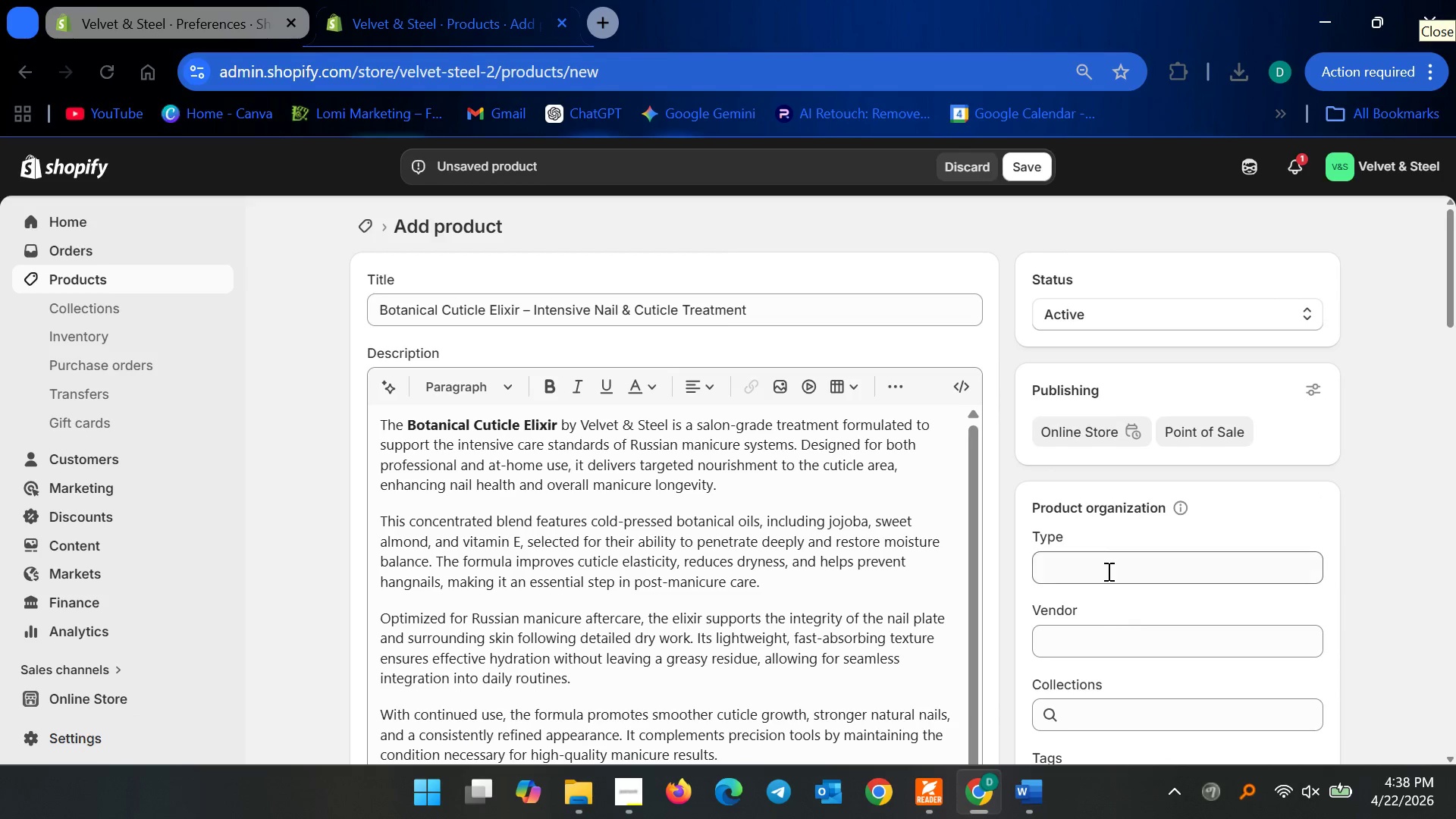 
left_click([1107, 570])
 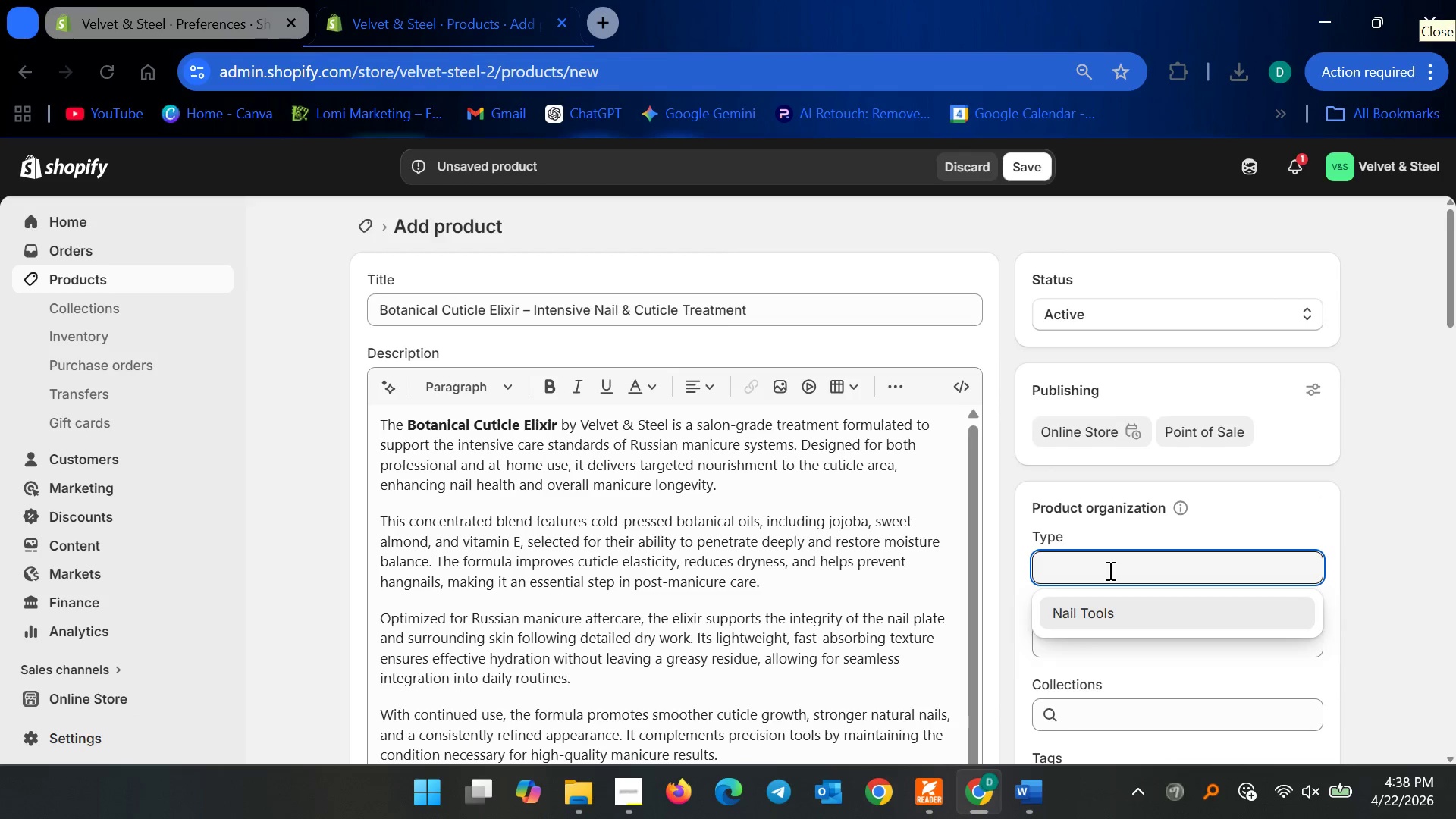 
type(Nail )
 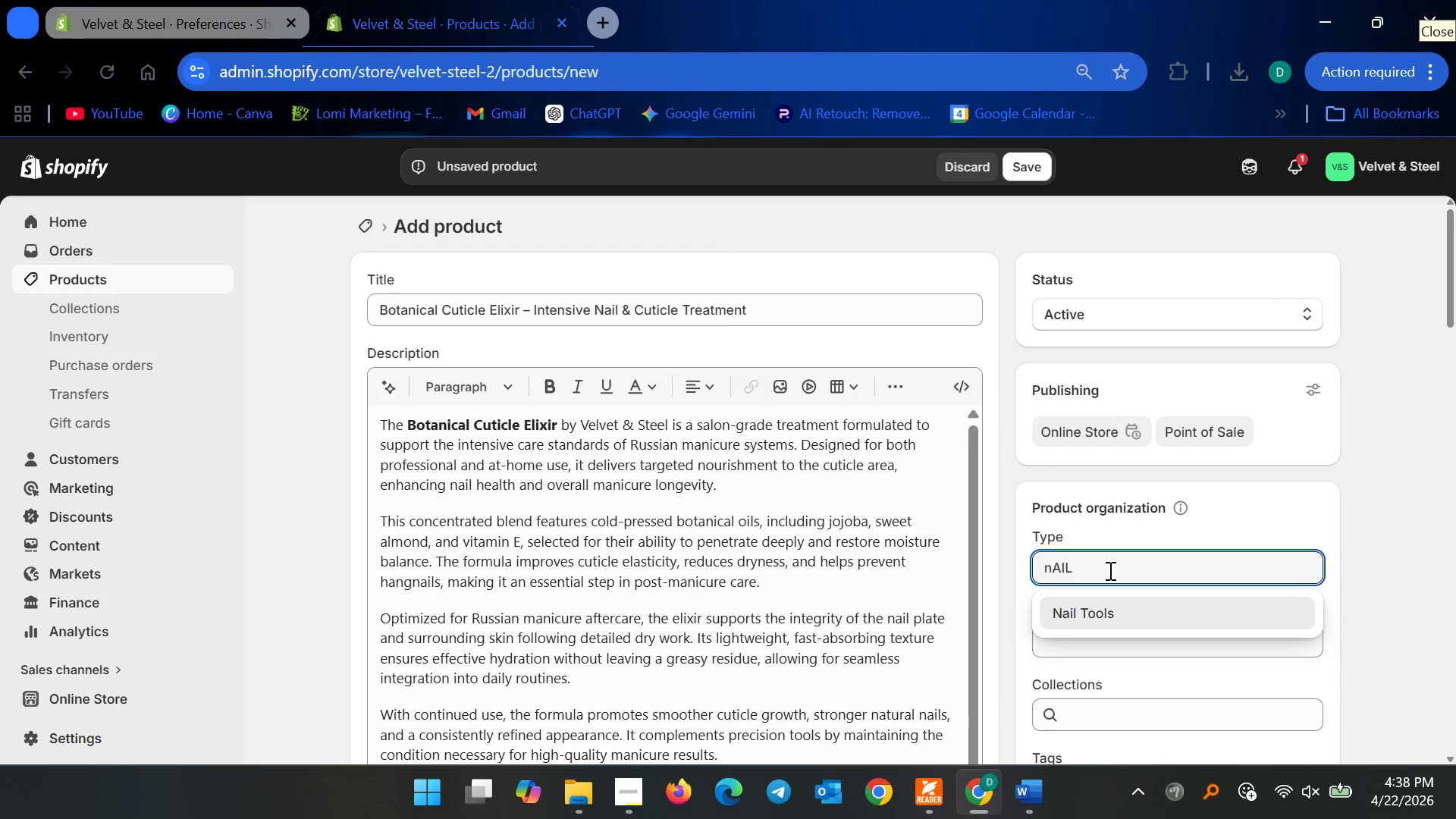 
key(Control+ControlLeft)
 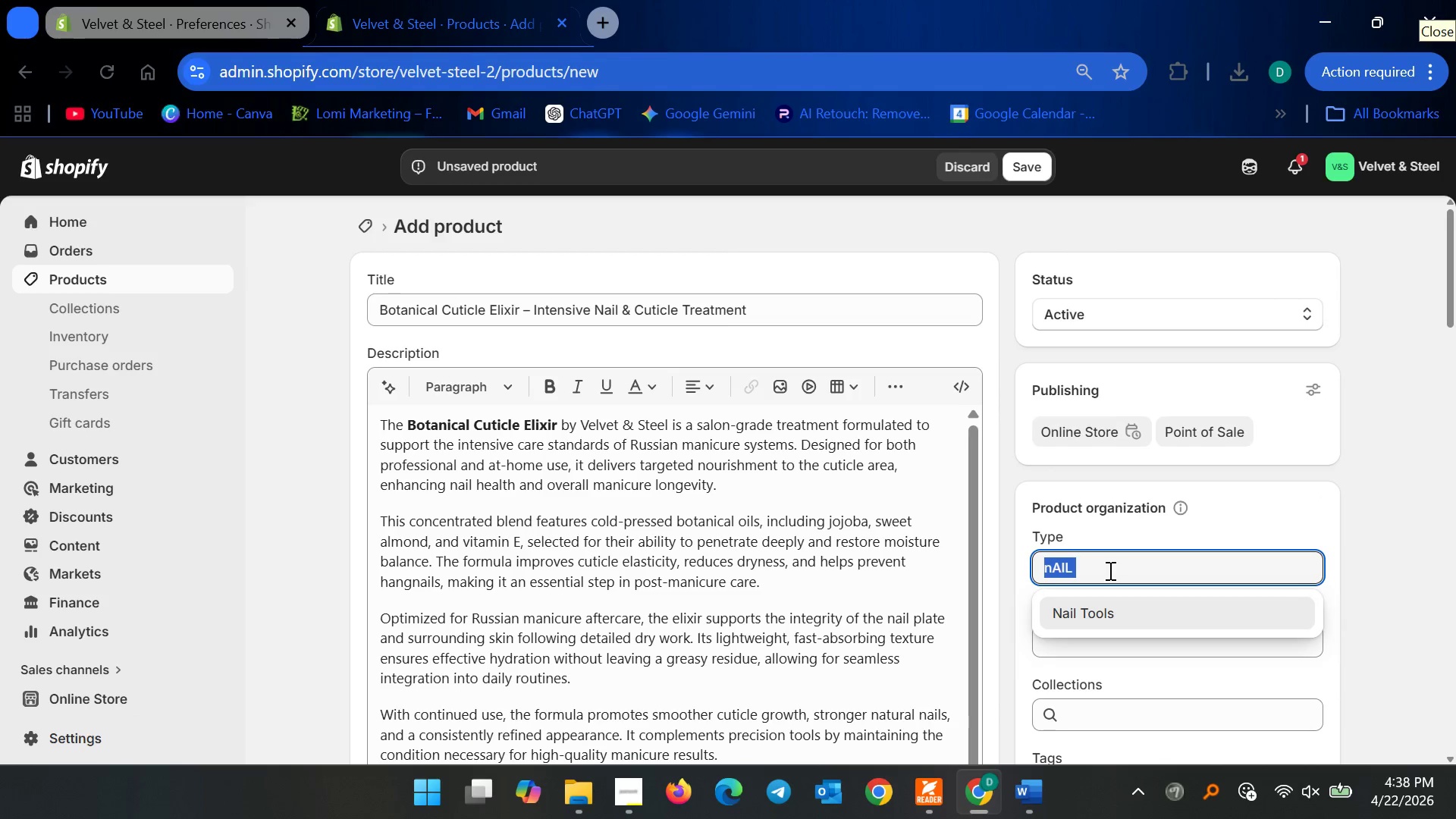 
key(Control+A)
 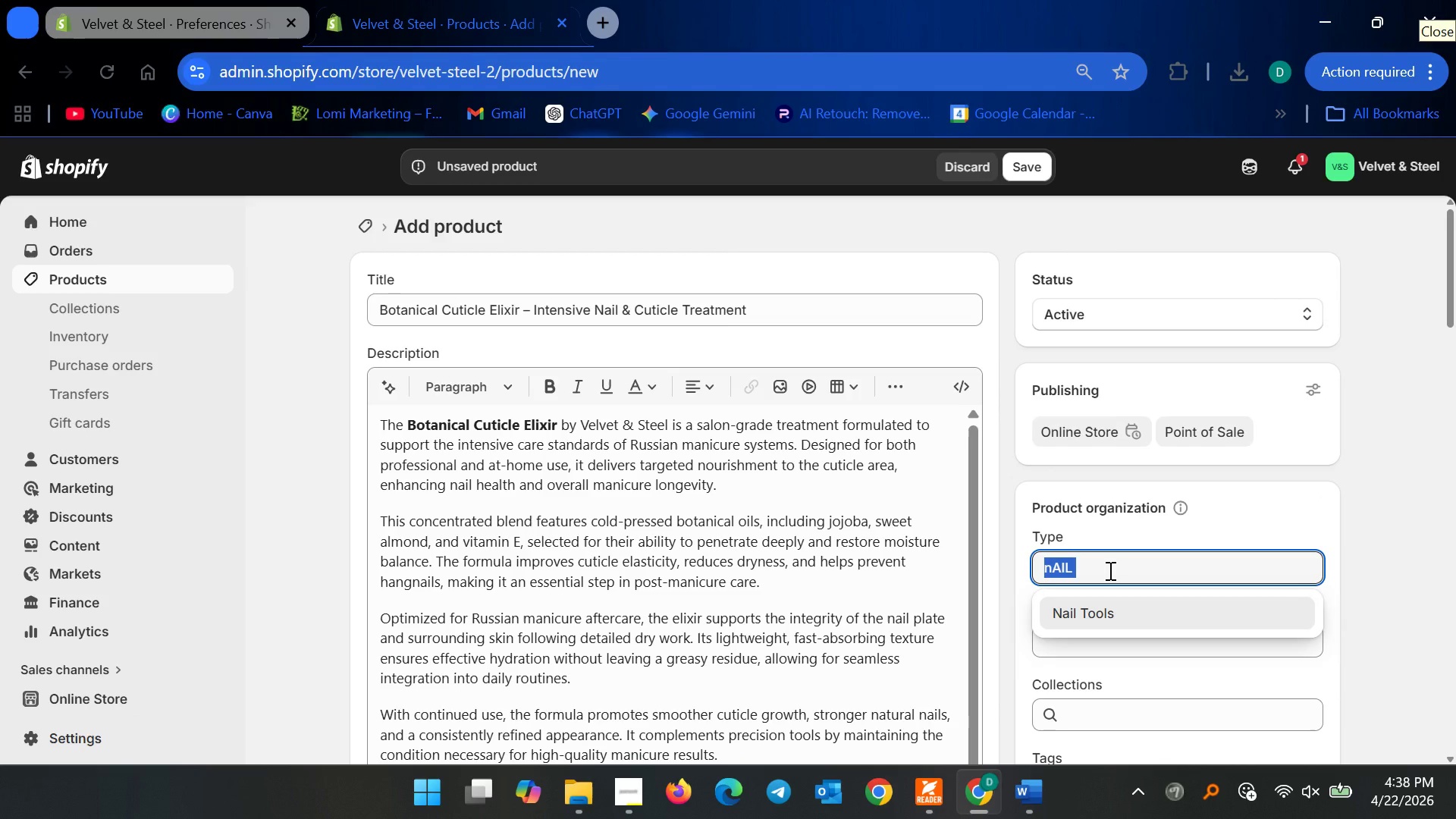 
type(Nail Treatment)
 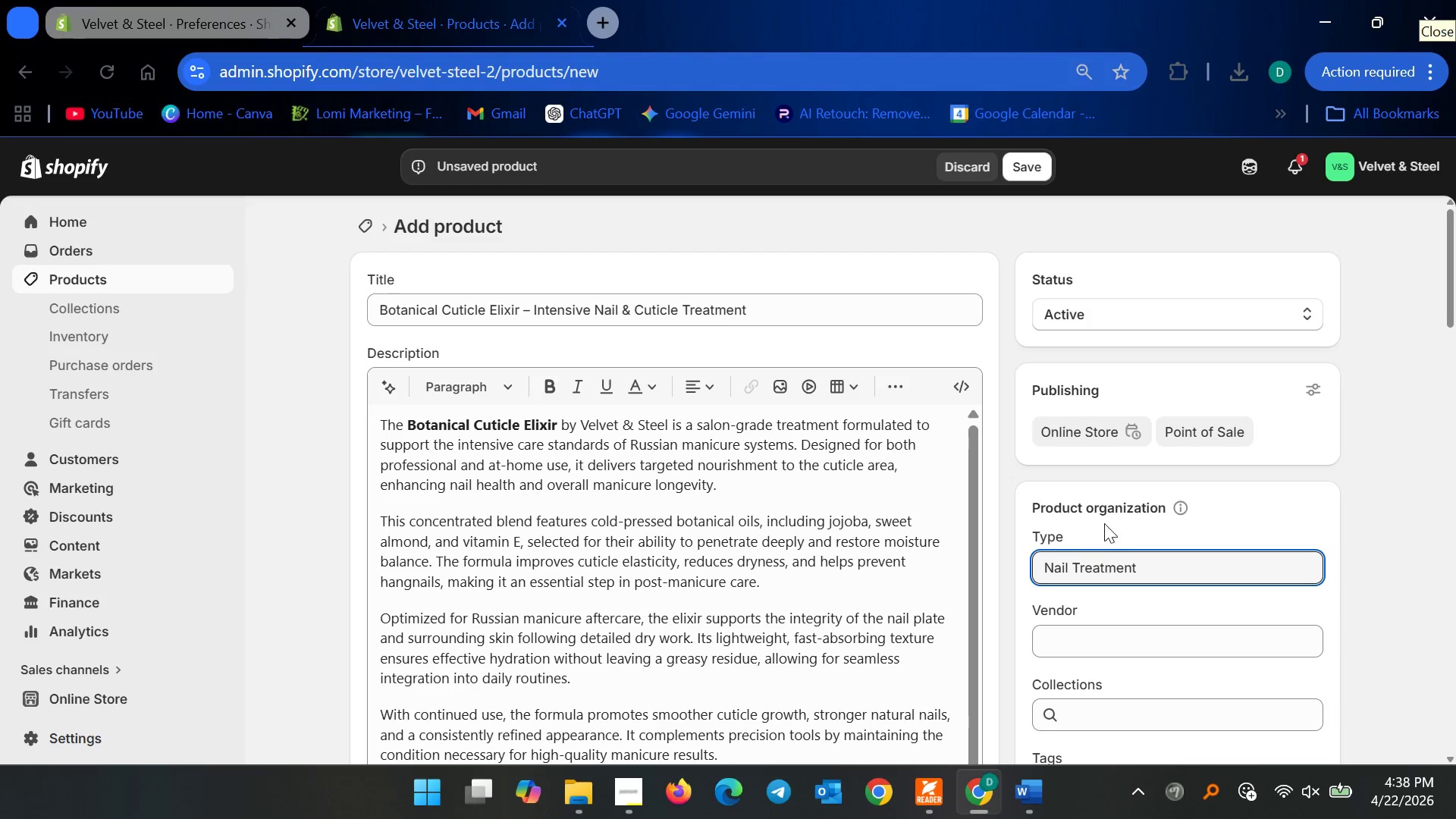 
left_click([1128, 570])
 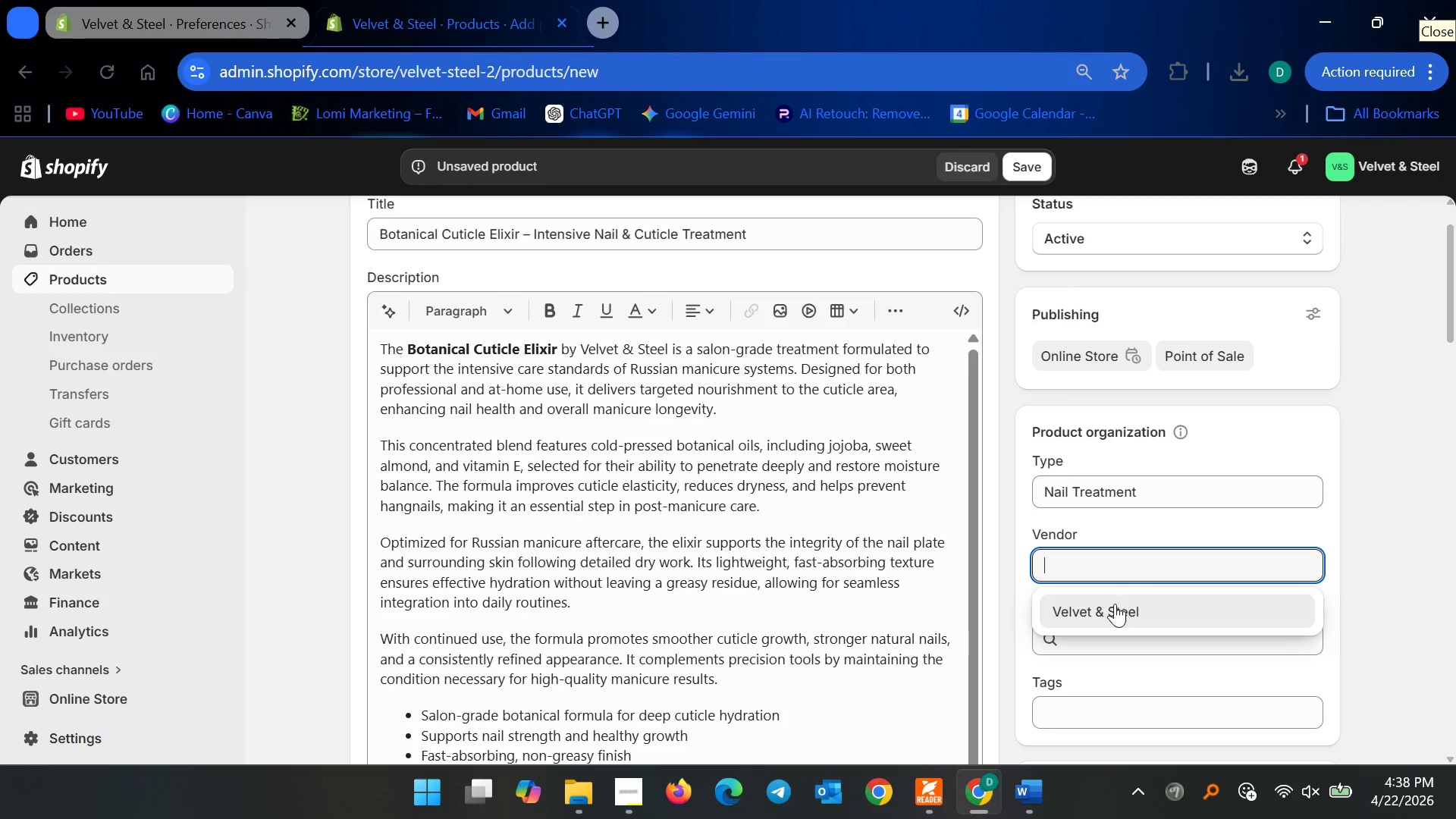 
scroll: coordinate [1107, 538], scroll_direction: down, amount: 1.0
 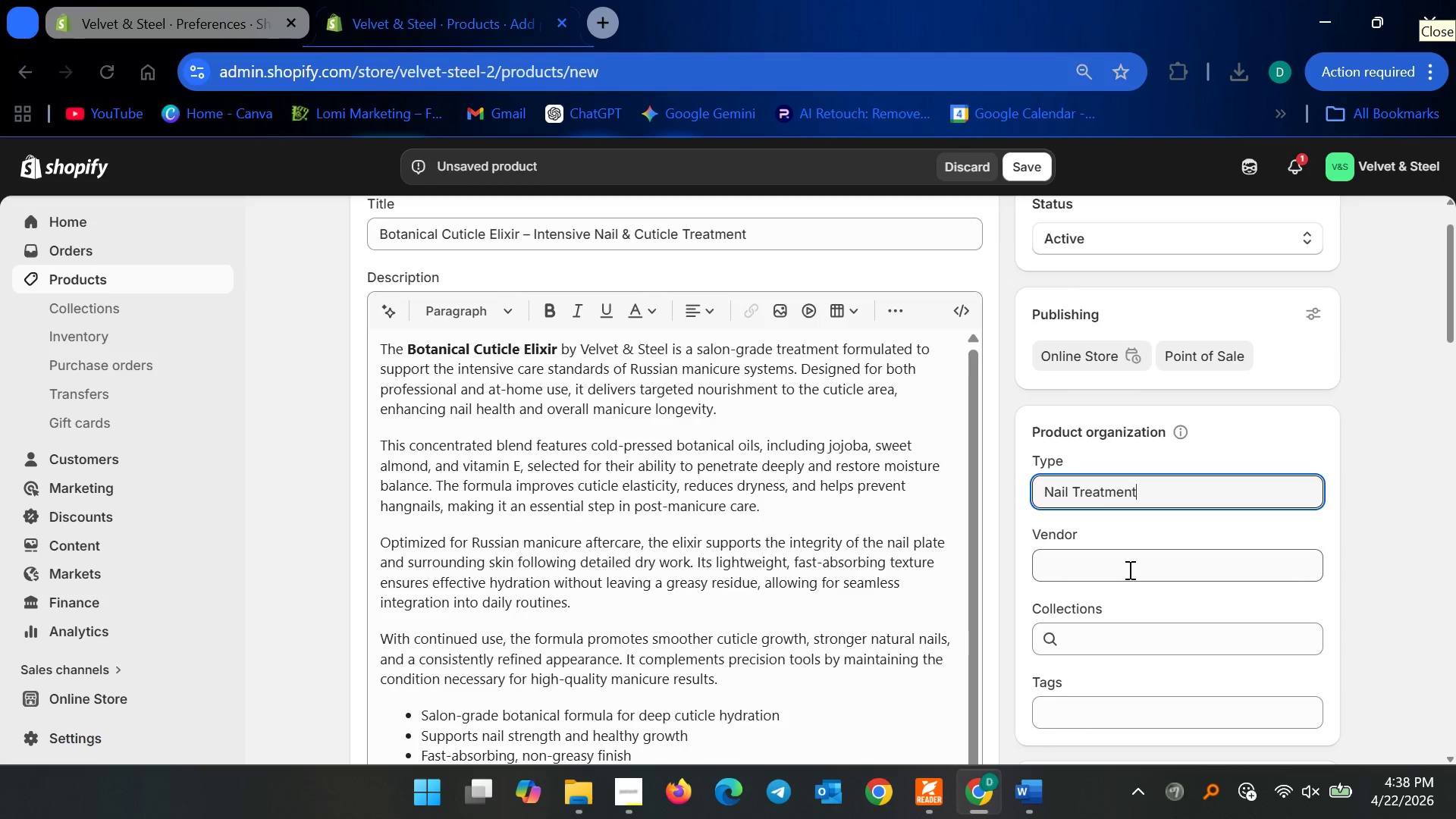 
left_click([1115, 604])
 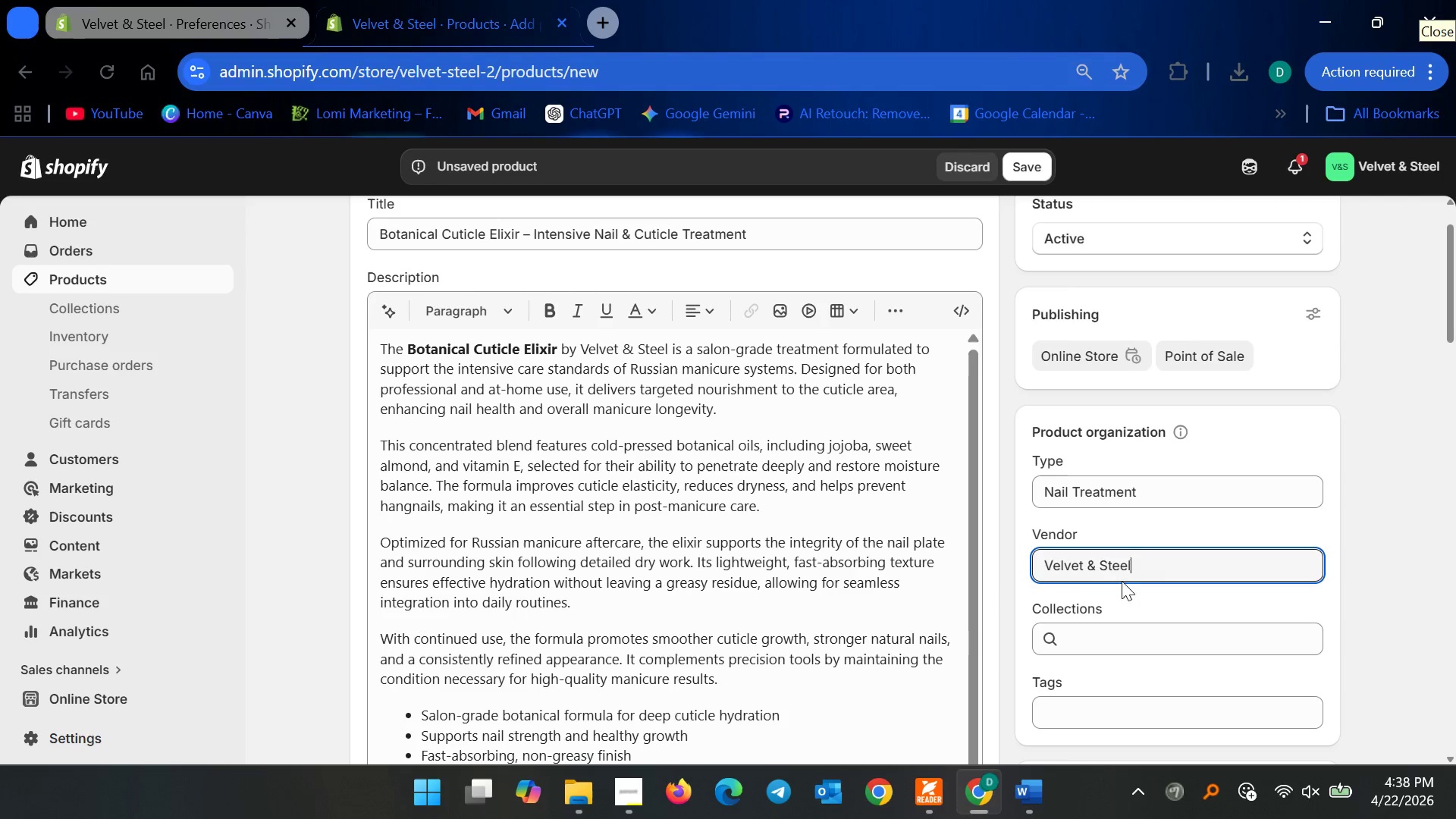 
scroll: coordinate [1117, 576], scroll_direction: down, amount: 1.0
 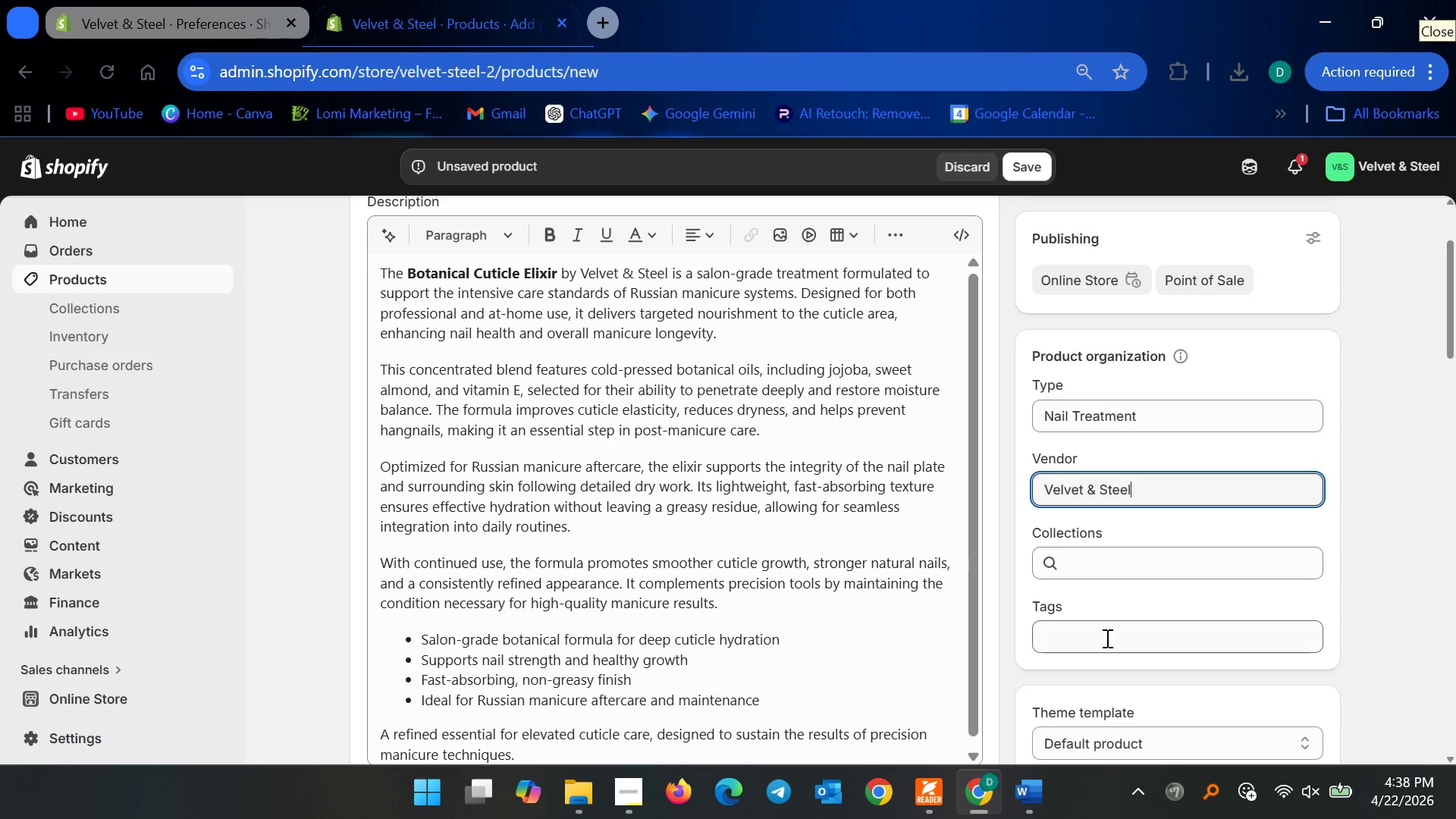 
left_click([1105, 638])
 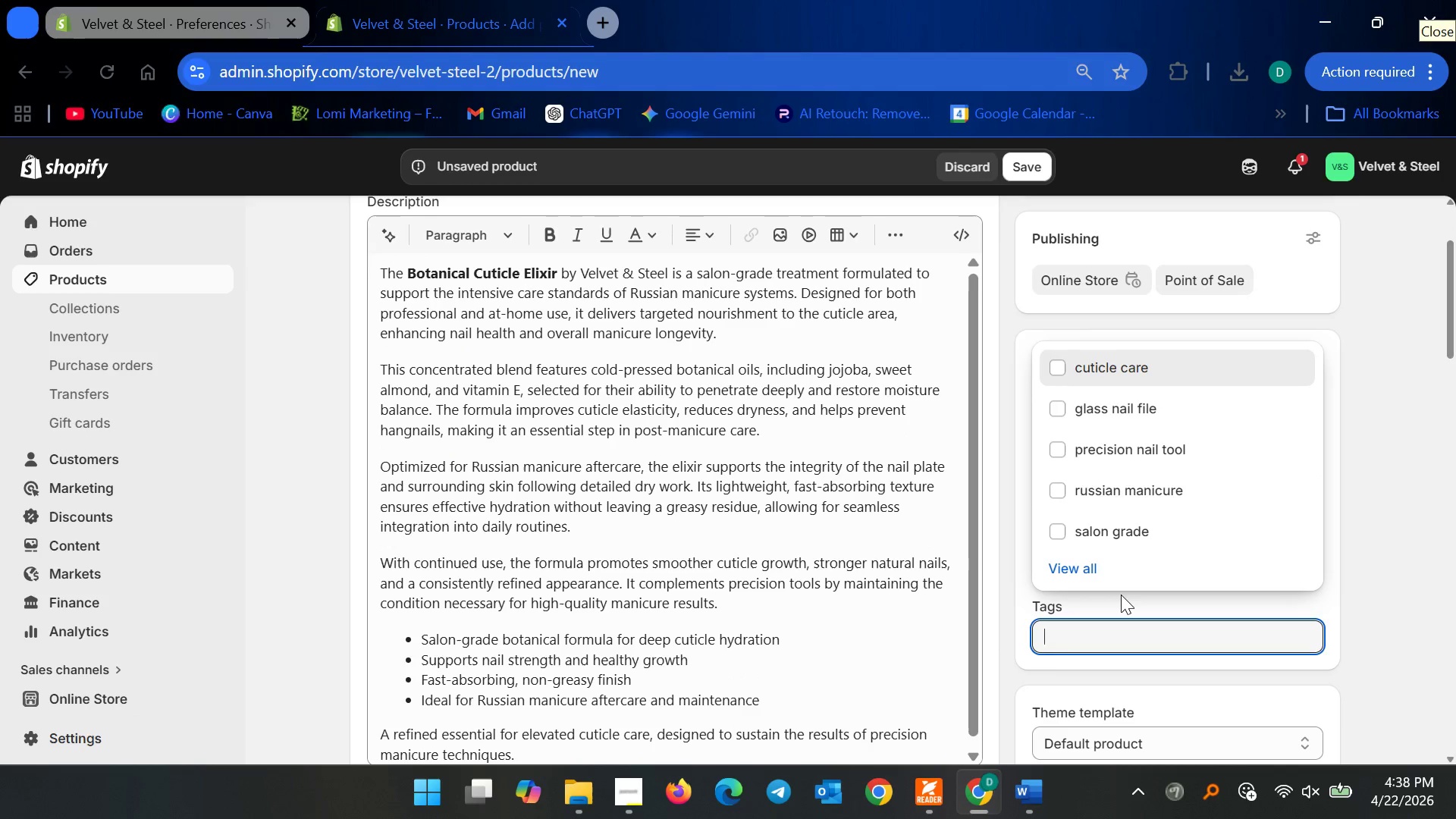 
scroll: coordinate [1121, 595], scroll_direction: down, amount: 1.0
 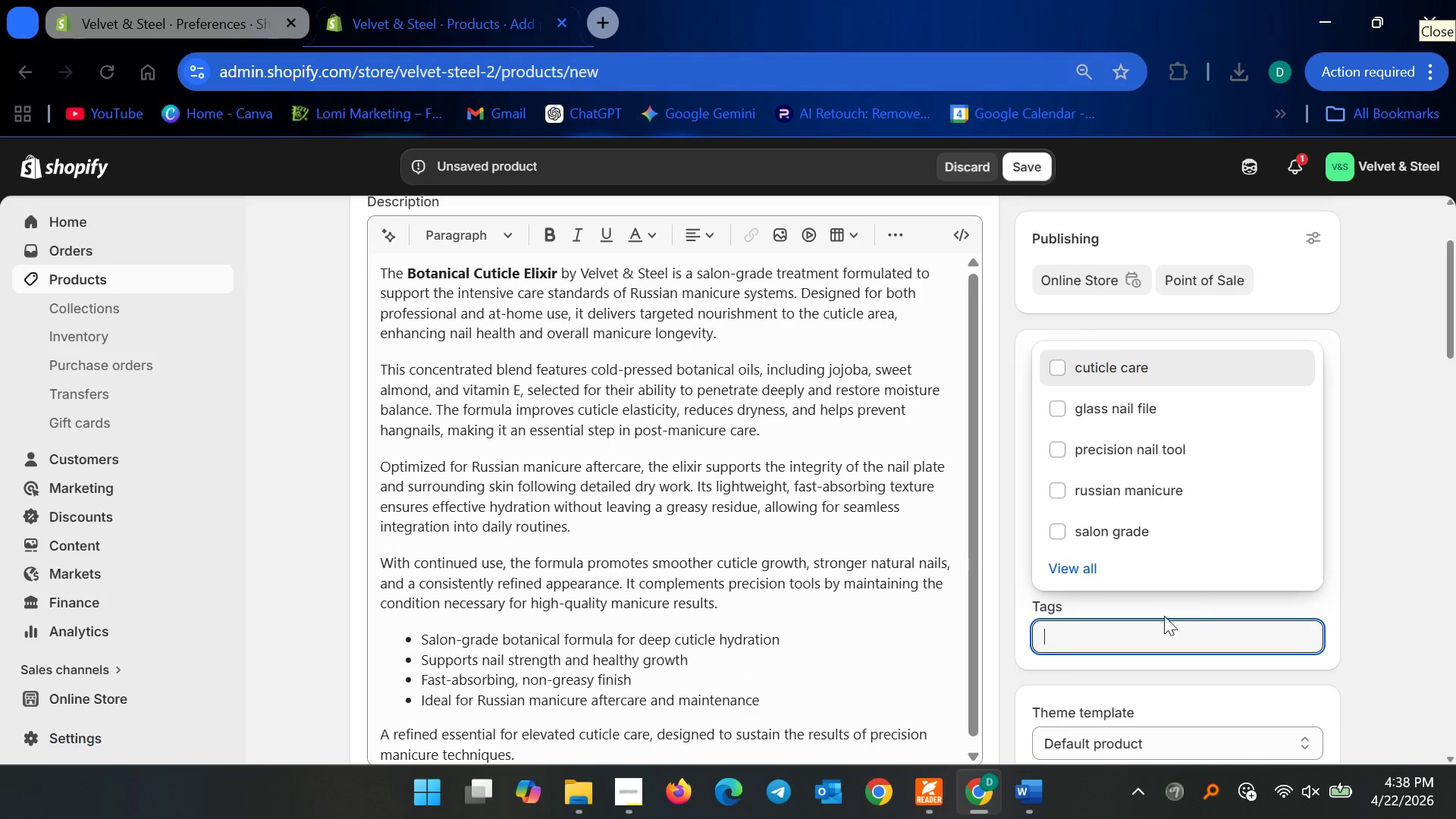 
type(cuticle oil)
 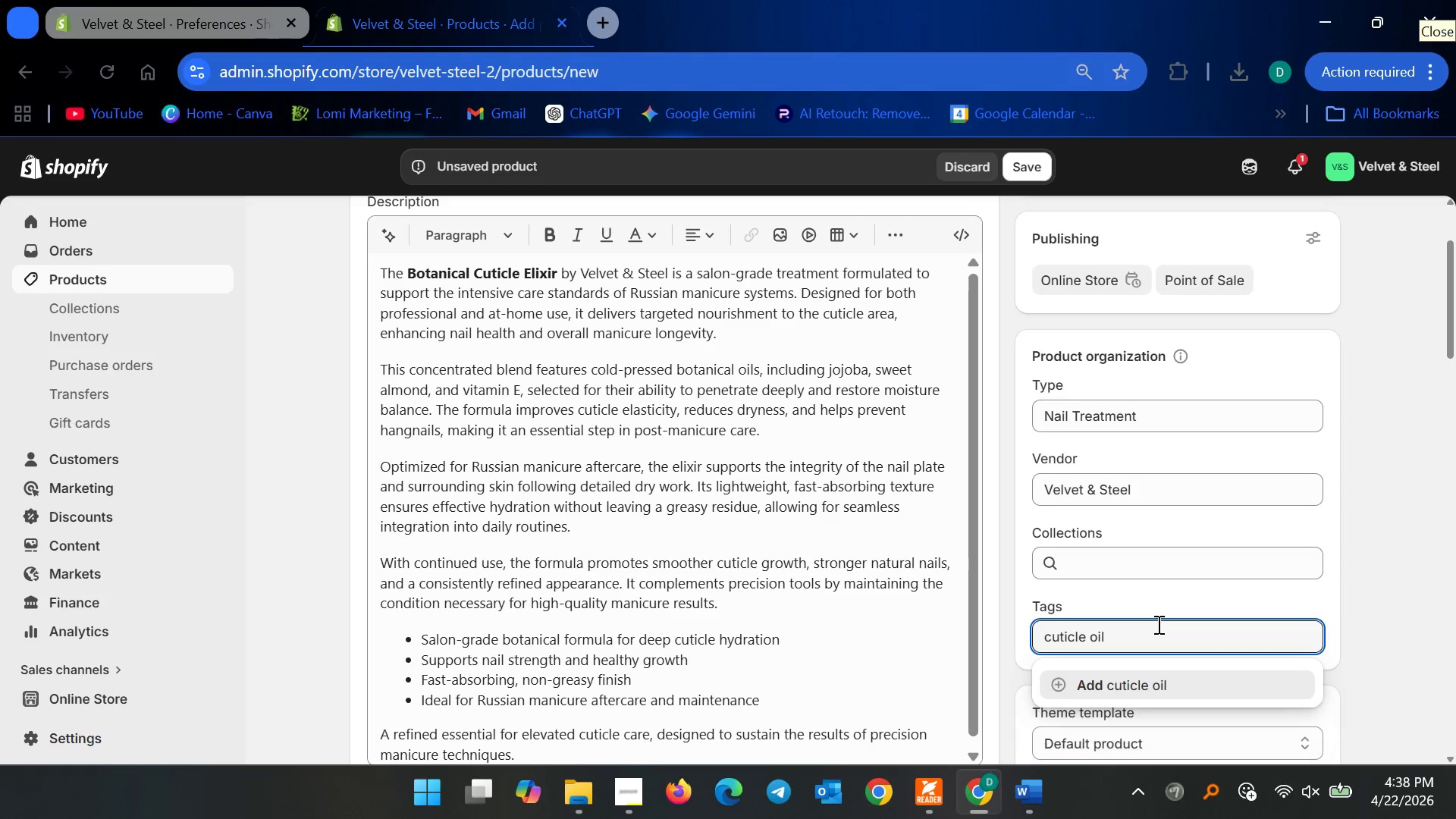 
key(Enter)
 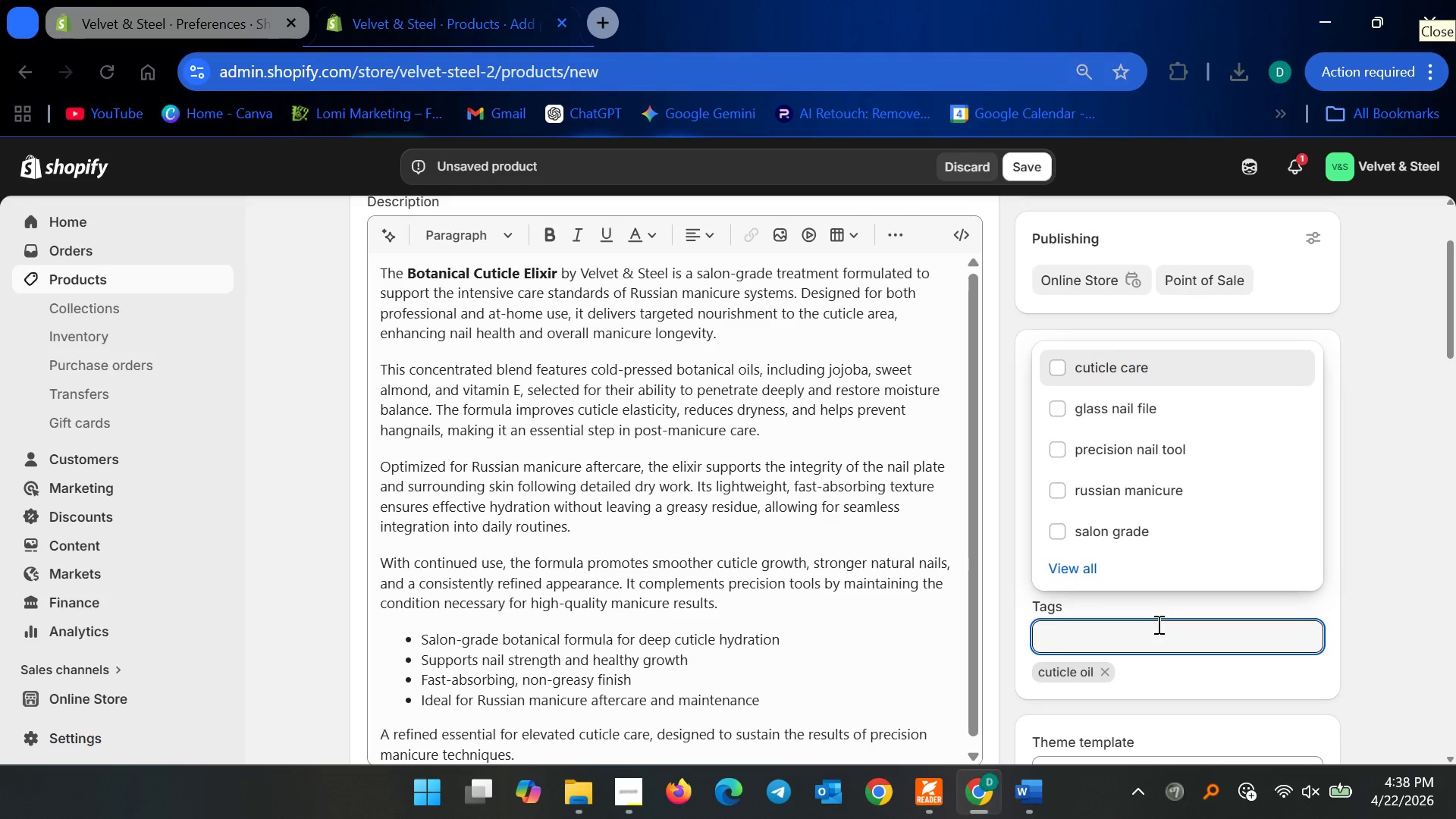 
wait(9.49)
 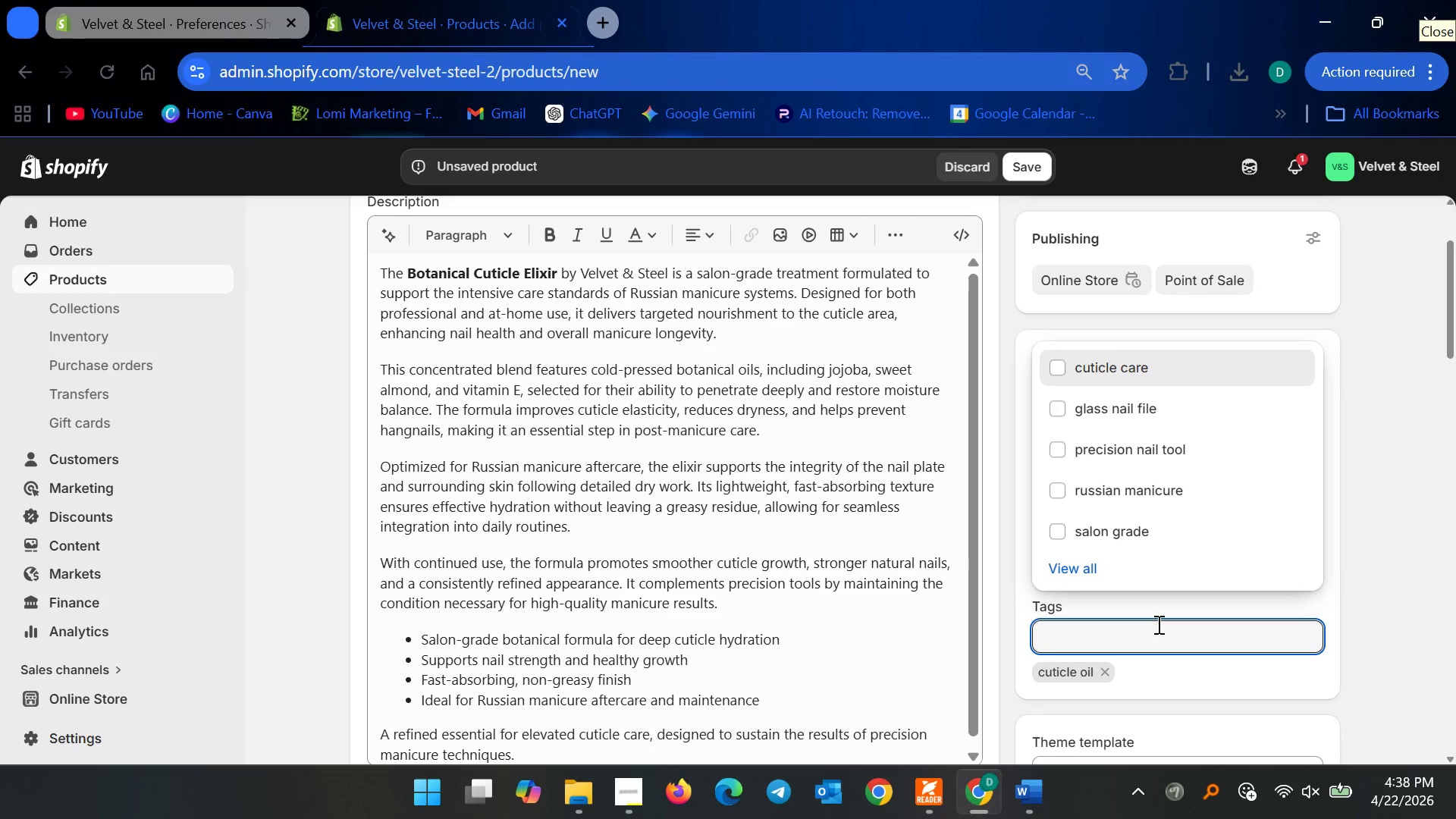 
type(russina)
key(Backspace)
key(Backspace)
type(an manicure care)
 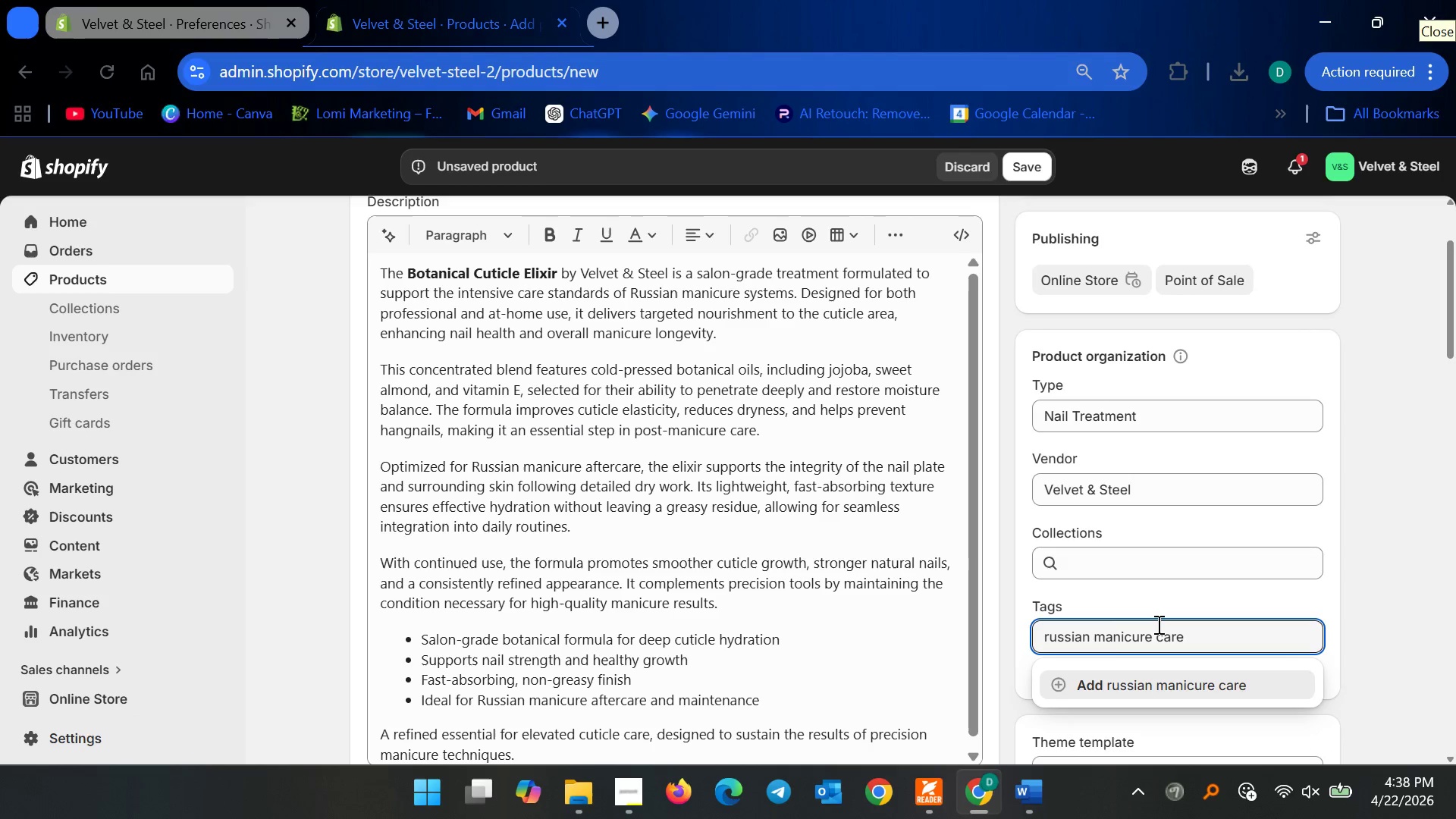 
key(Enter)
 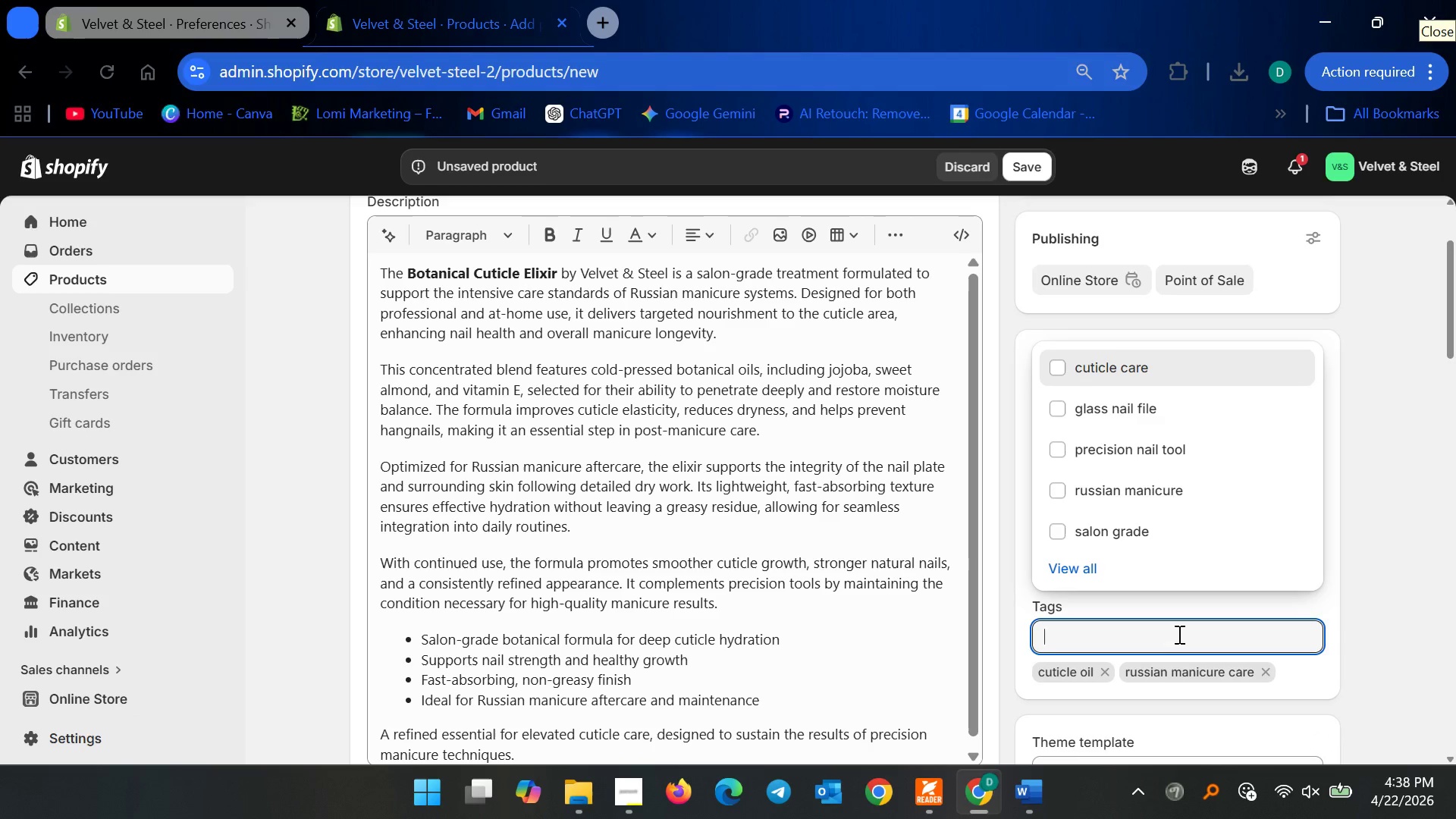 
type(nail)
 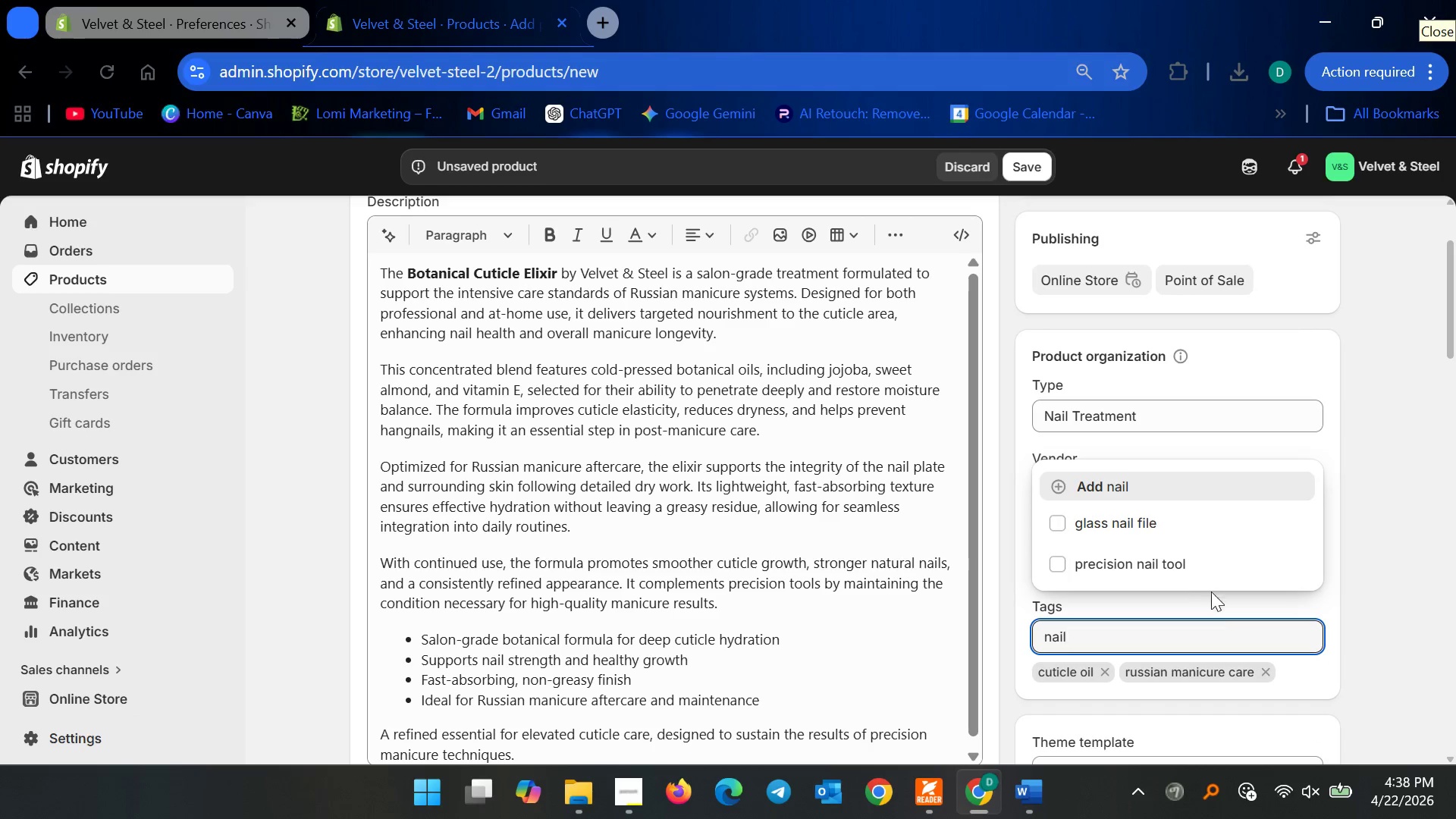 
type( treatment)
 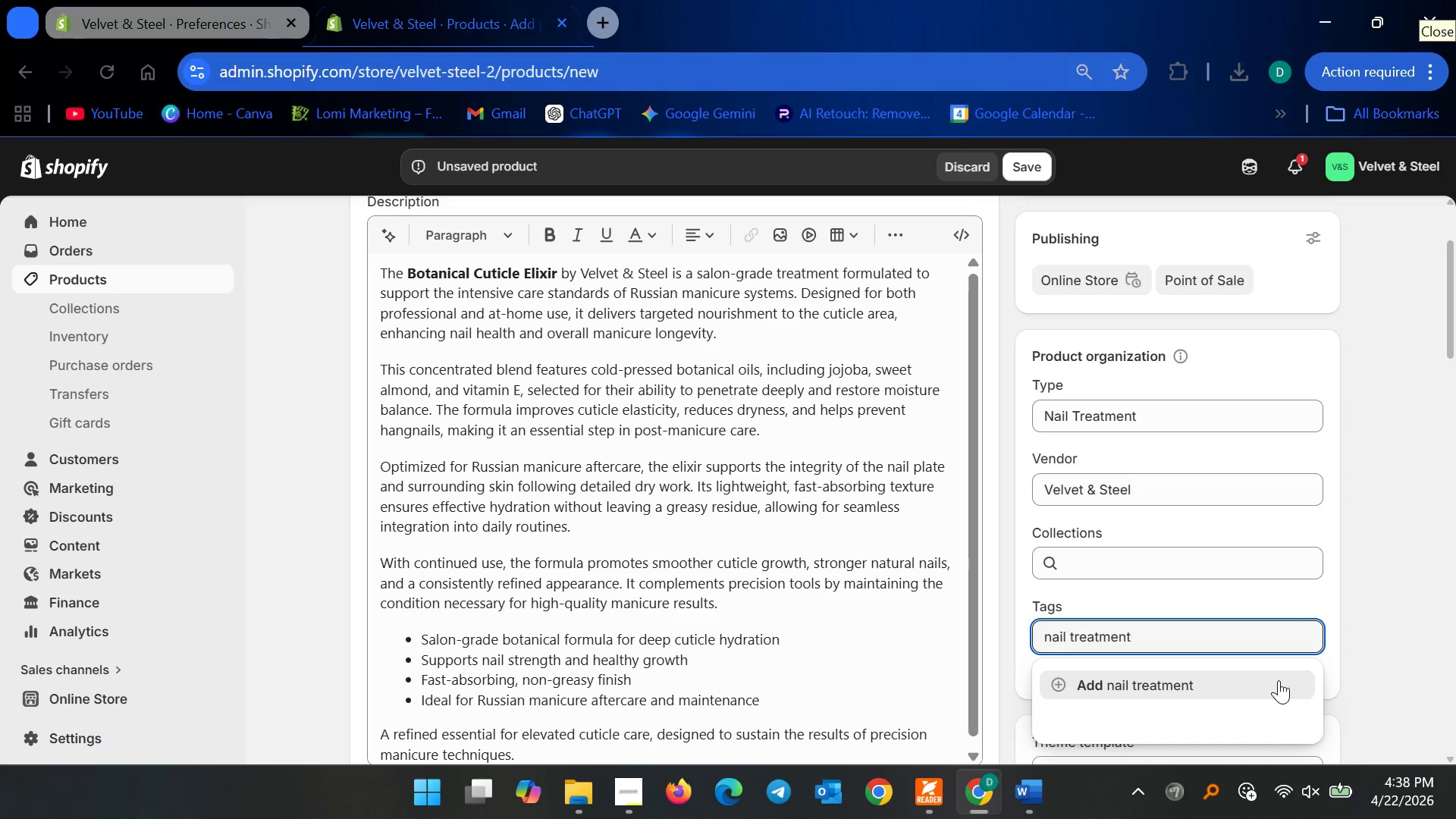 
key(Enter)
 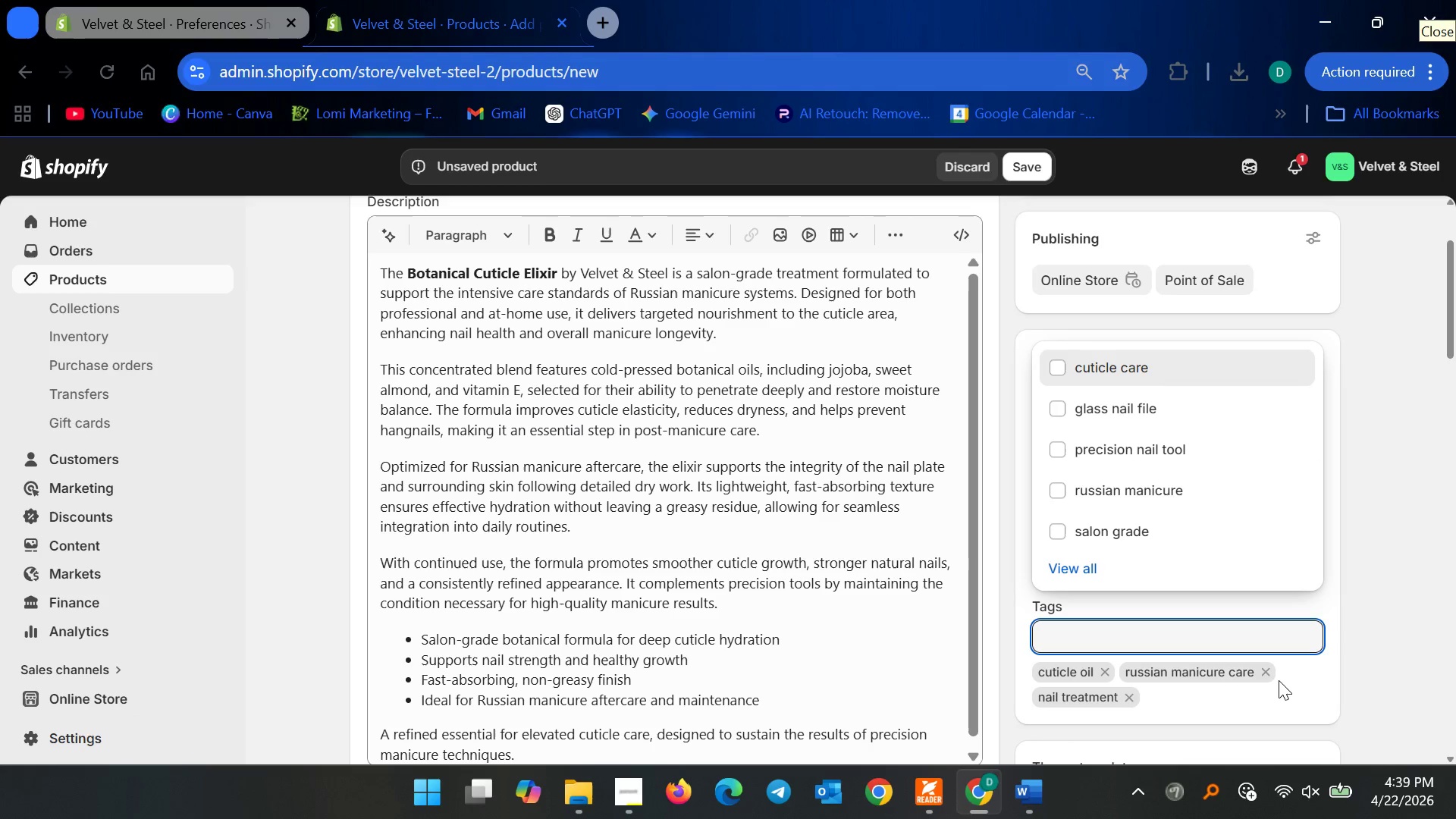 
type(hydration)
 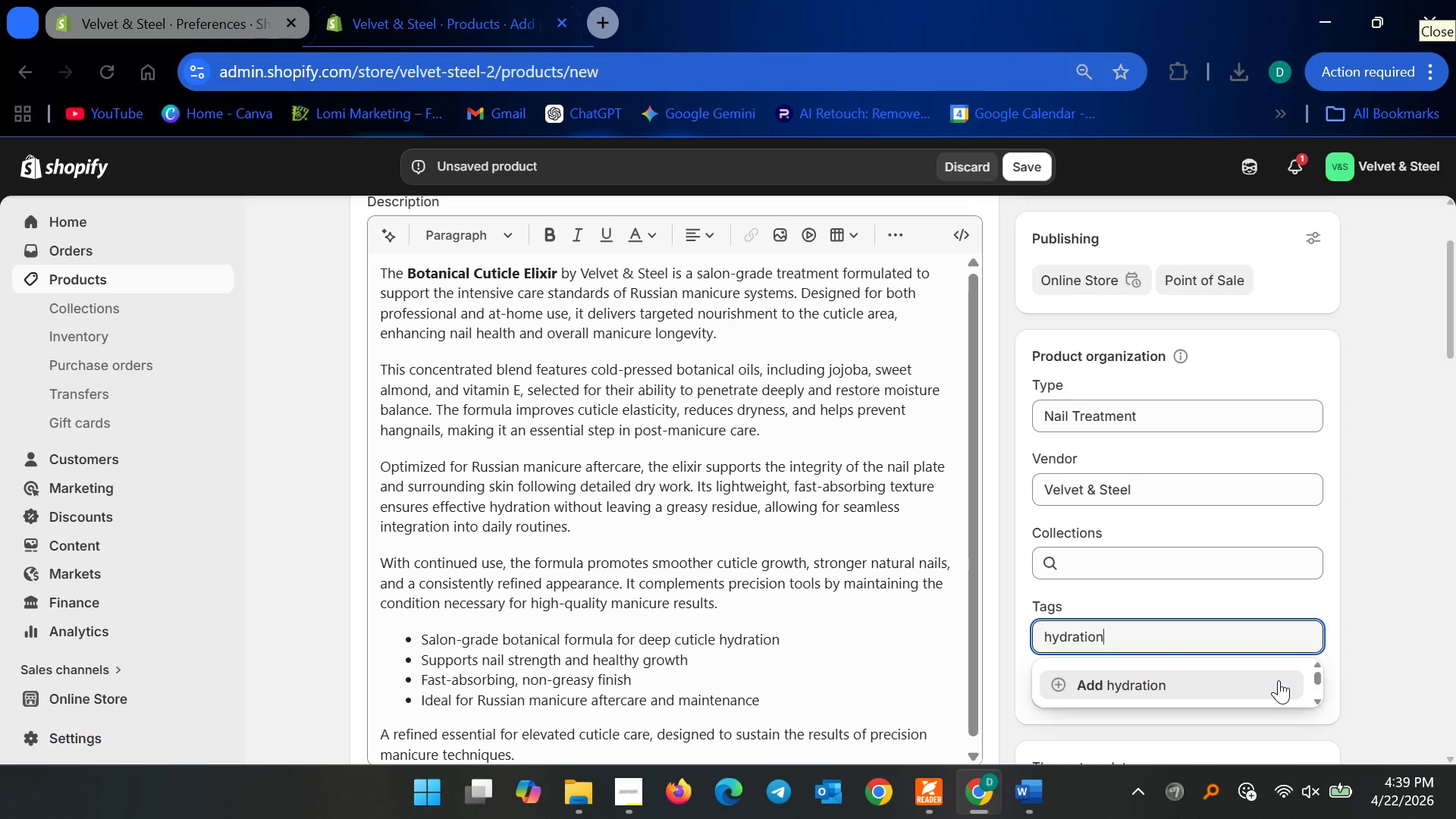 
key(Enter)
 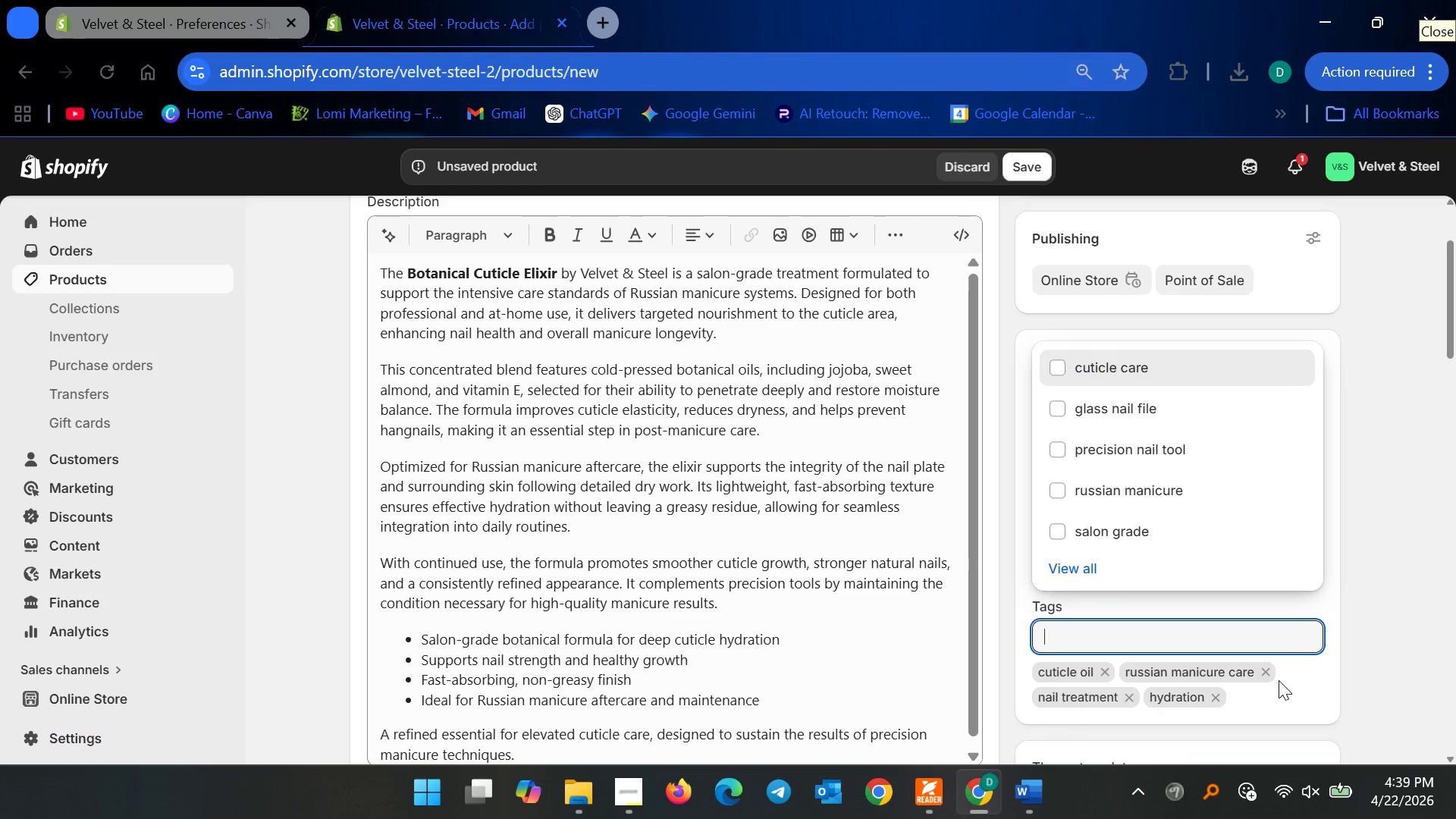 
type(botanical nail care)
 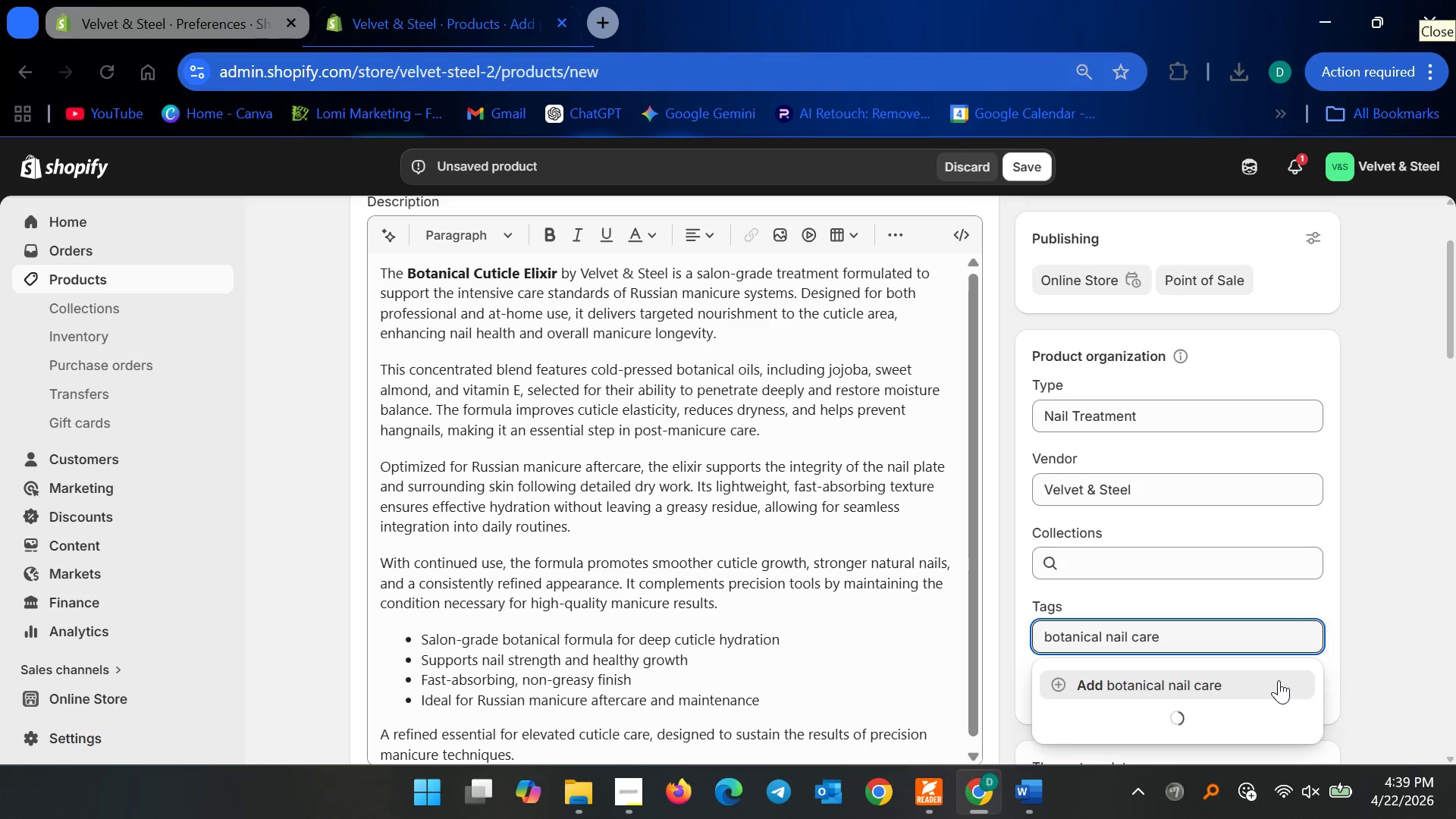 
key(Enter)
 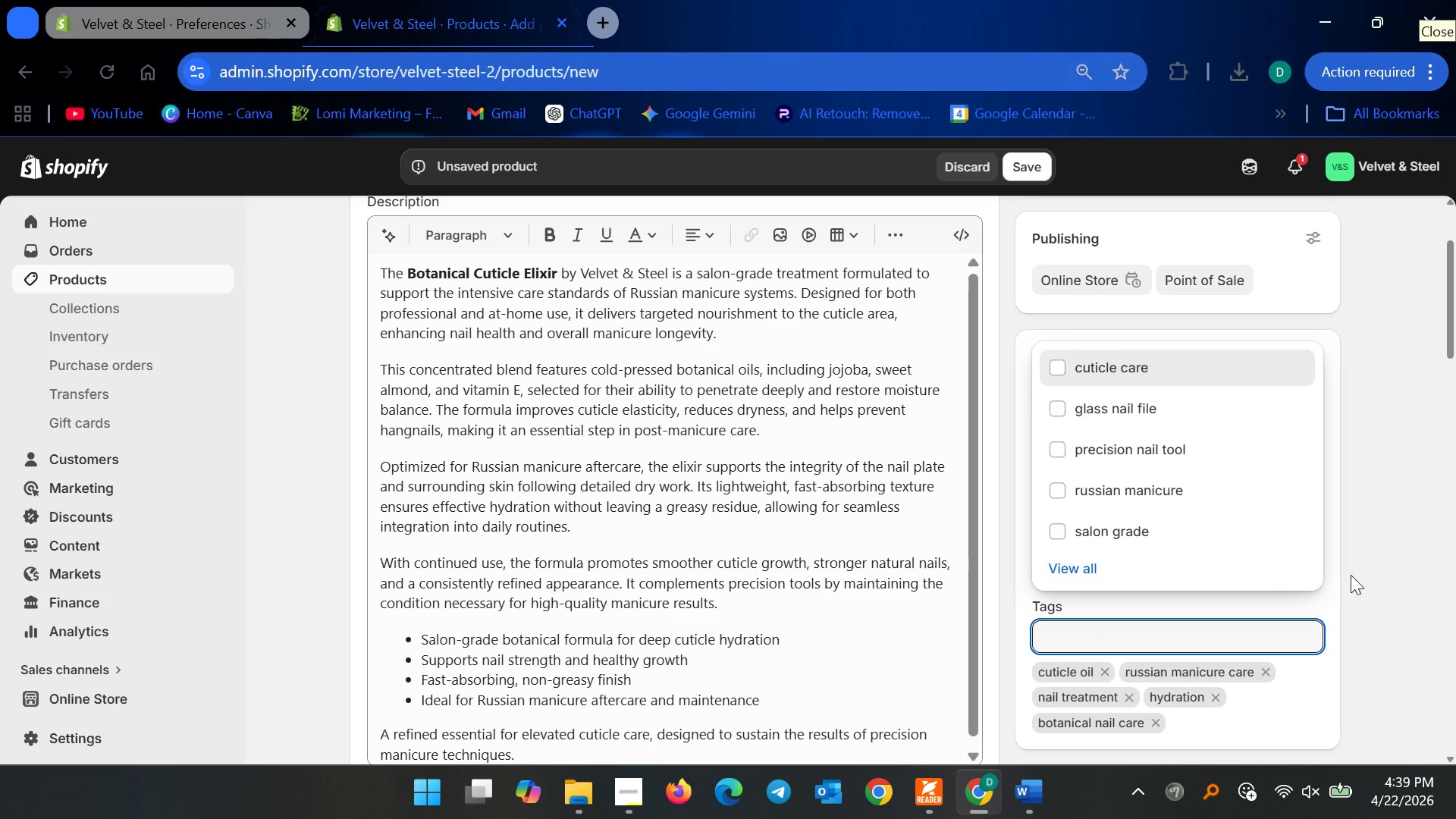 
left_click([1401, 544])
 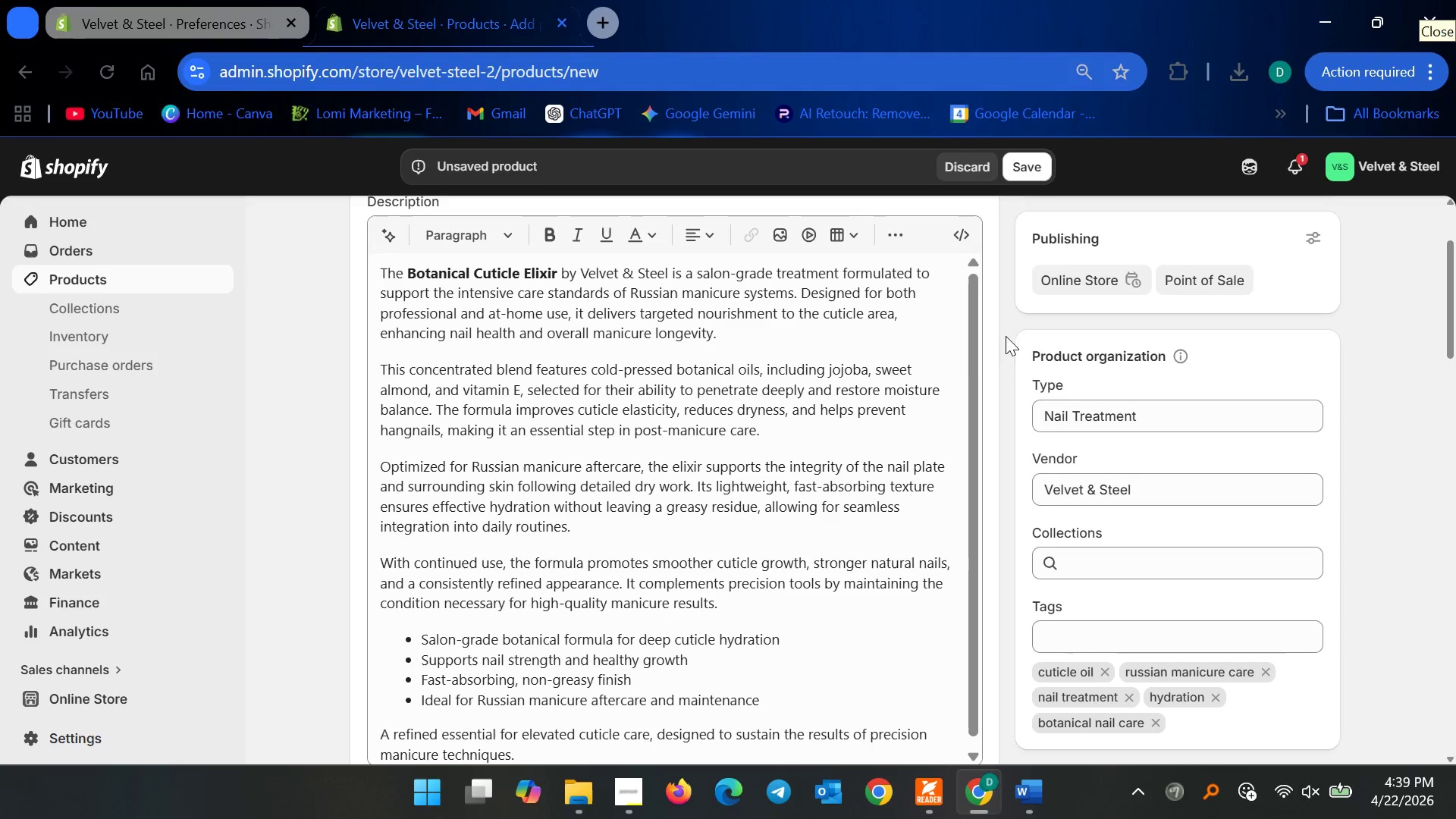 
scroll: coordinate [965, 363], scroll_direction: up, amount: 1.0
 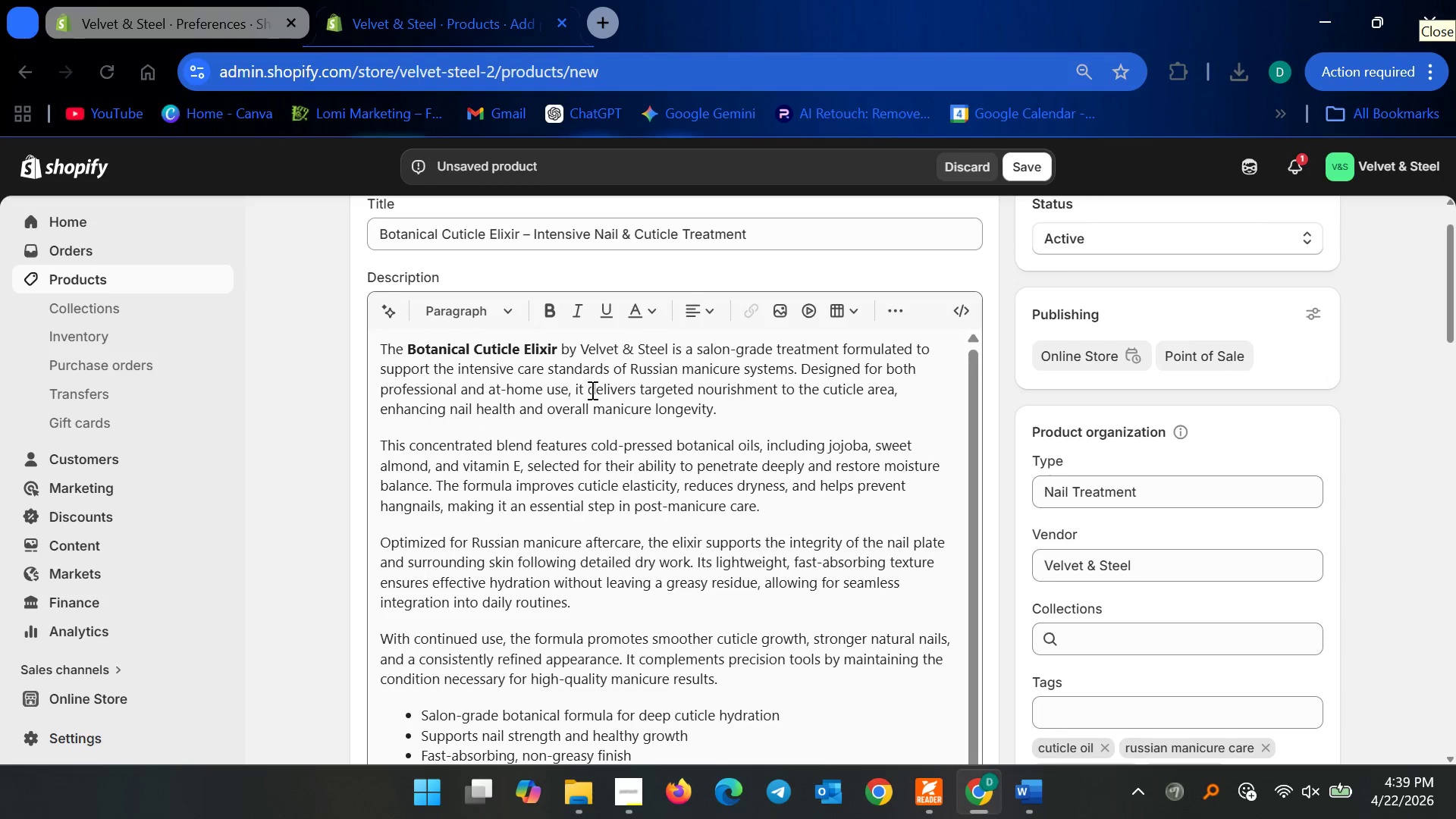 
scroll: coordinate [610, 500], scroll_direction: down, amount: 25.0
 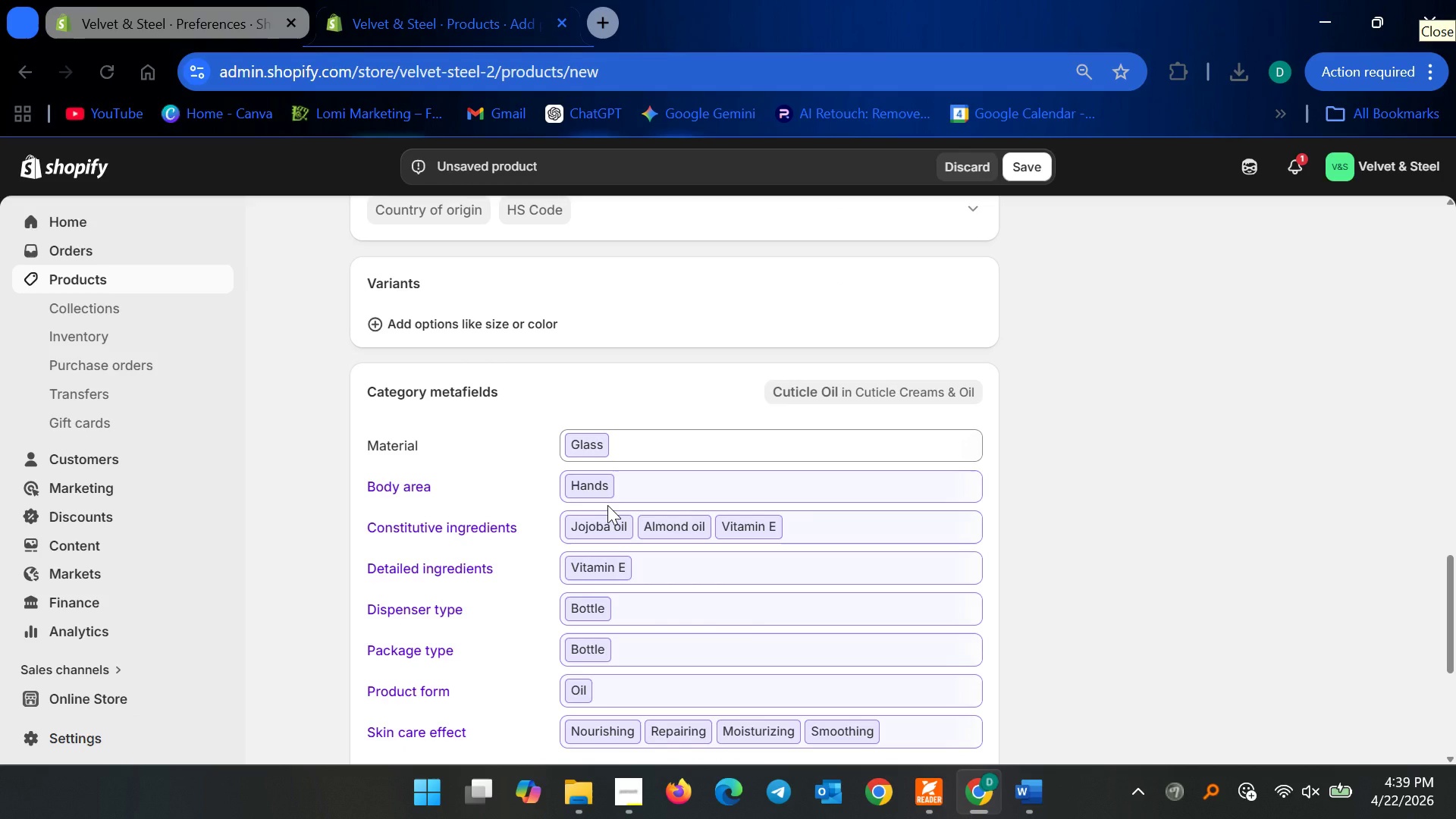 
mouse_move([610, 482])
 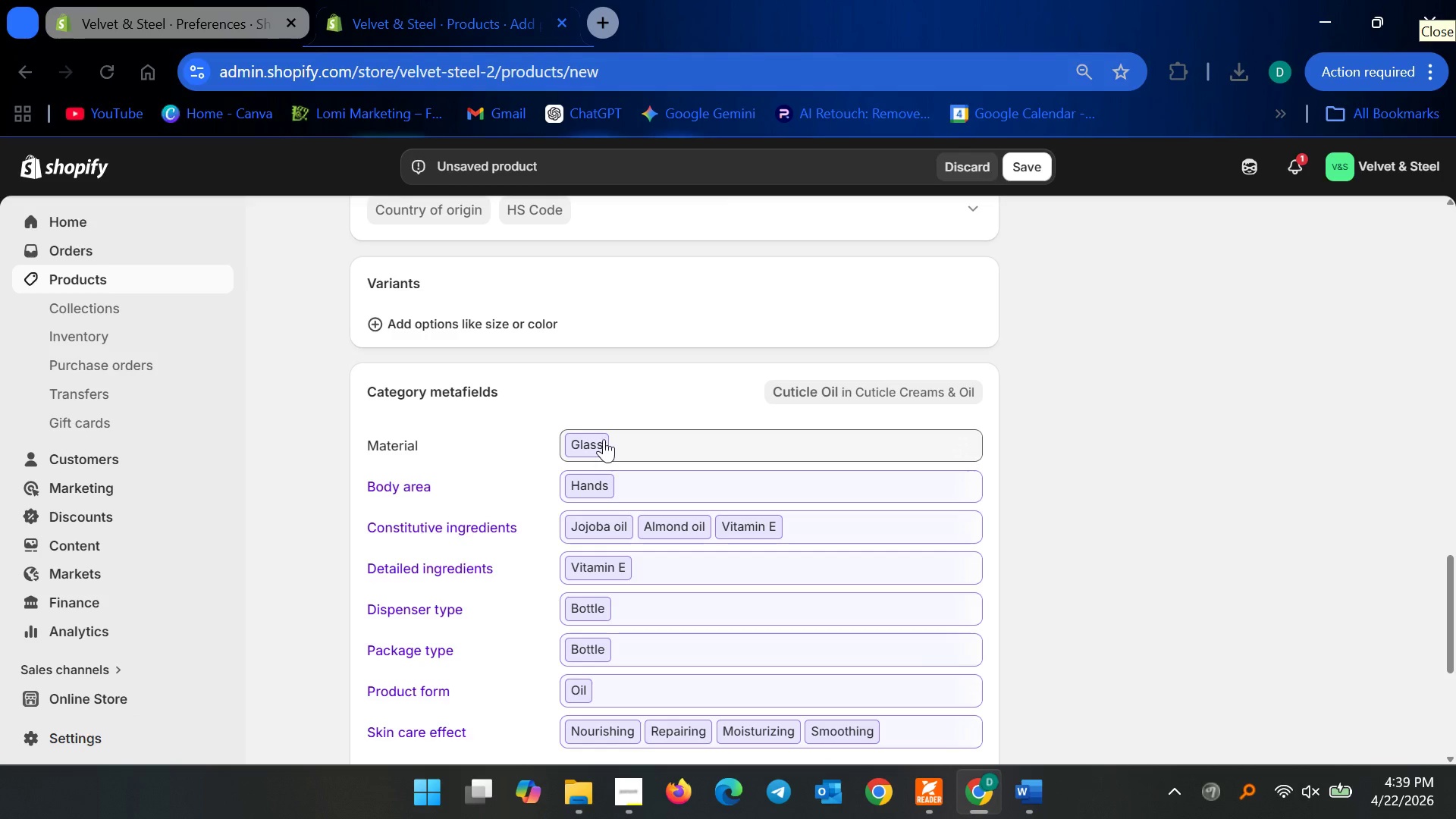 
scroll: coordinate [460, 421], scroll_direction: up, amount: 2.0
 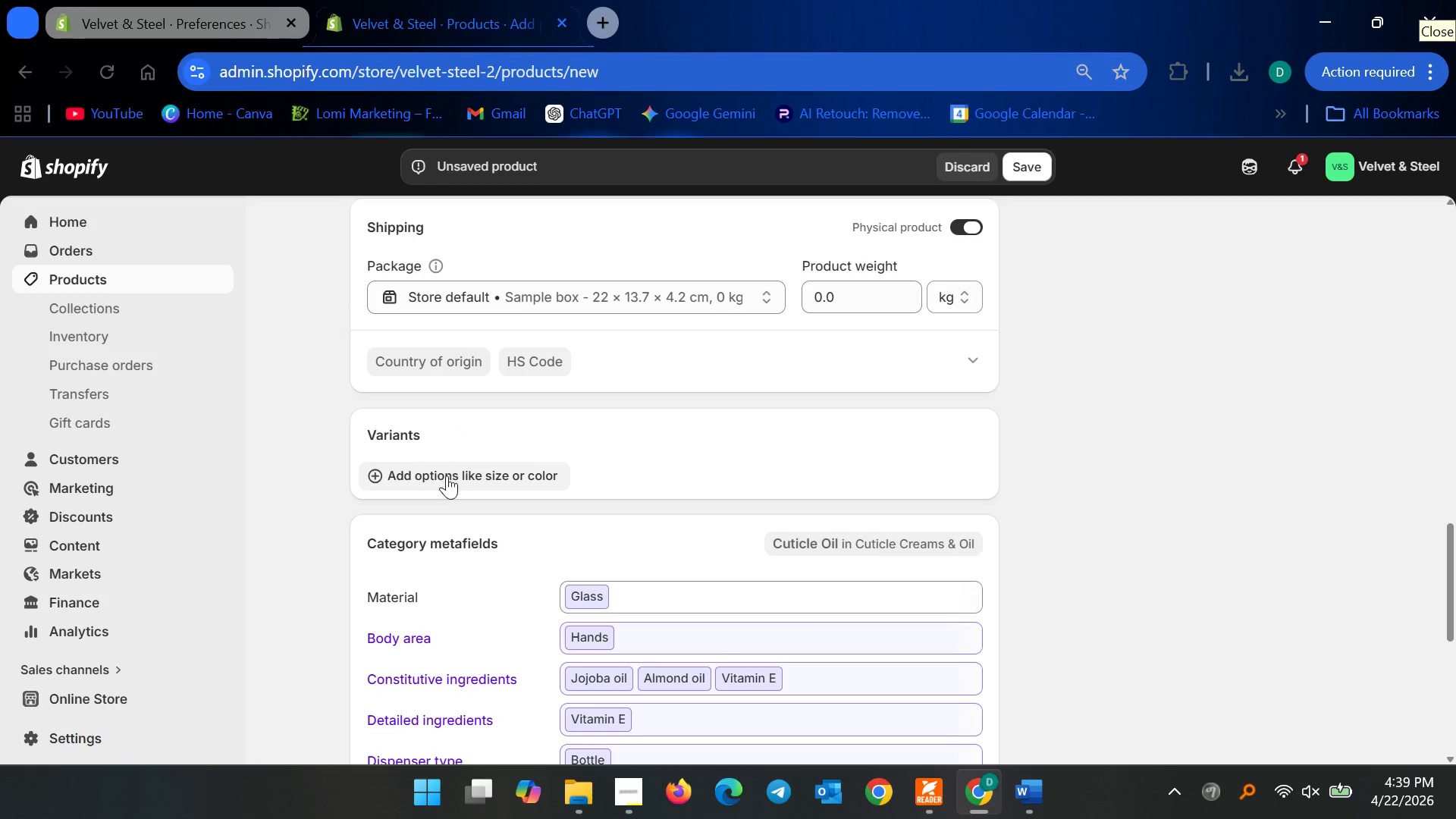 
left_click([447, 475])
 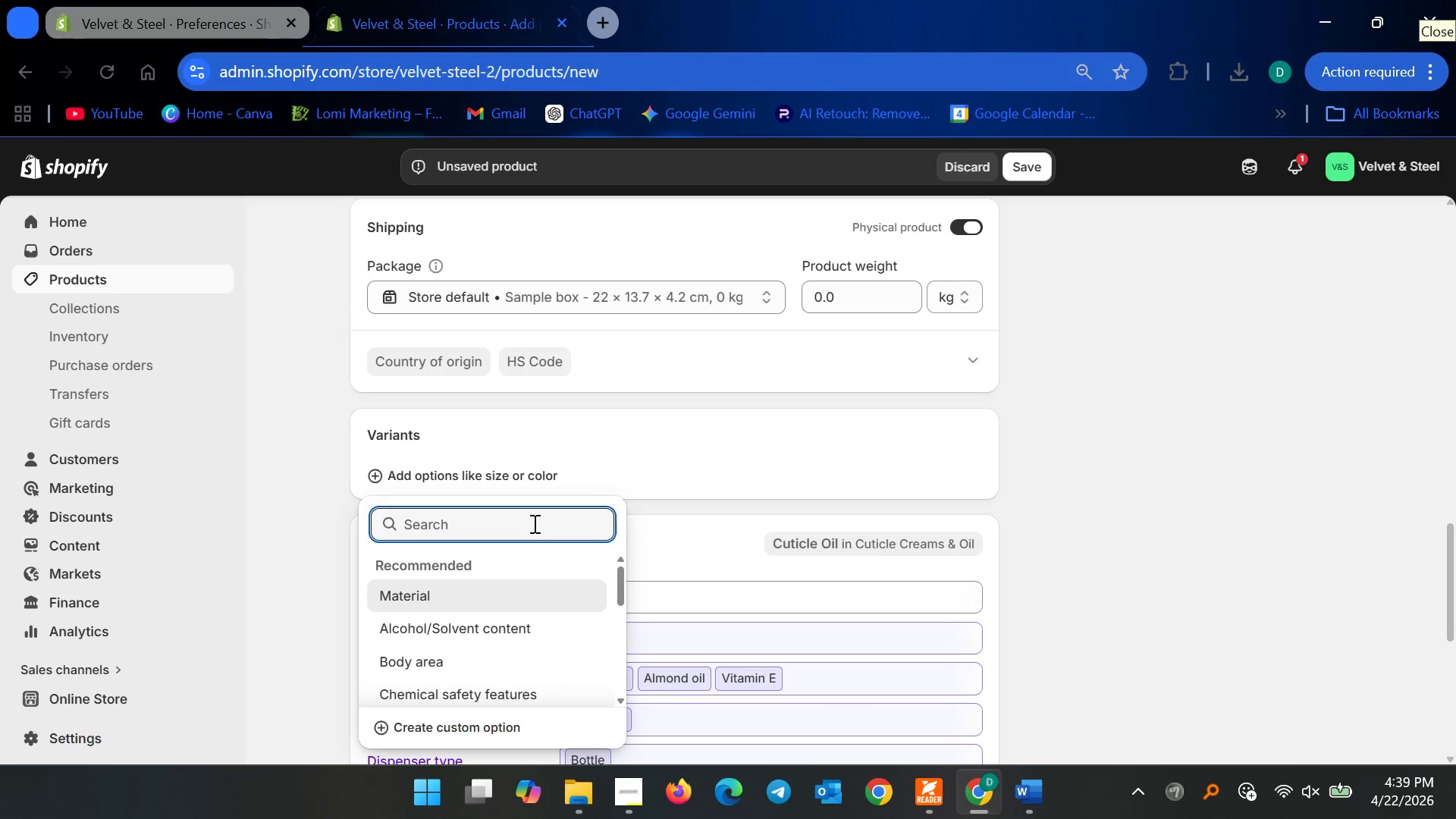 
type(Size)
 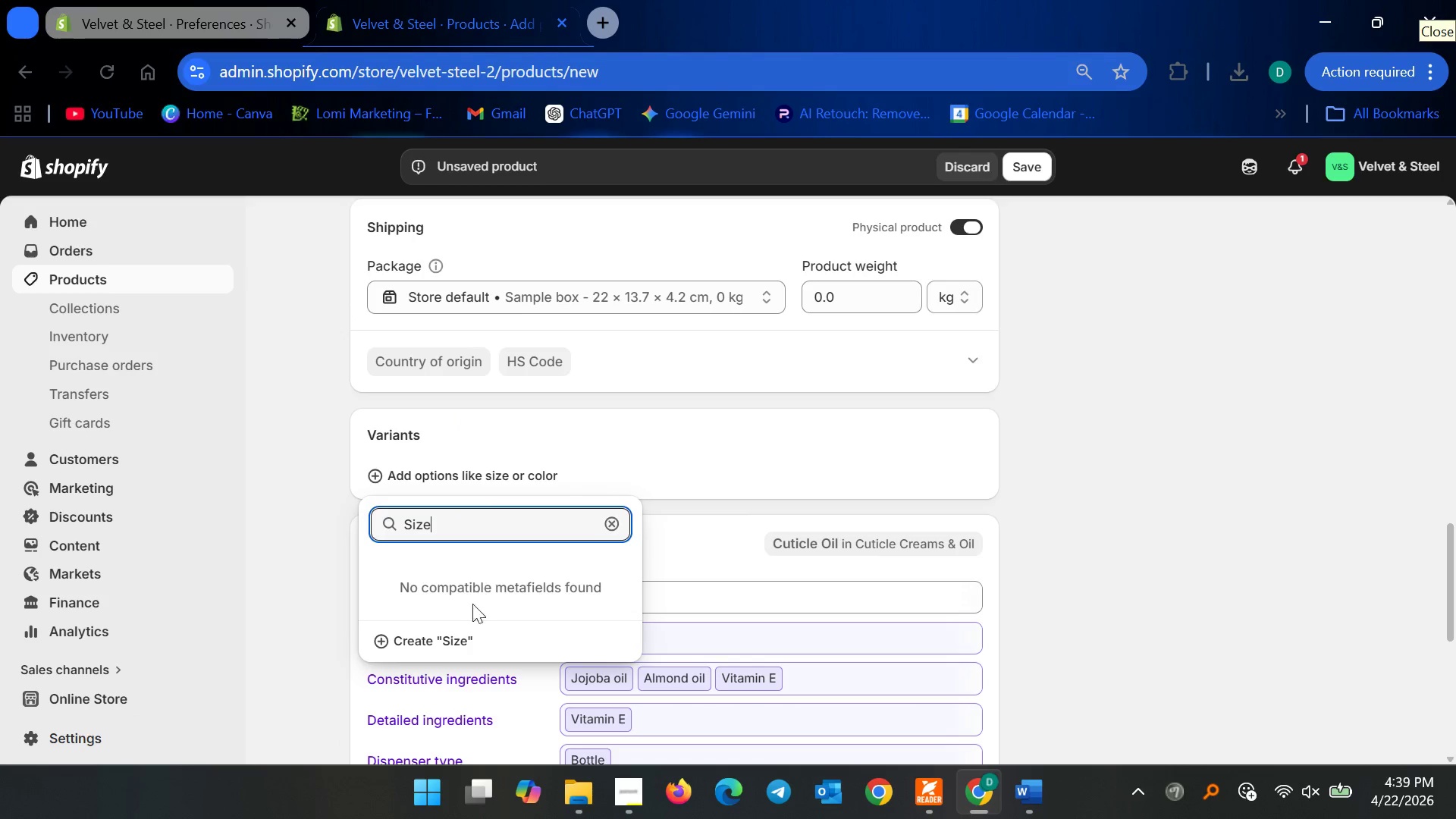 
left_click([435, 646])
 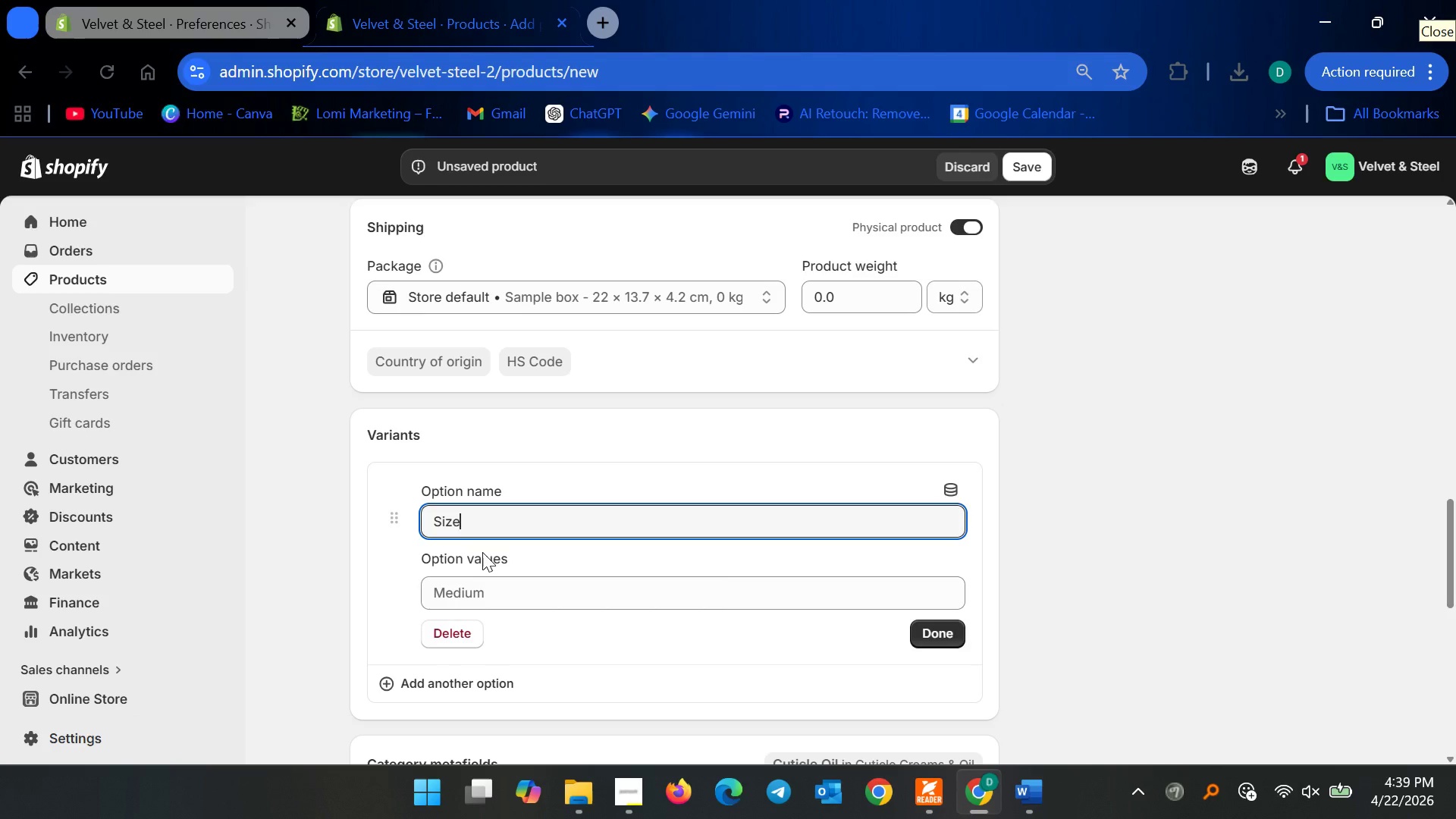 
left_click([469, 591])
 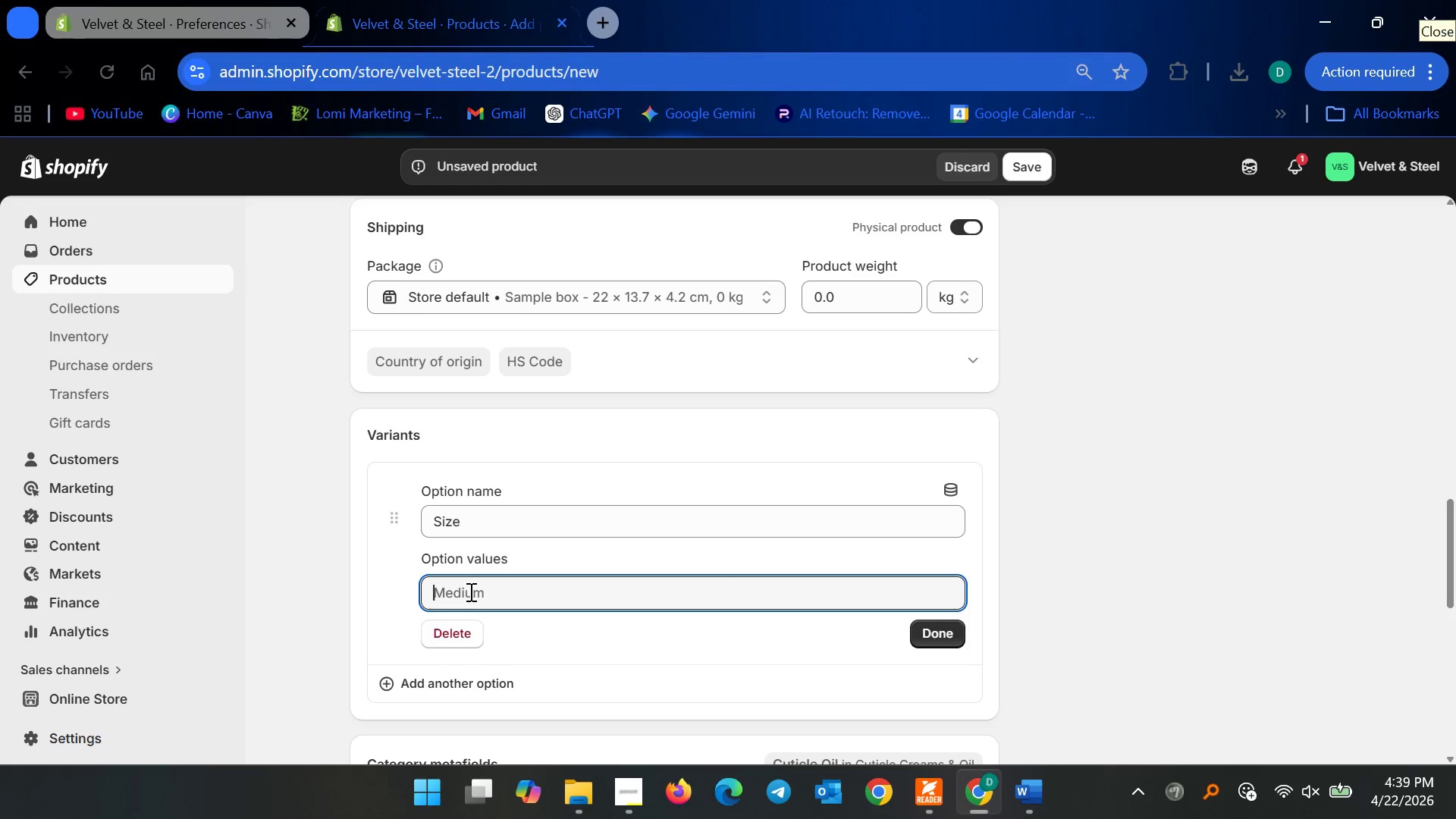 
wait(5.59)
 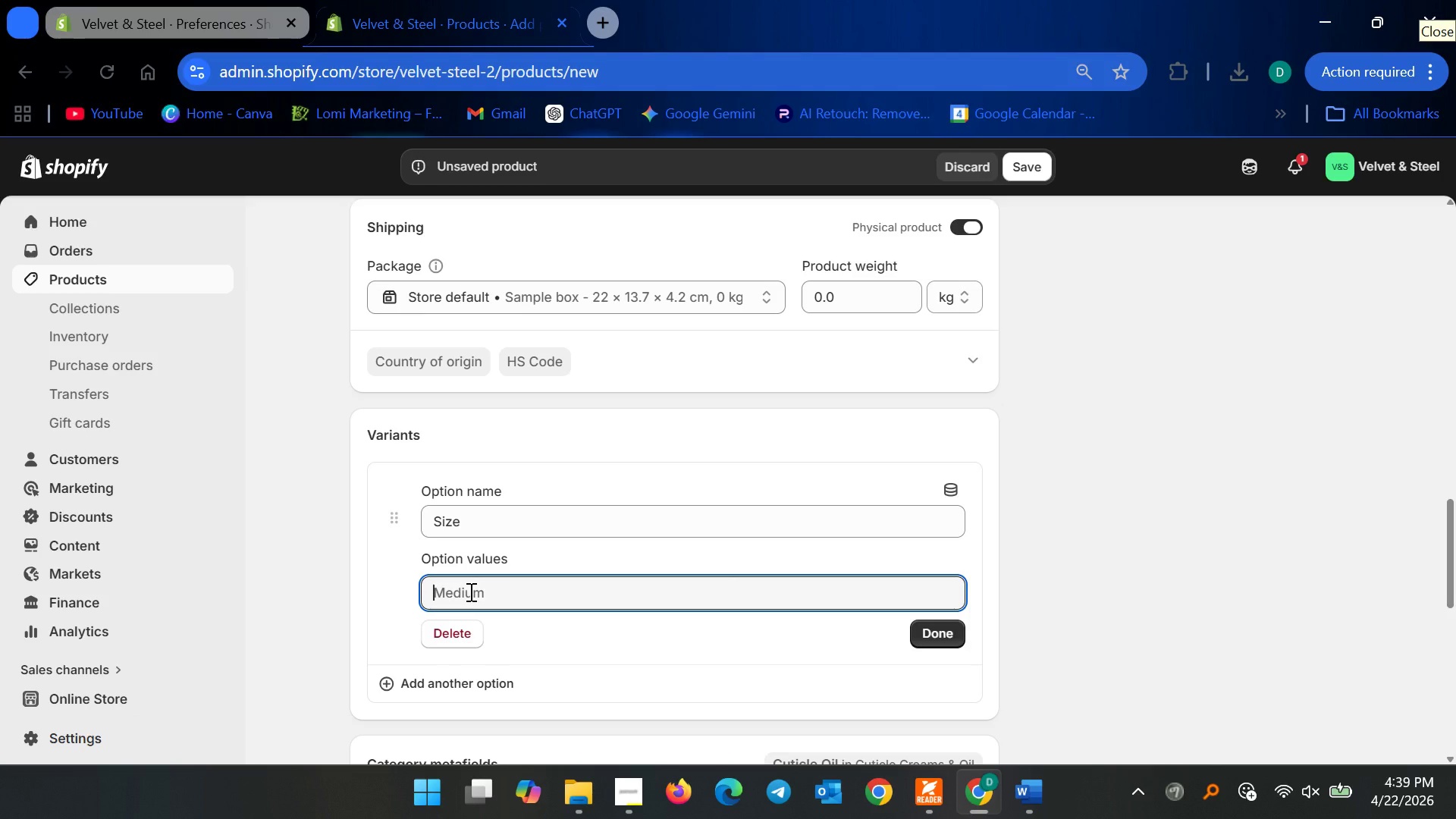 
type(15ml)
 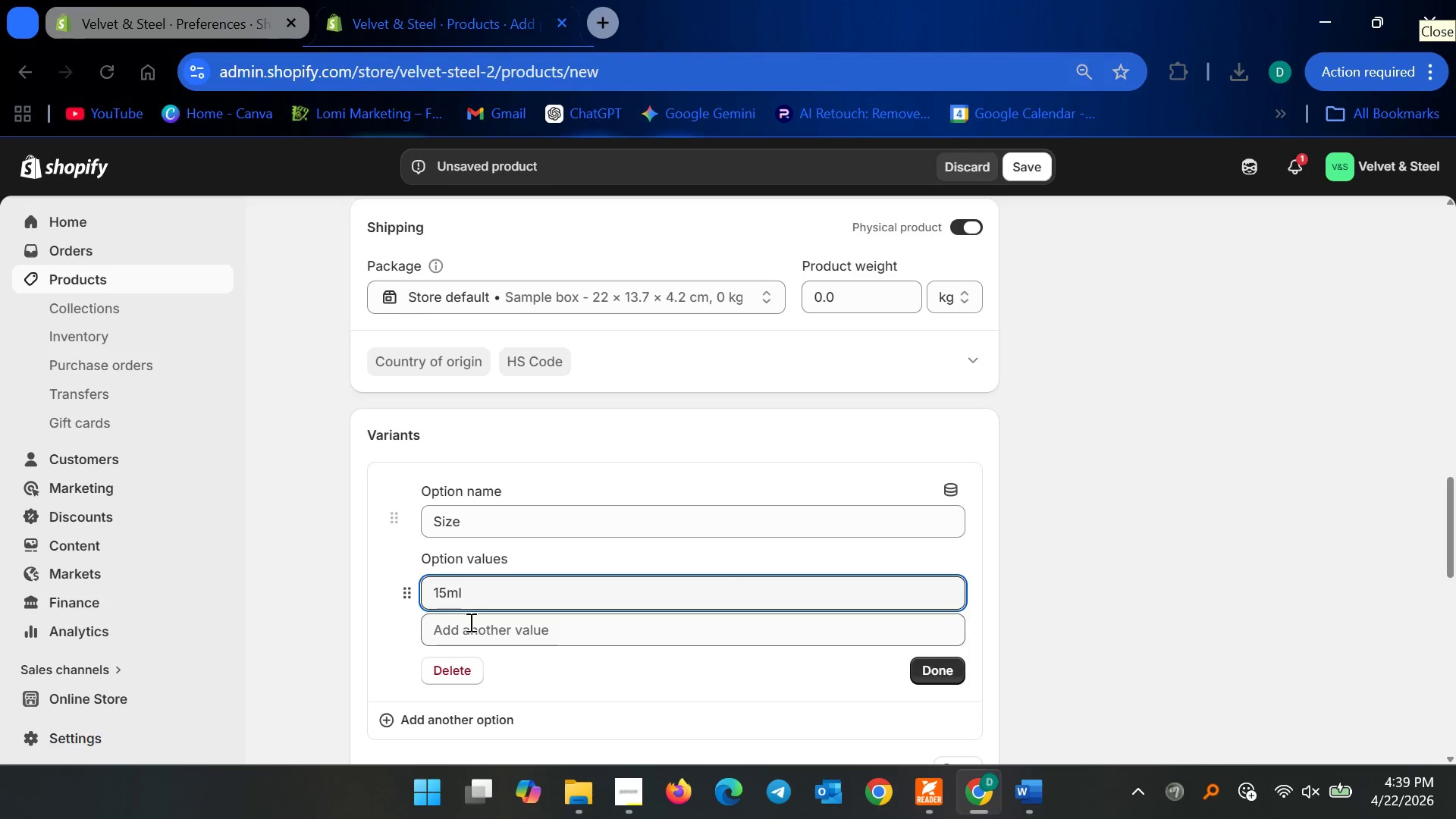 
left_click([469, 631])
 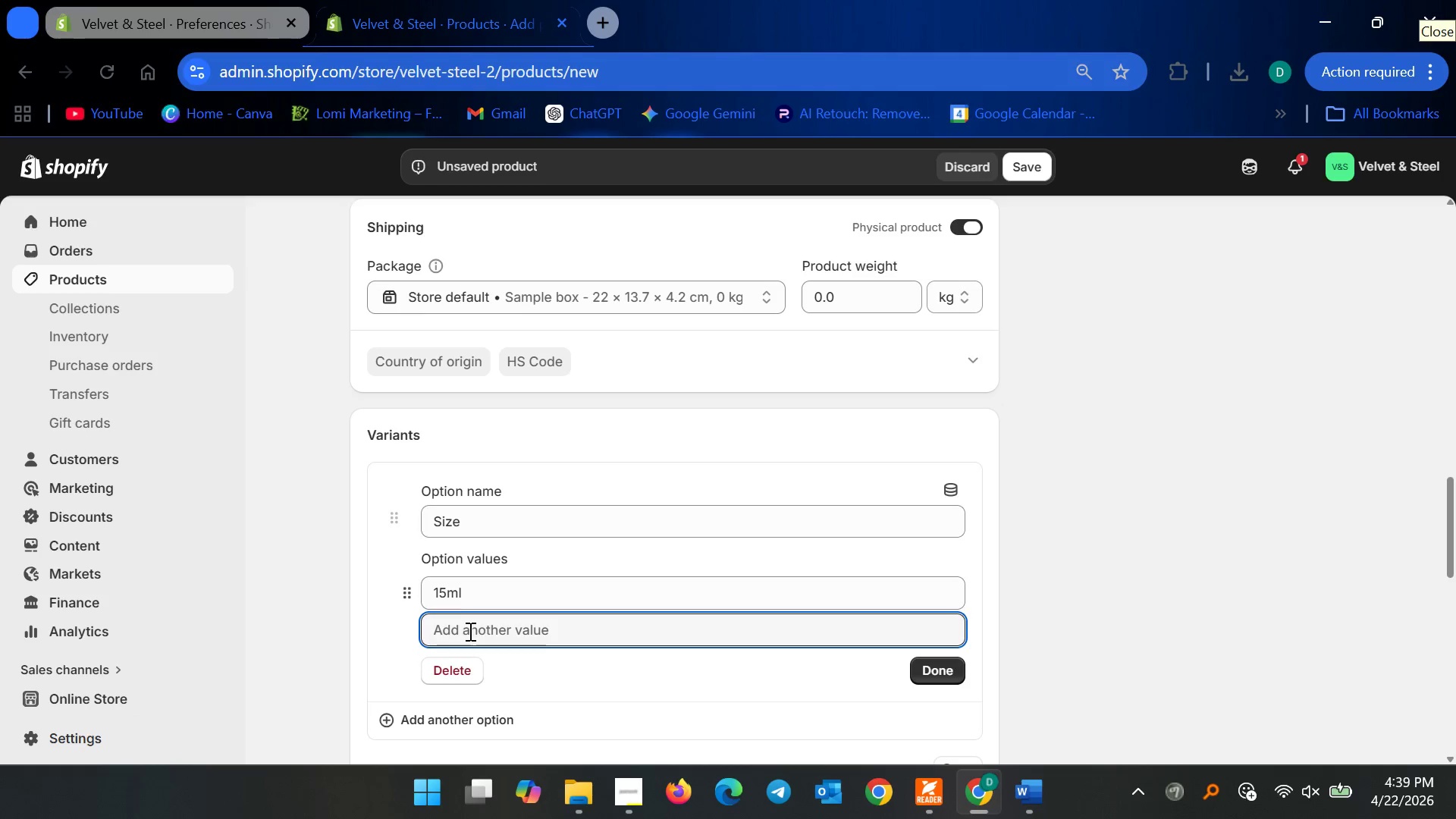 
type(30ml)
 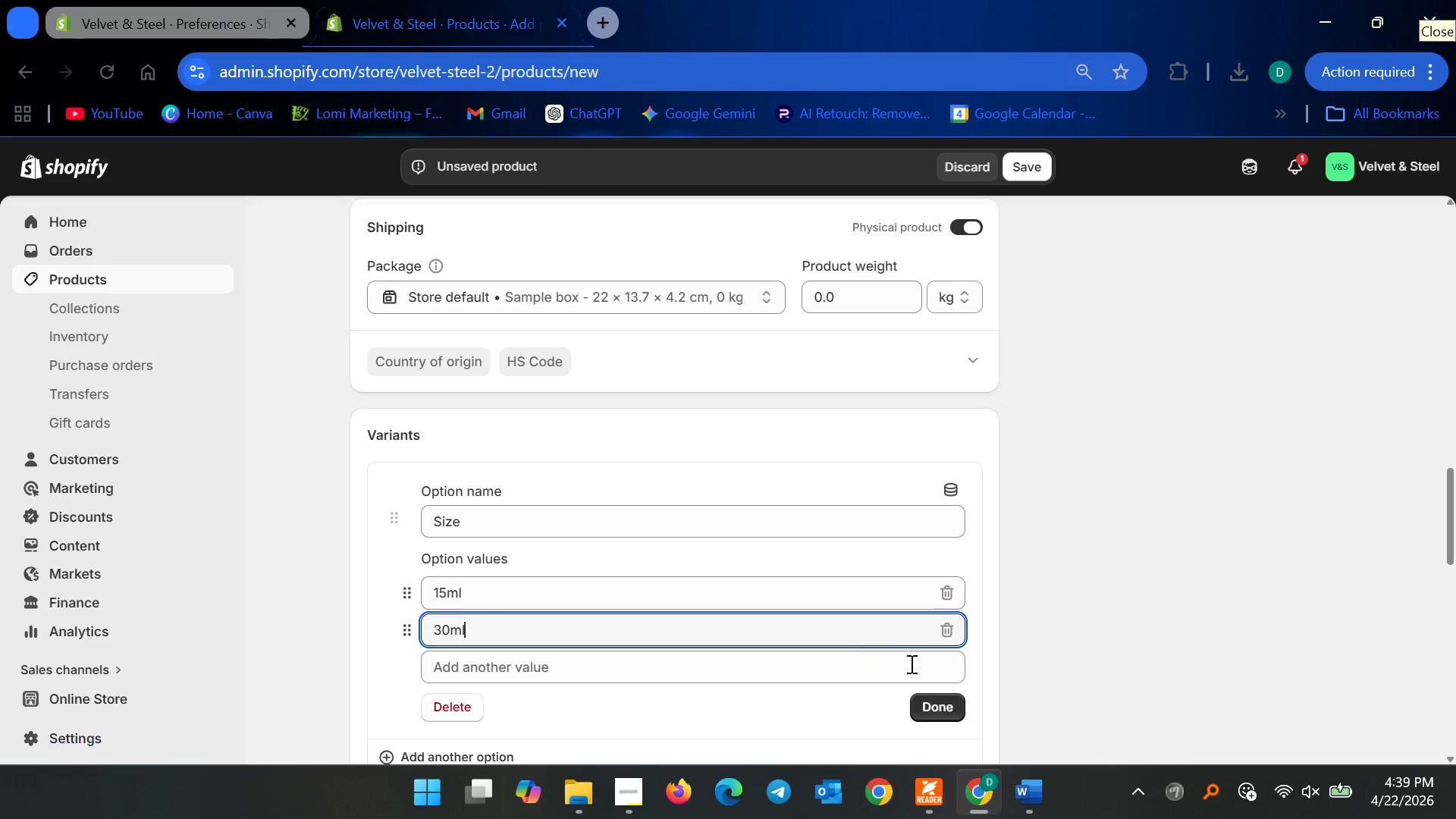 
left_click([934, 706])
 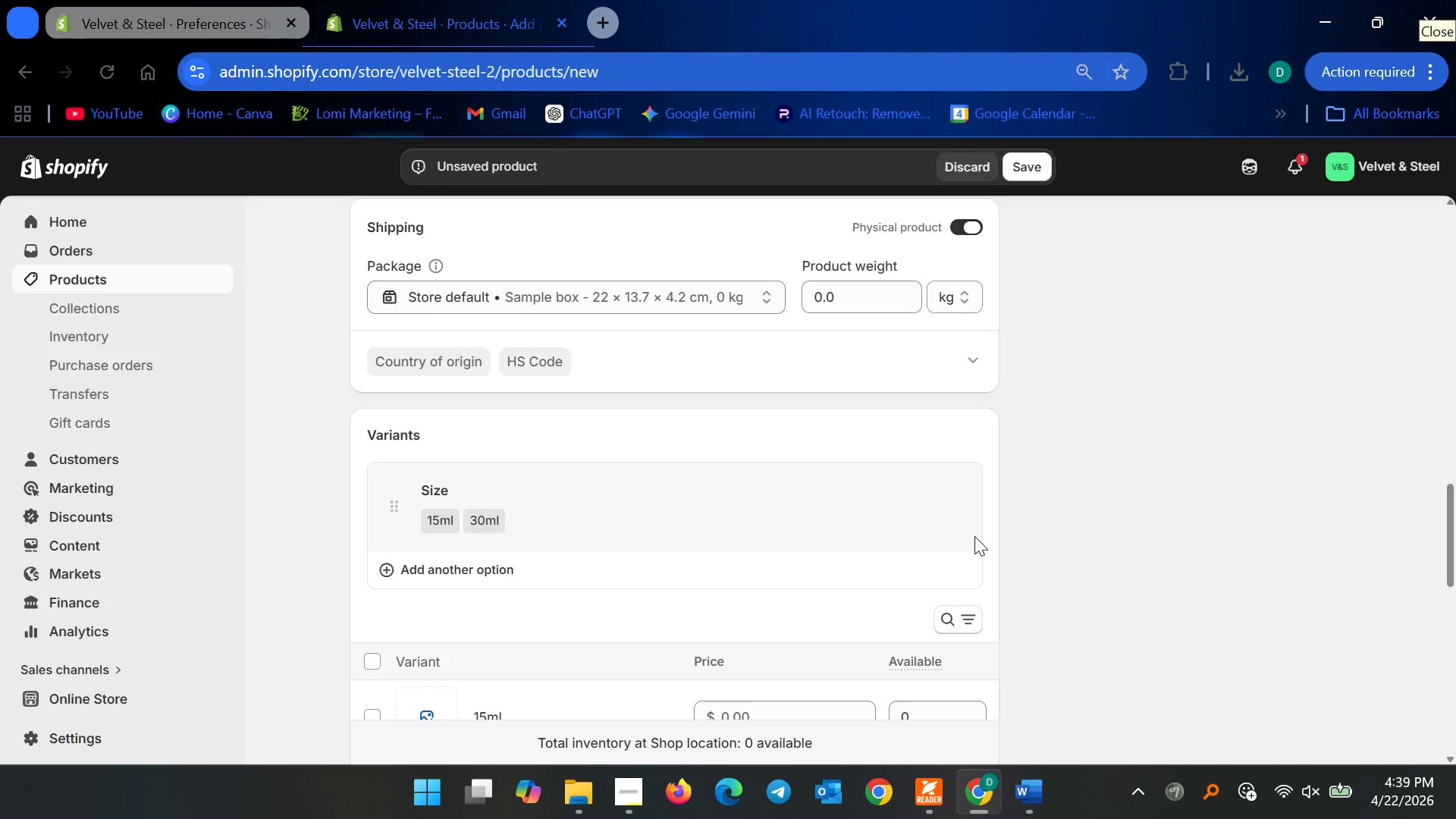 
scroll: coordinate [974, 536], scroll_direction: down, amount: 2.0
 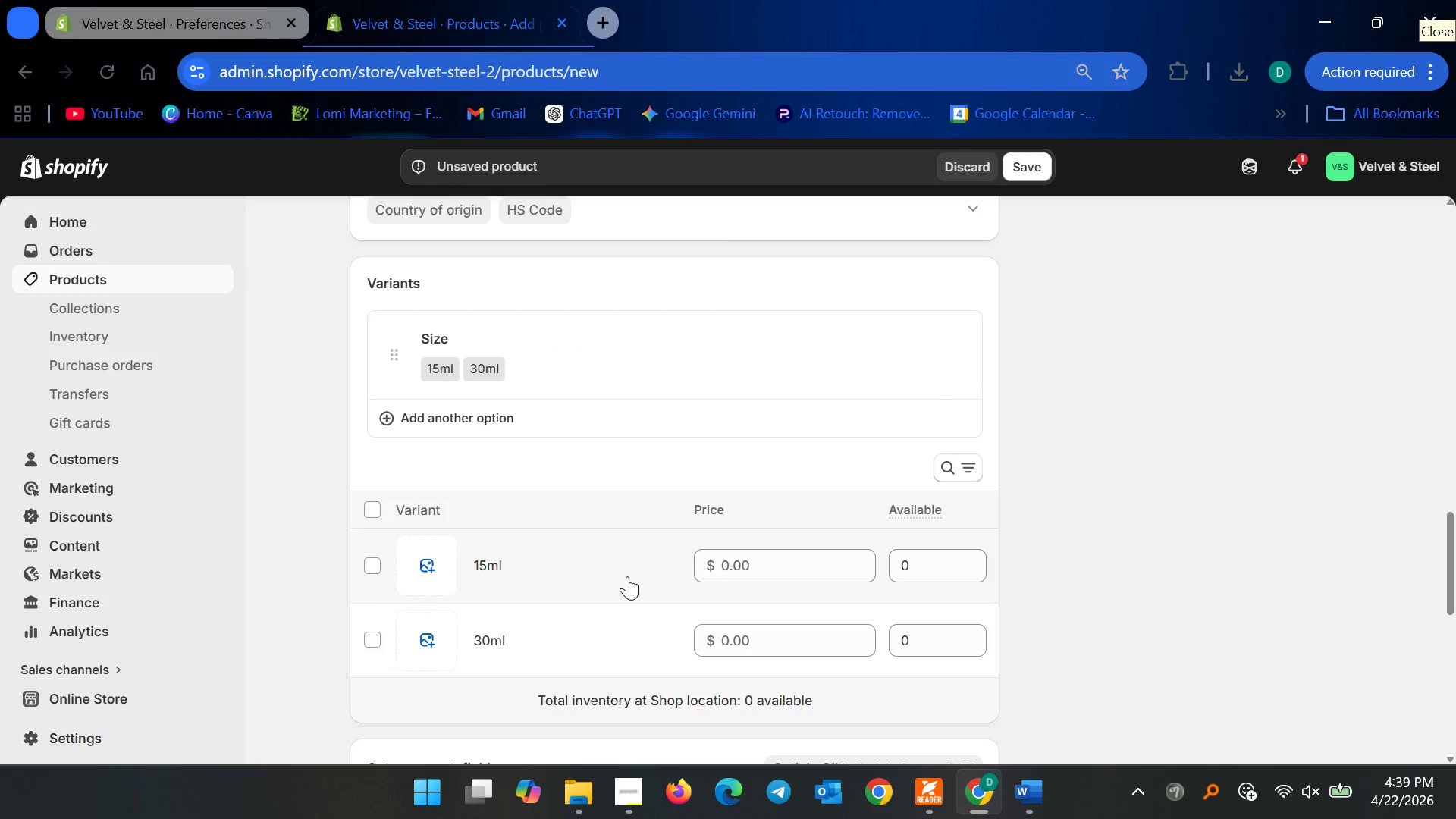 
left_click([770, 567])
 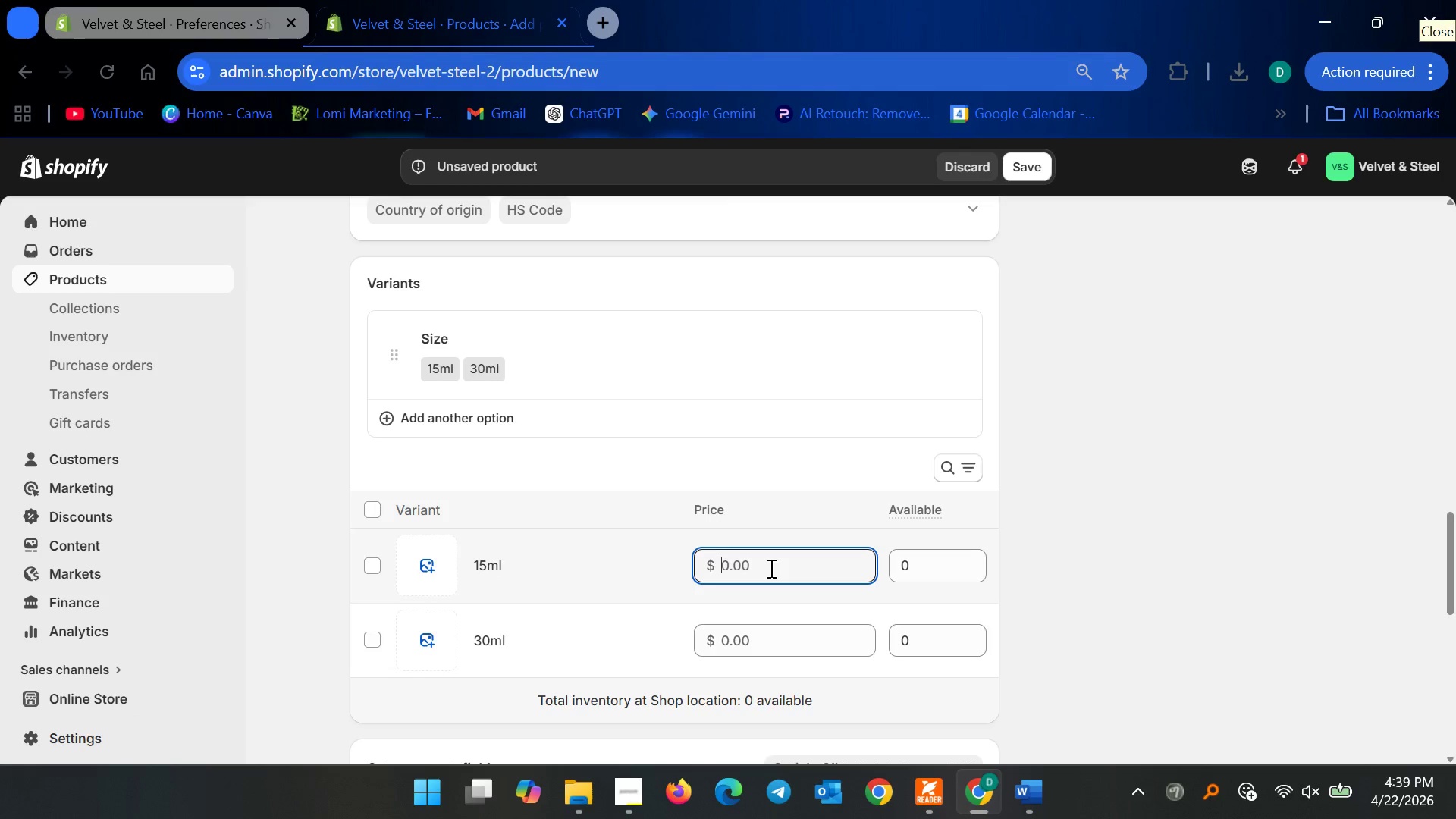 
type(32)
 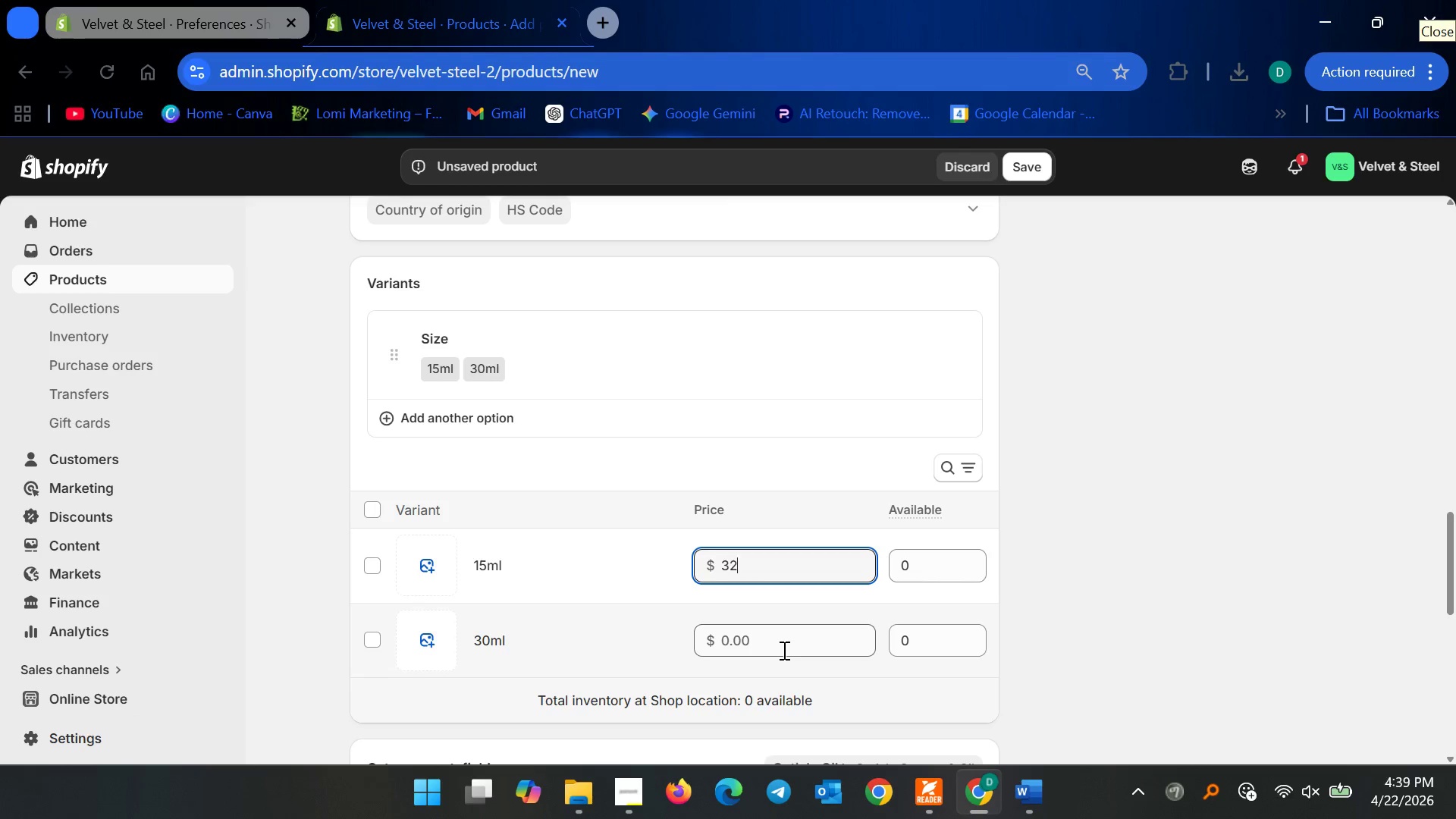 
left_click([778, 641])
 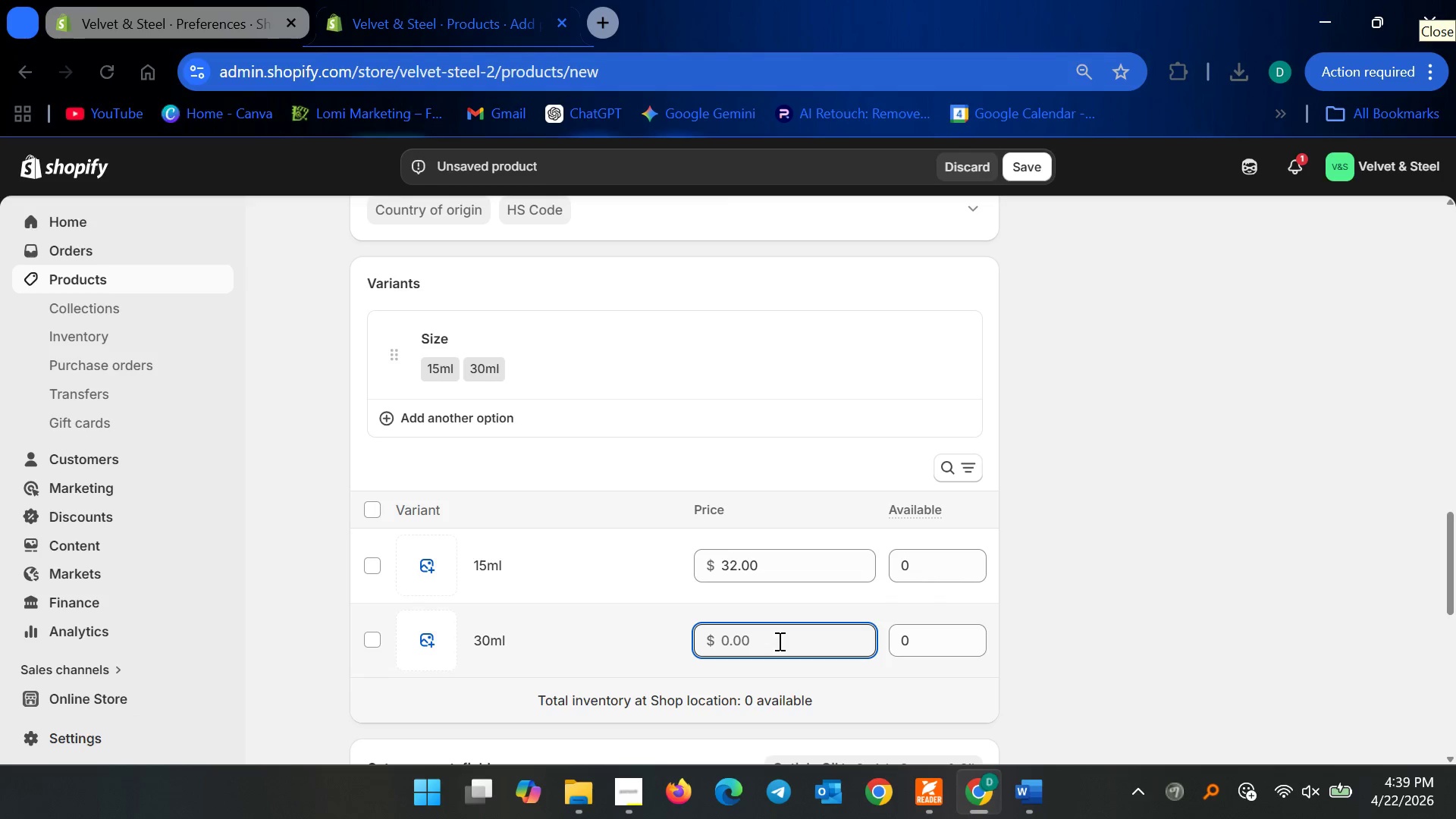 
type(58)
 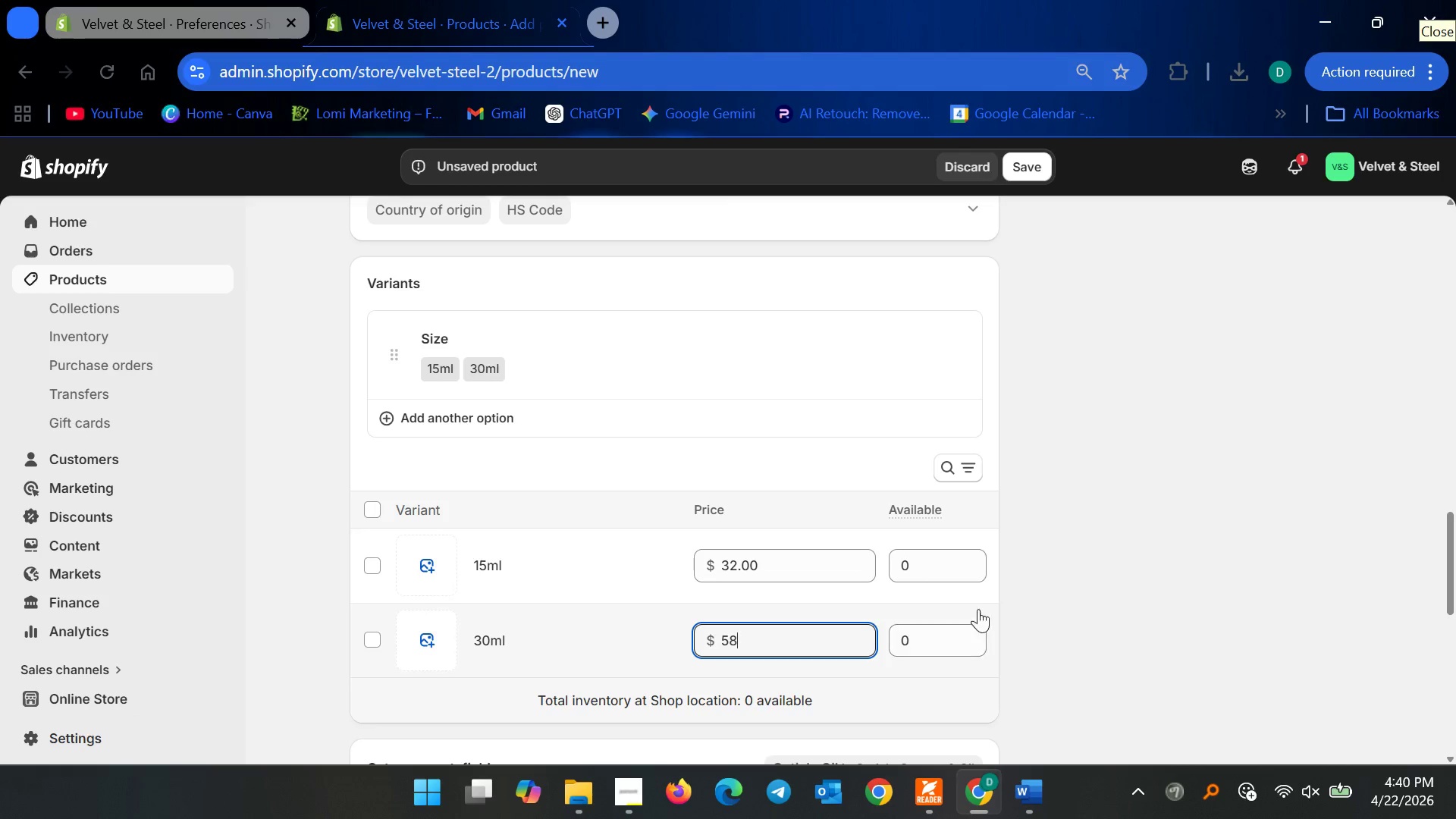 
left_click([945, 574])
 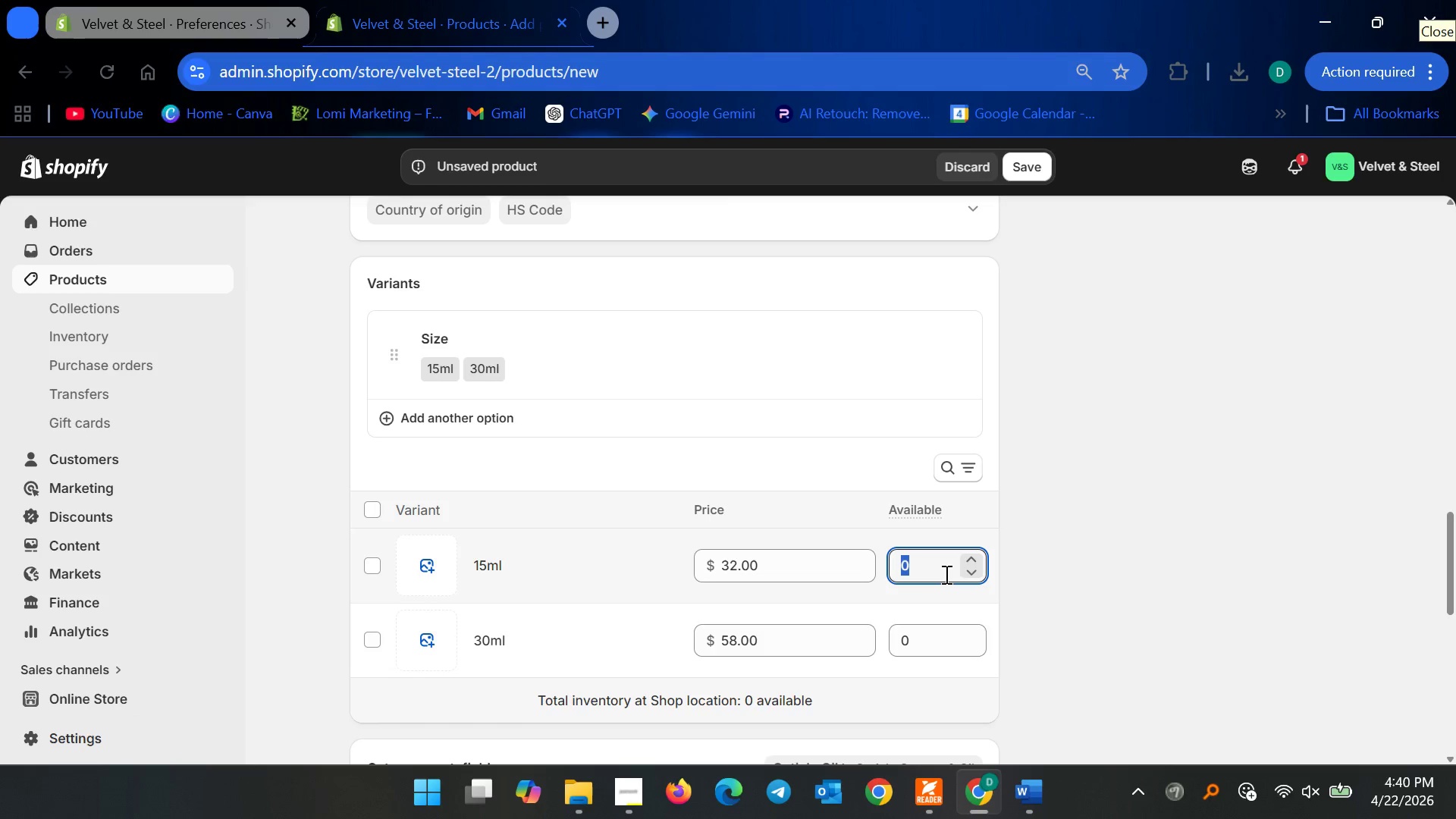 
type(75)
 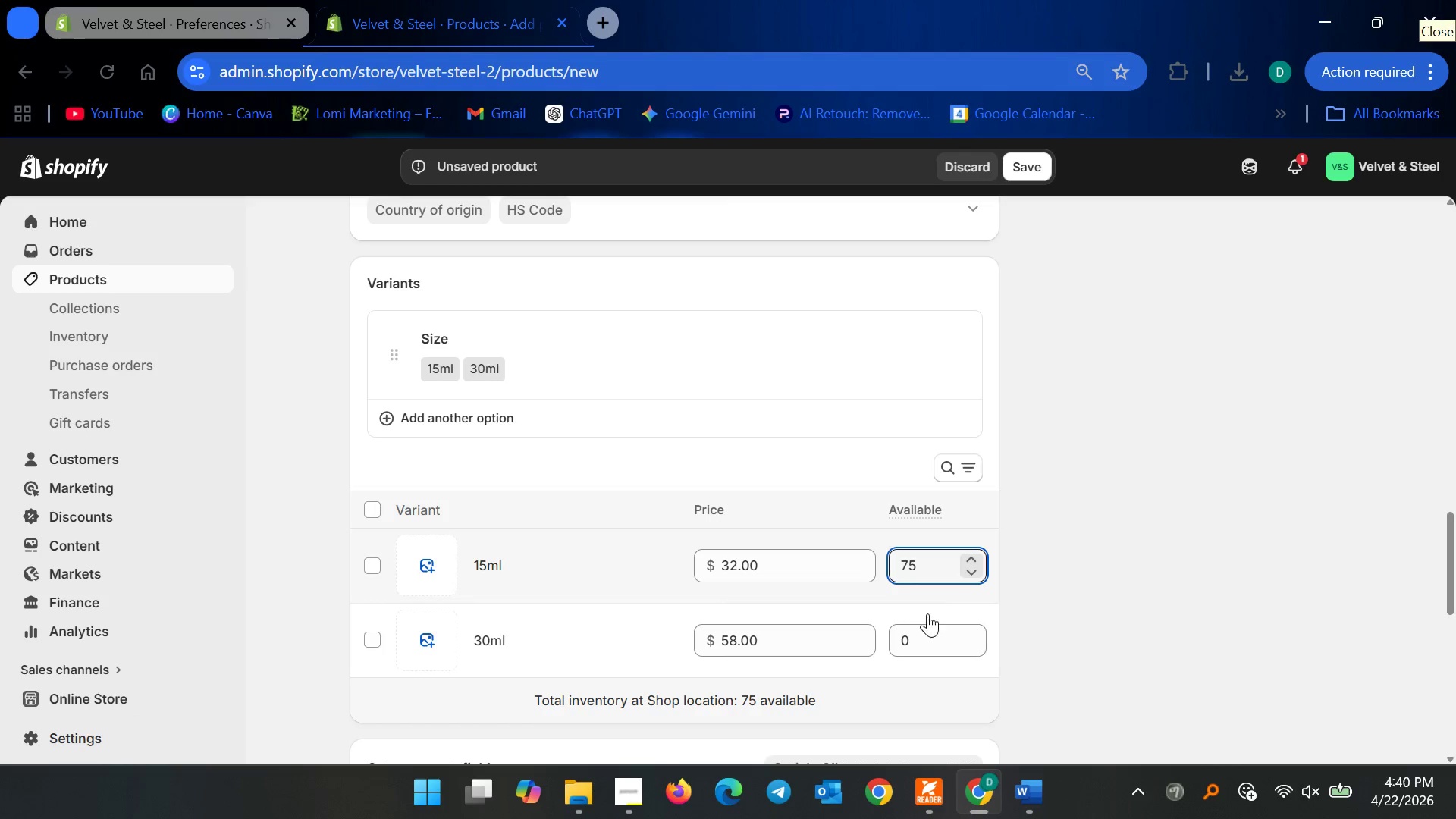 
left_click([923, 645])
 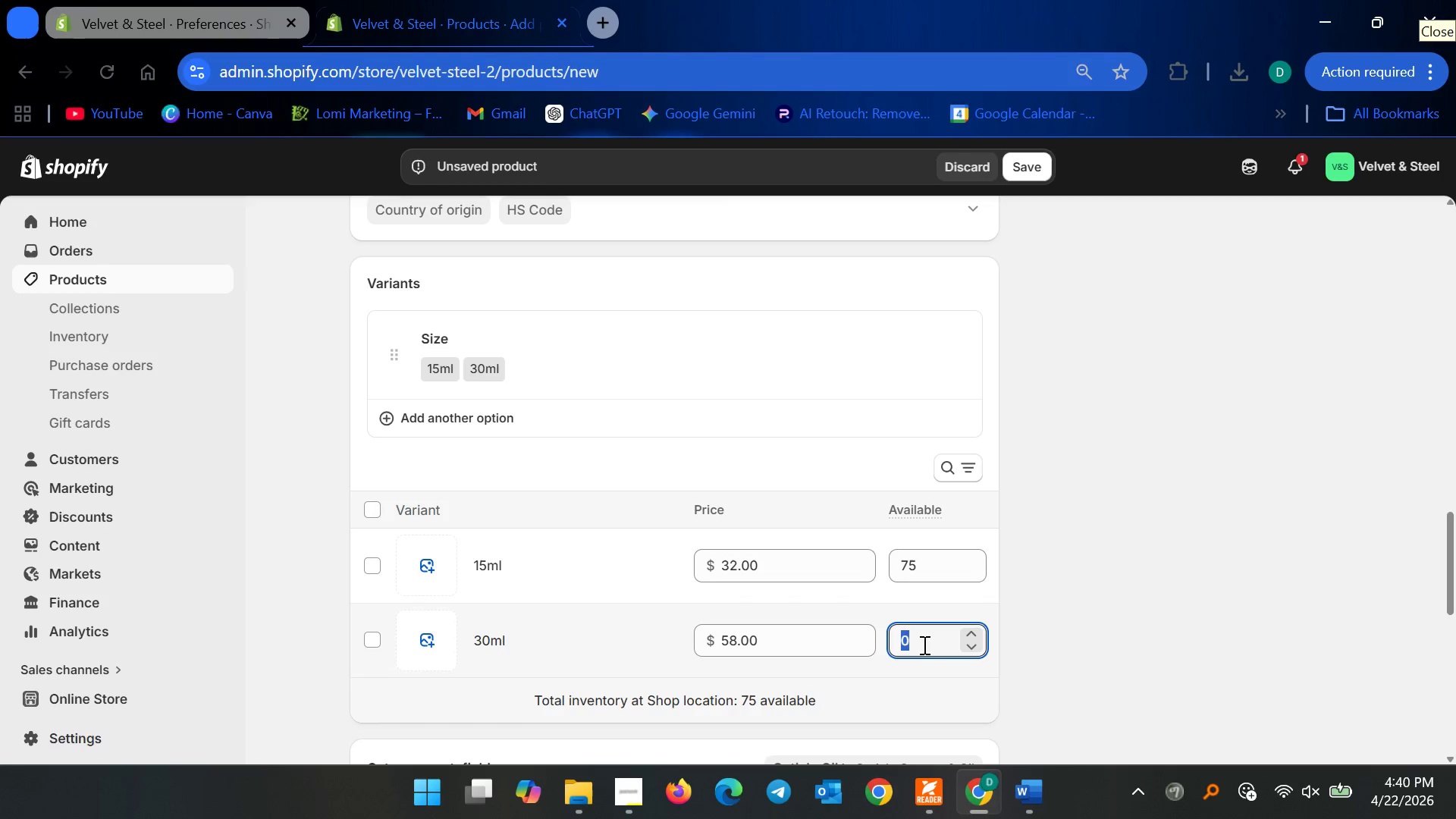 
type(60)
 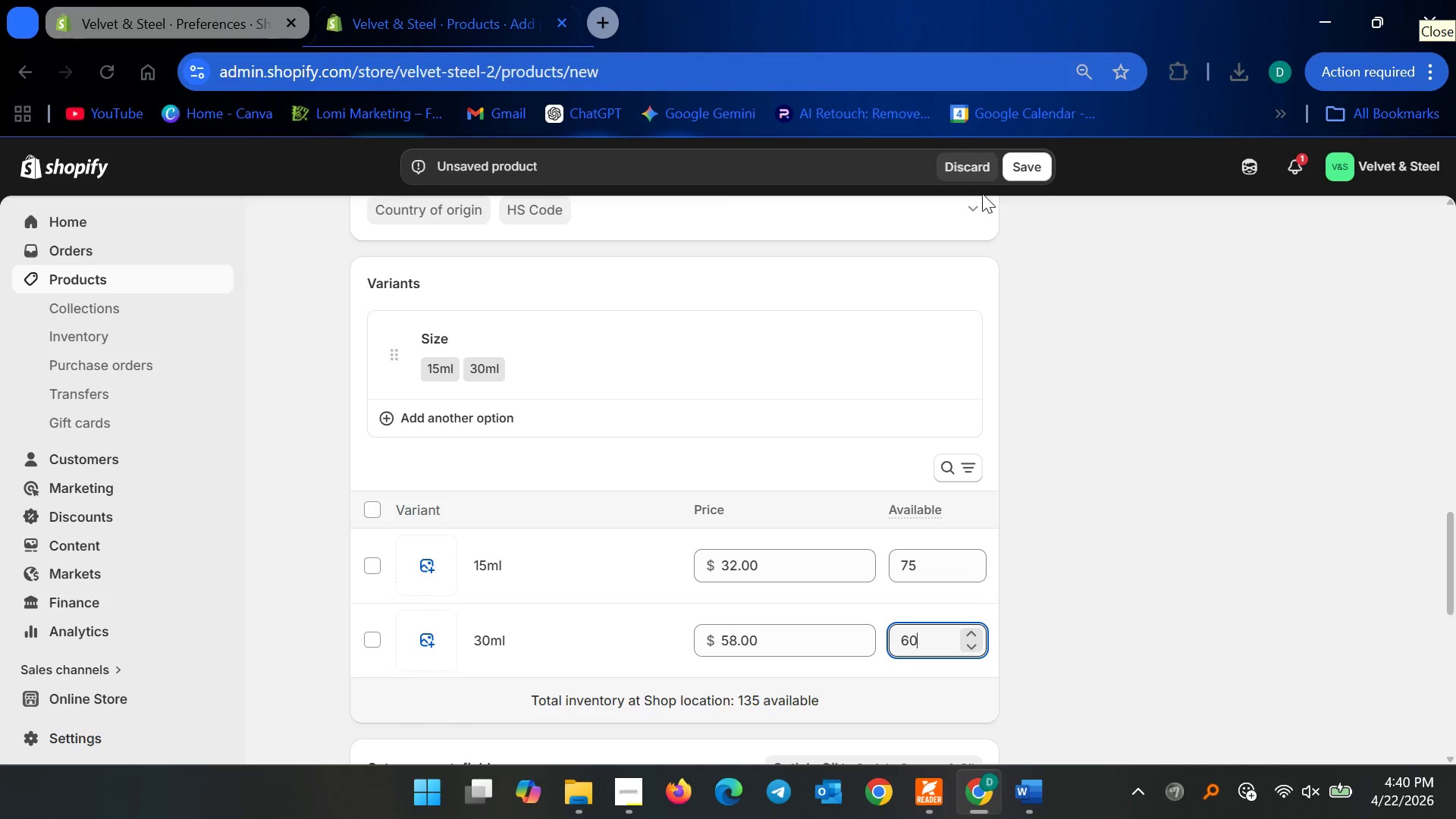 
left_click([1030, 161])
 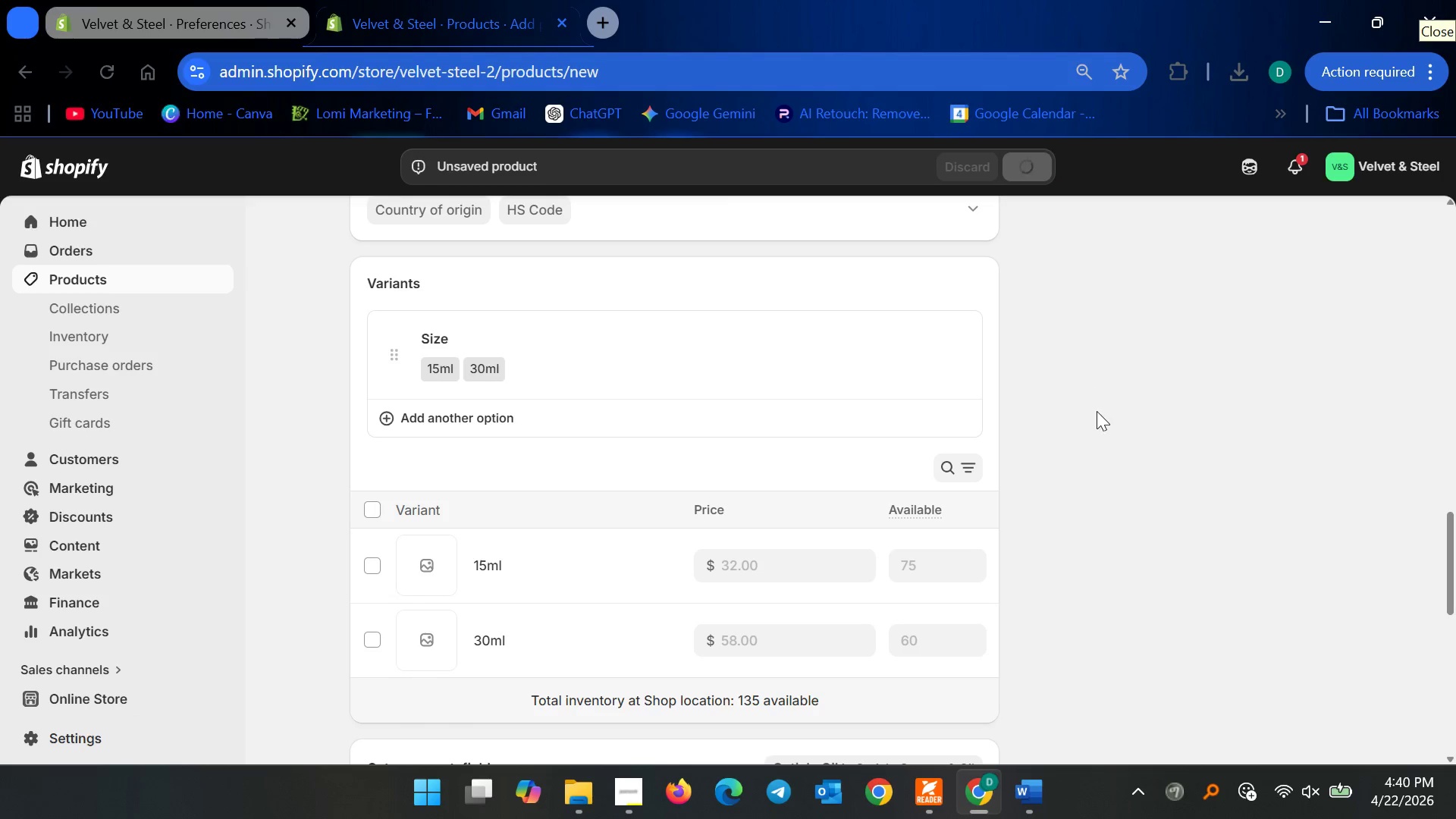 
scroll: coordinate [1097, 433], scroll_direction: down, amount: 8.0
 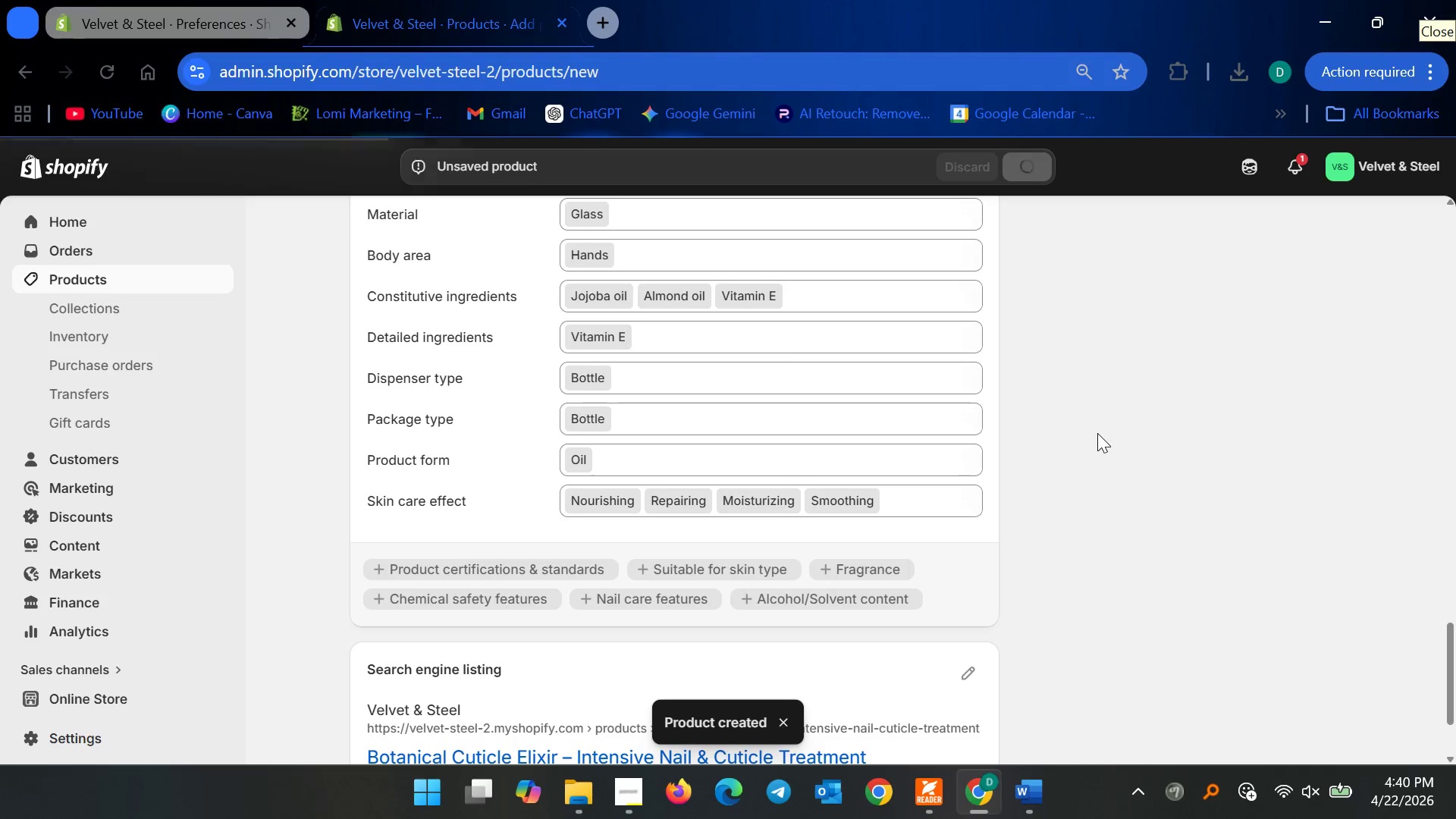 
scroll: coordinate [1097, 433], scroll_direction: up, amount: 3.0
 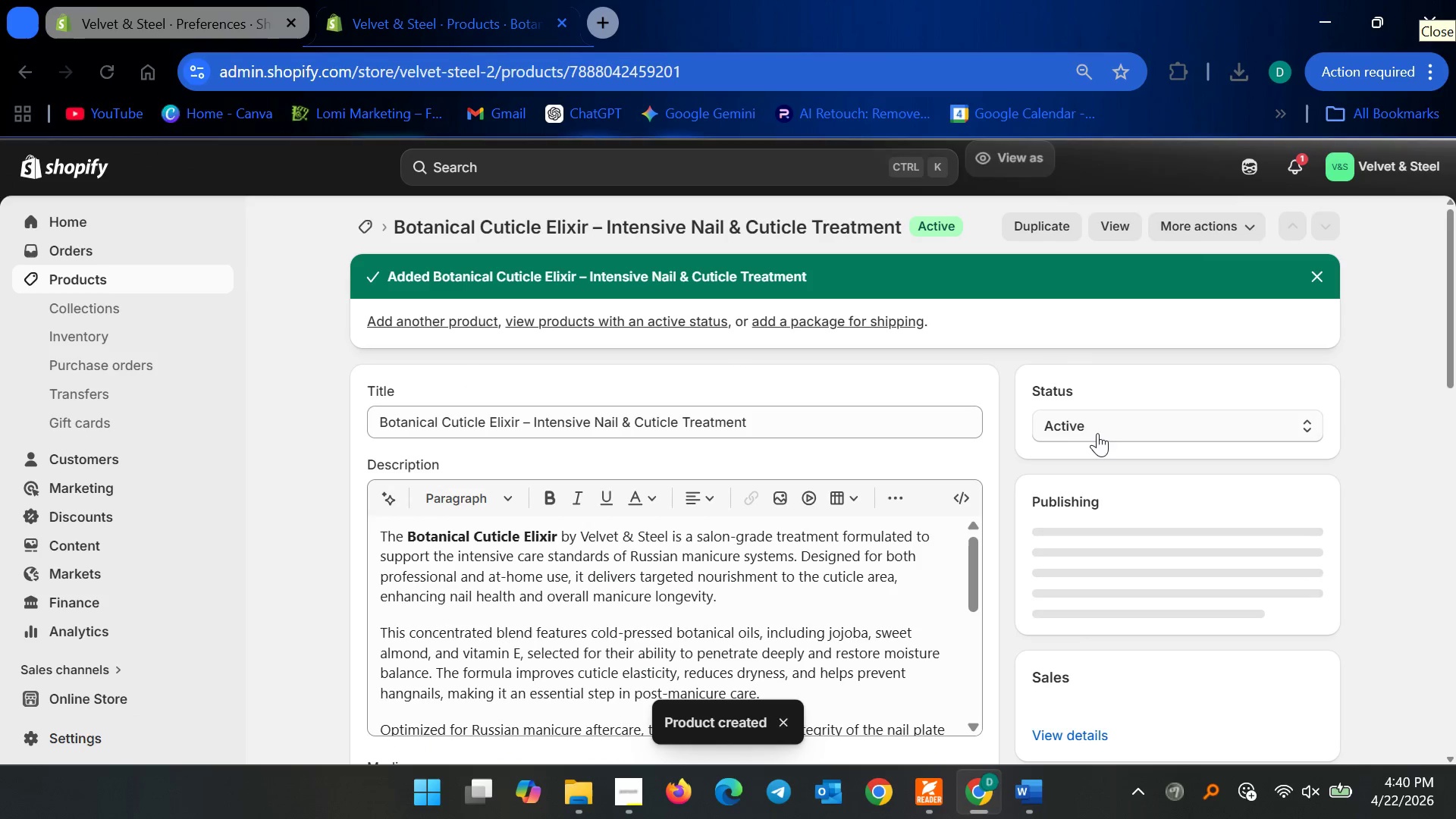 
scroll: coordinate [833, 465], scroll_direction: down, amount: 16.0
 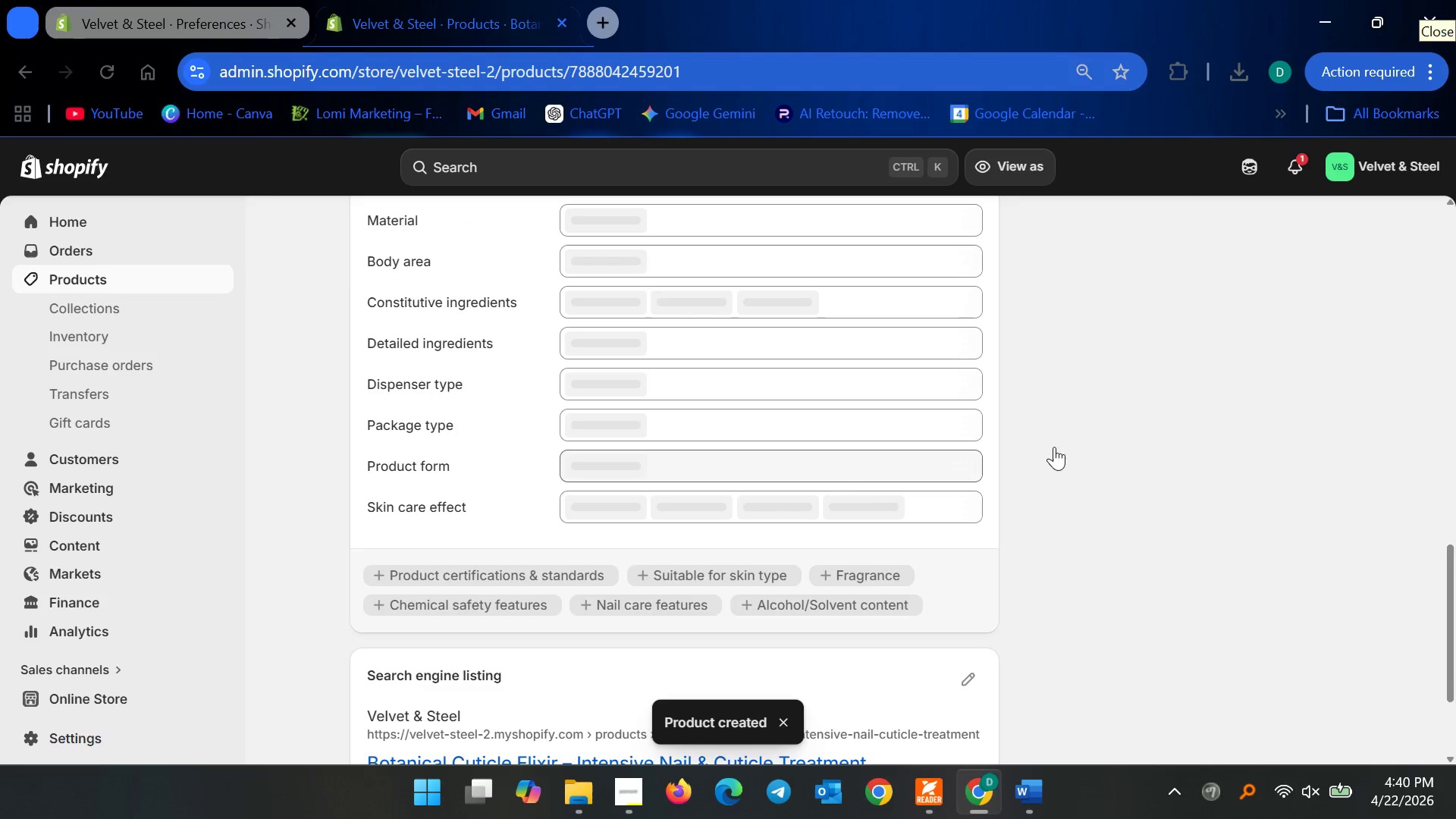 
scroll: coordinate [1150, 455], scroll_direction: up, amount: 10.0
 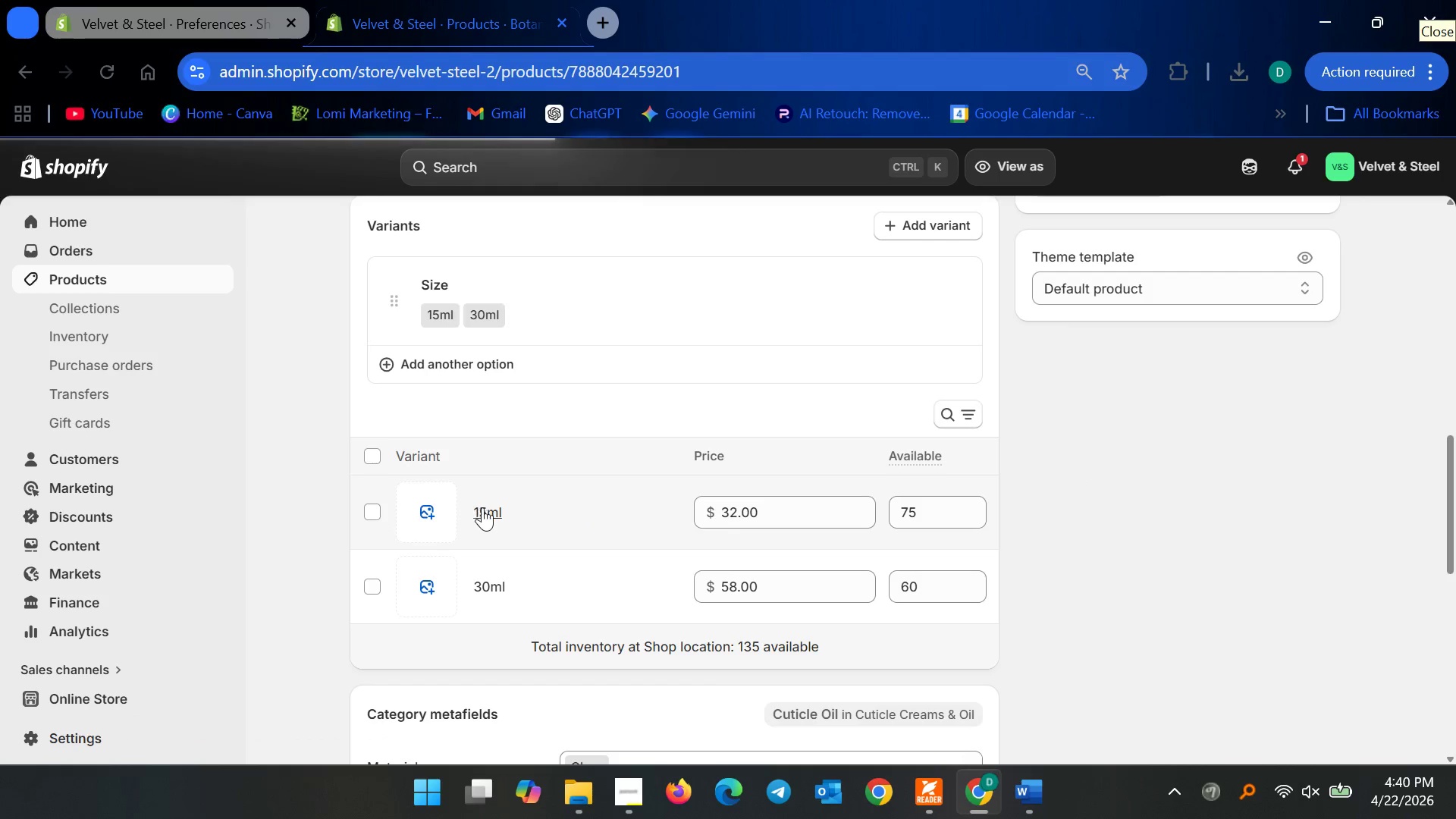 
scroll: coordinate [850, 449], scroll_direction: down, amount: 4.0
 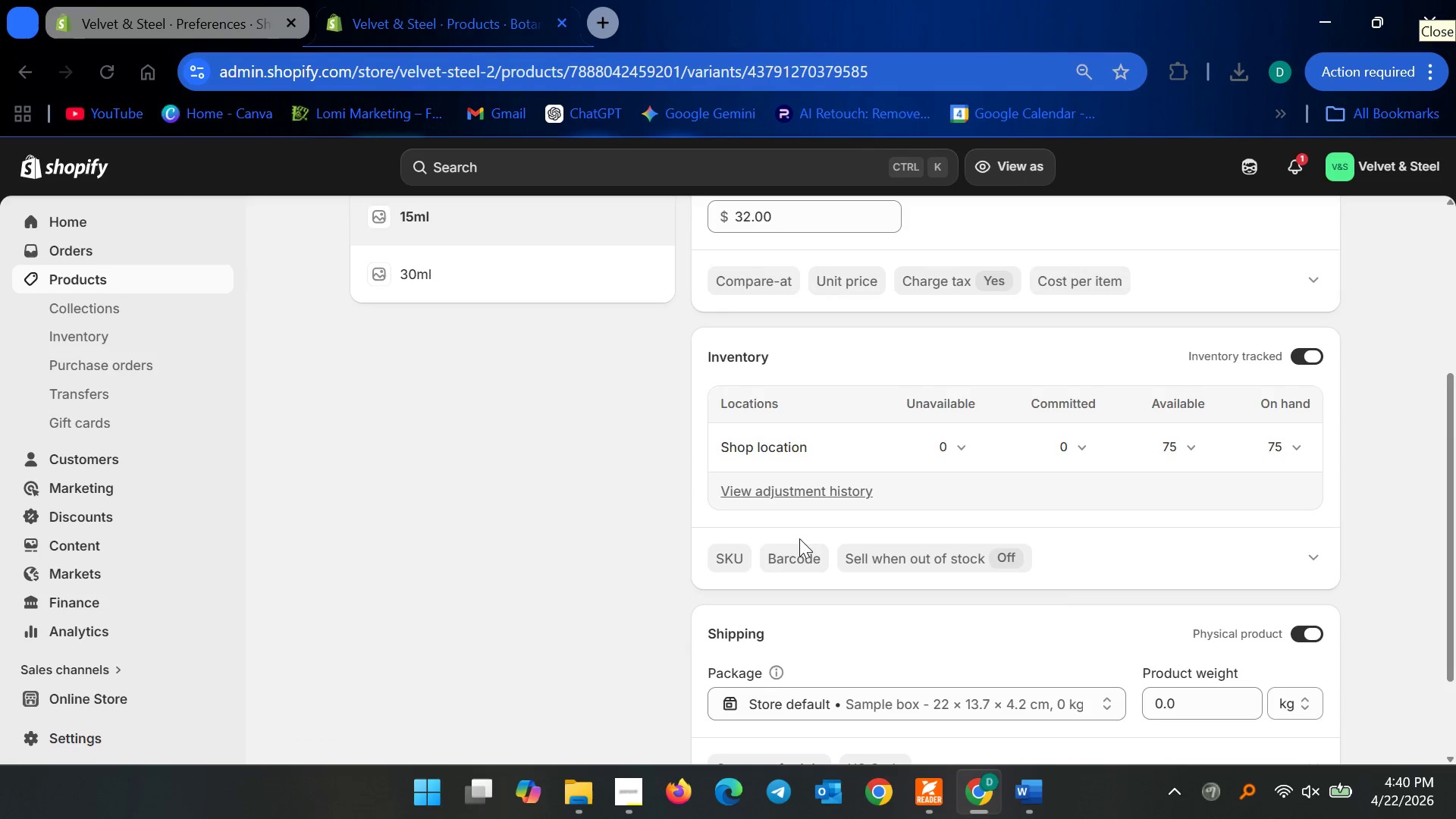 
left_click([720, 554])
 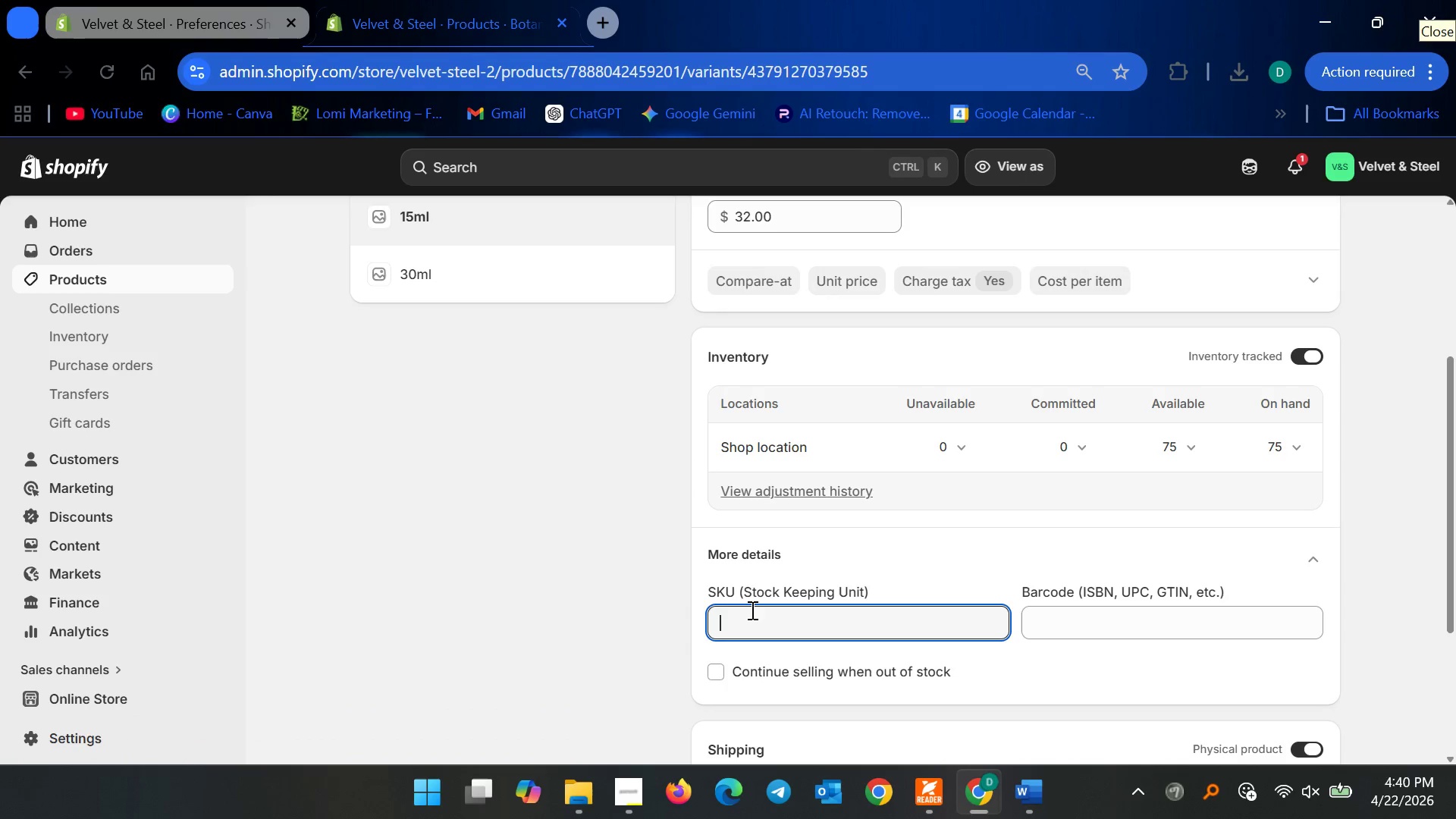 
left_click([751, 610])
 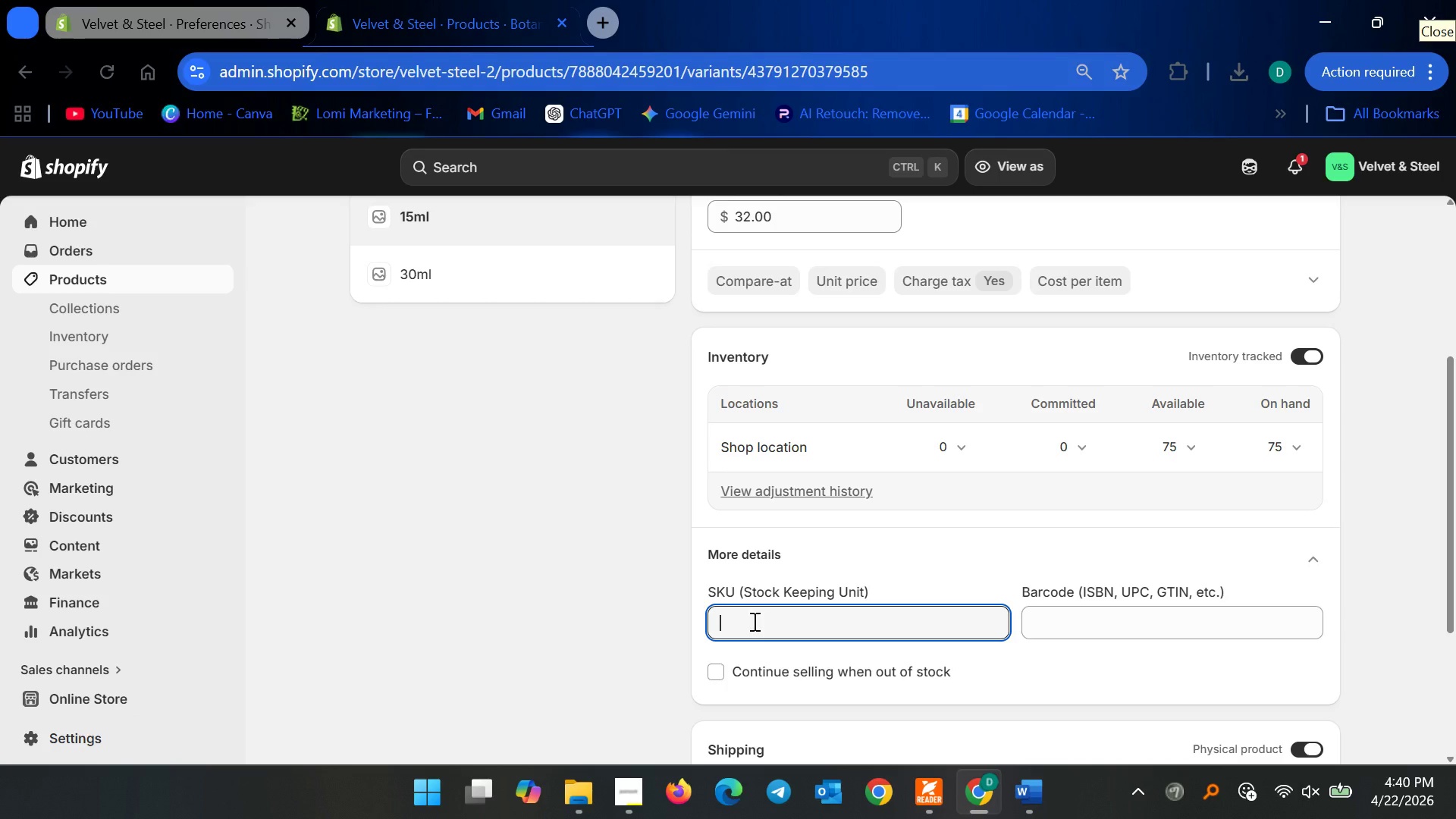 
type(VS-EL-015)
 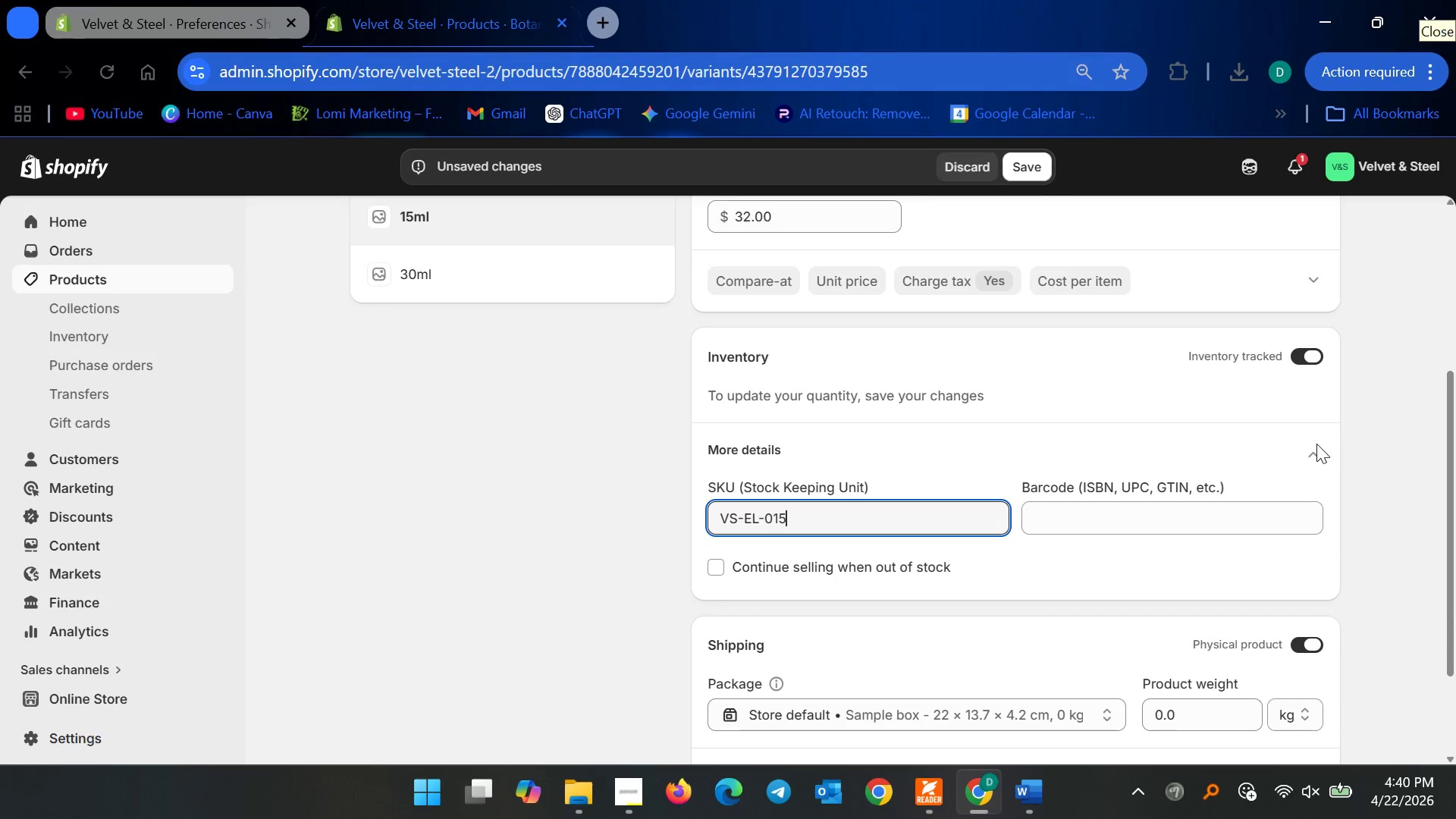 
left_click([1305, 449])
 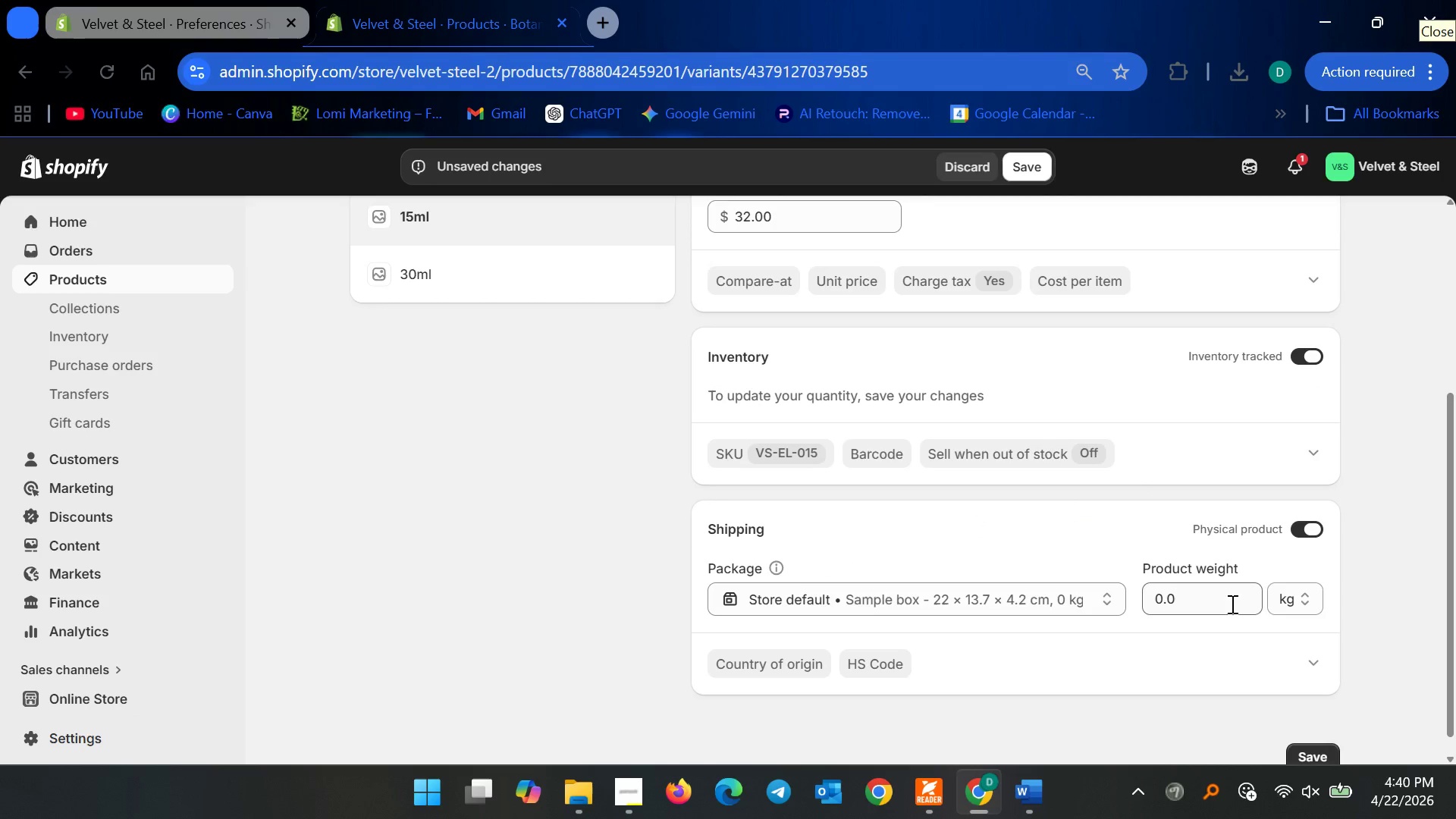 
scroll: coordinate [1013, 507], scroll_direction: down, amount: 2.0
 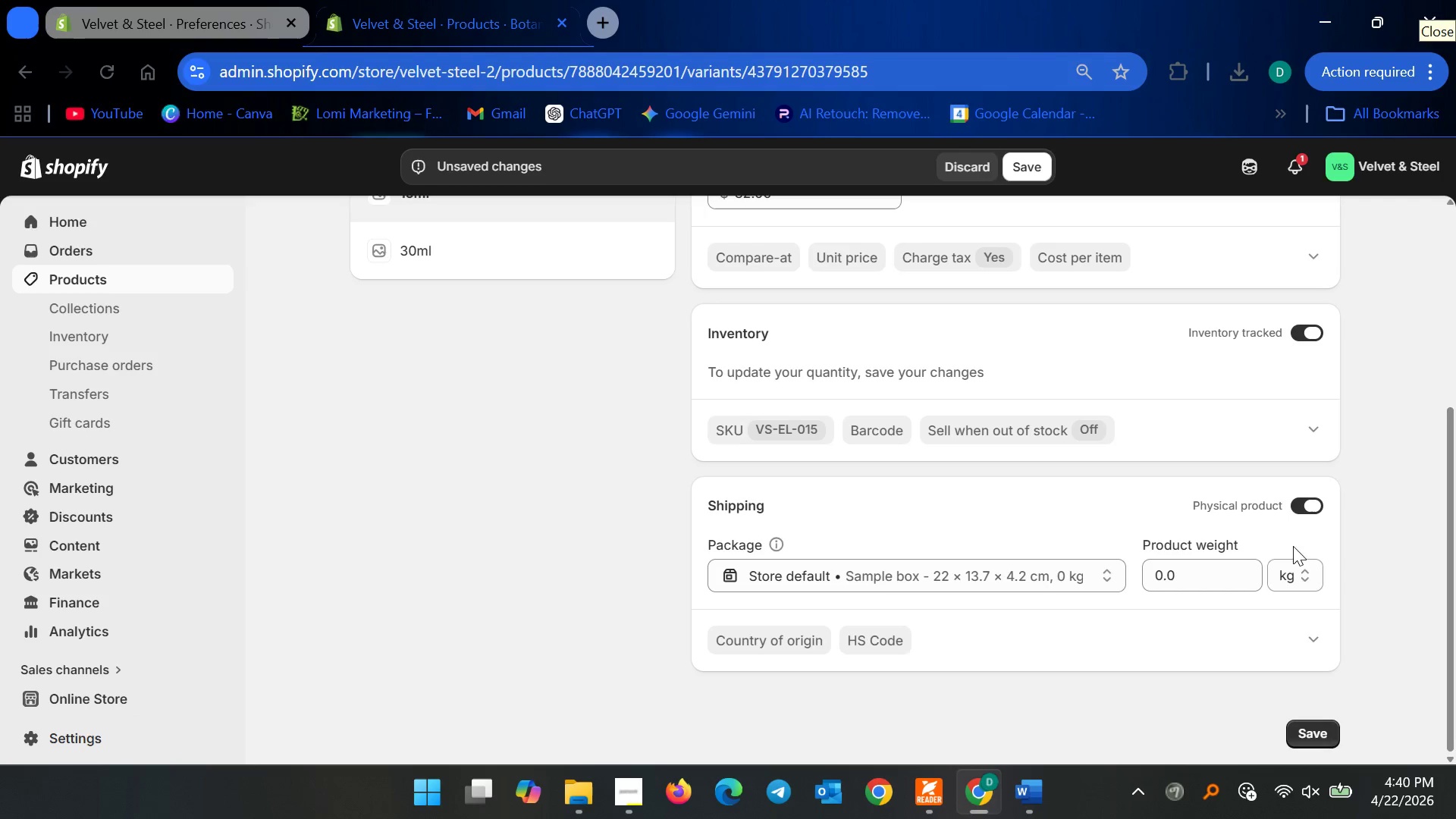 
left_click([1204, 577])
 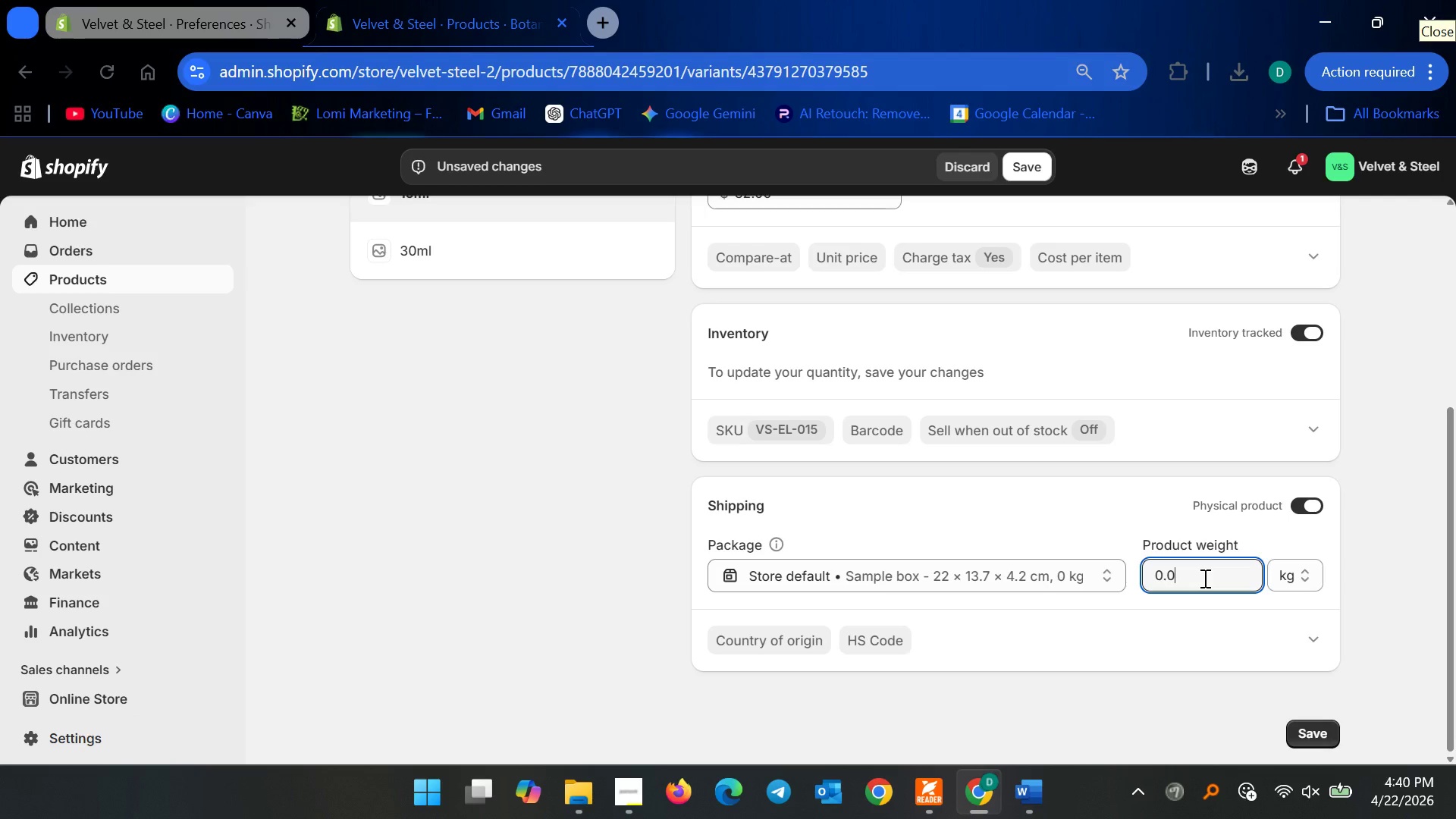 
key(8)
 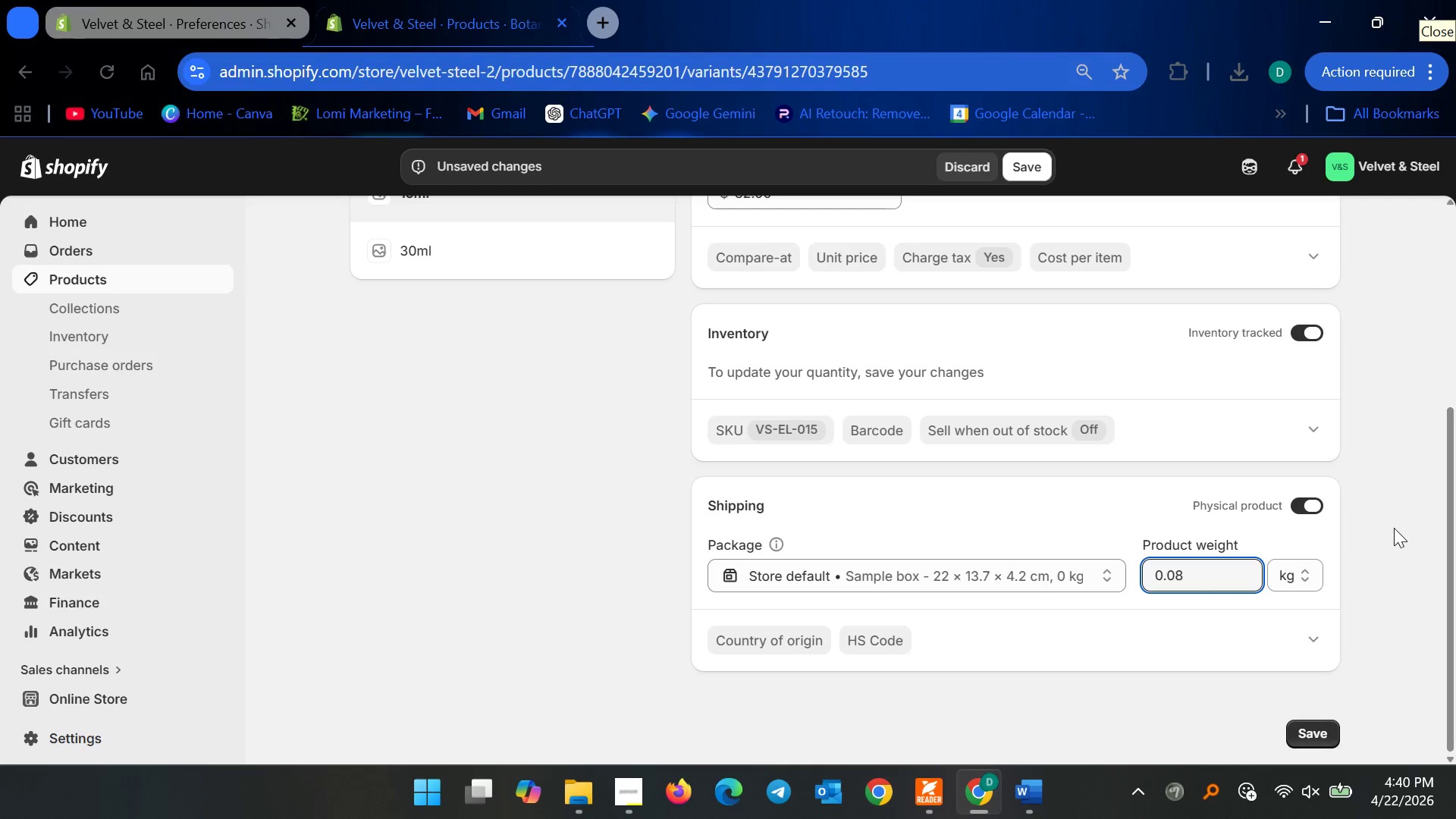 
left_click([1396, 528])
 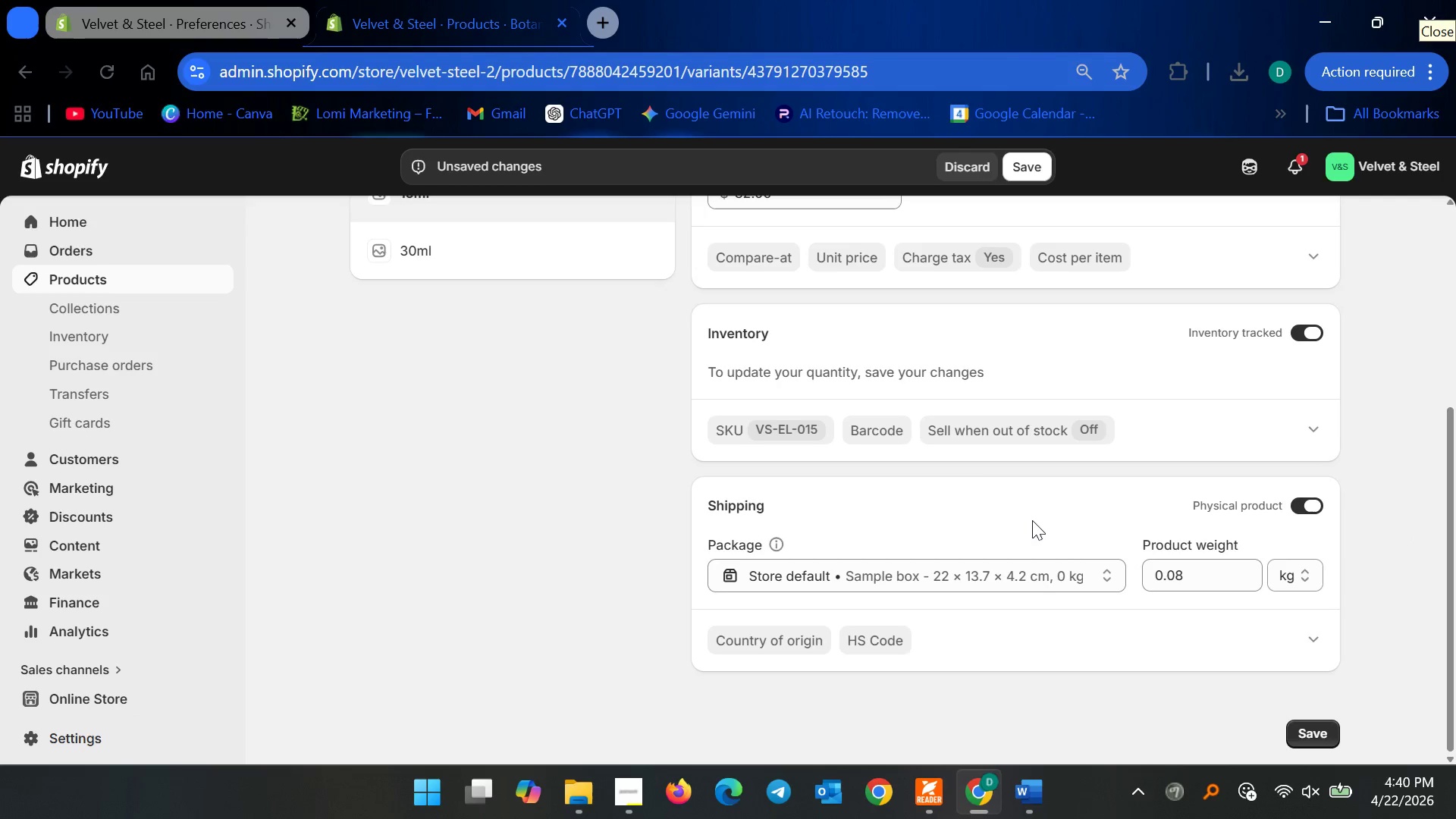 
scroll: coordinate [975, 480], scroll_direction: up, amount: 3.0
 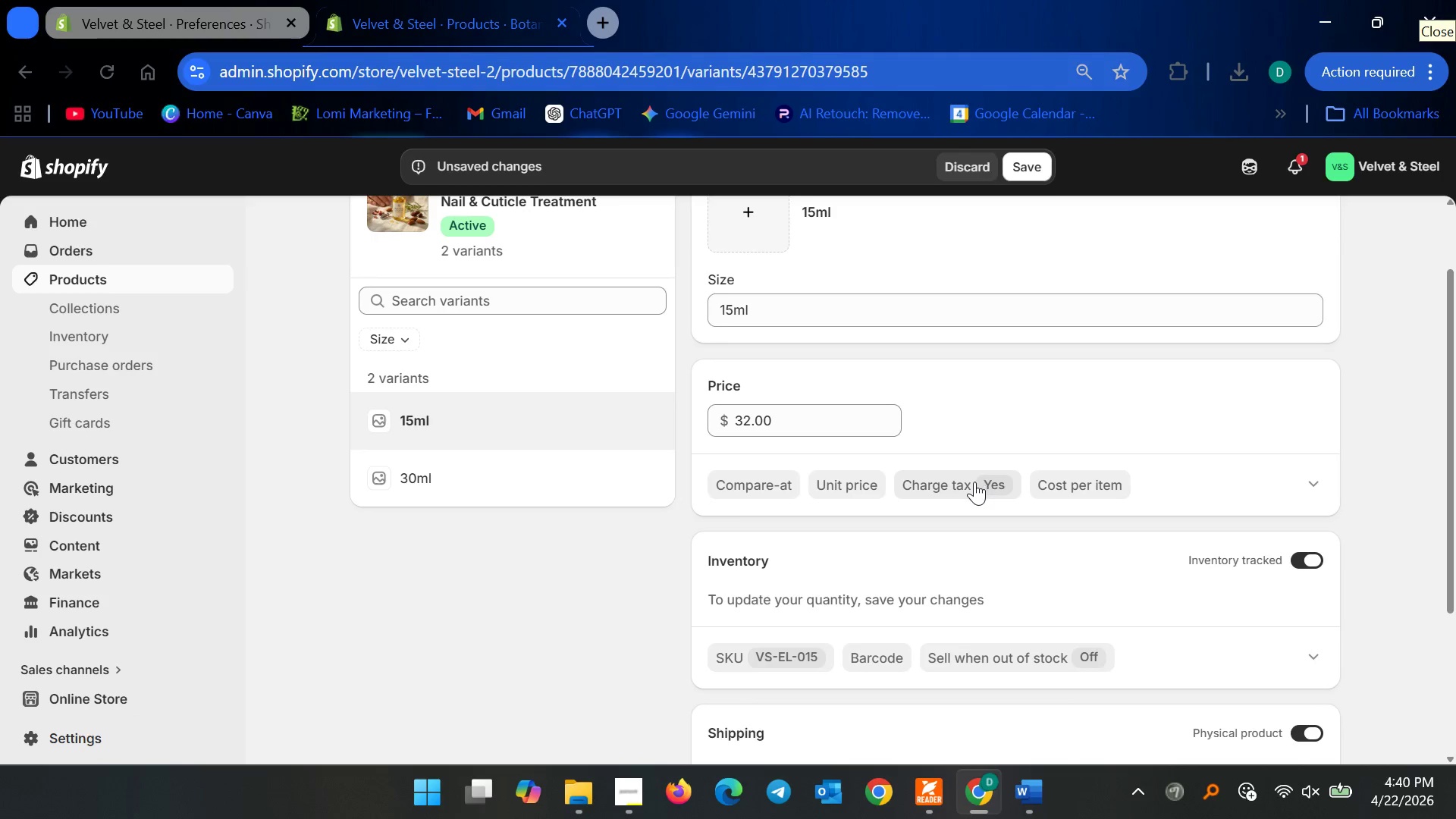 
scroll: coordinate [858, 520], scroll_direction: down, amount: 3.0
 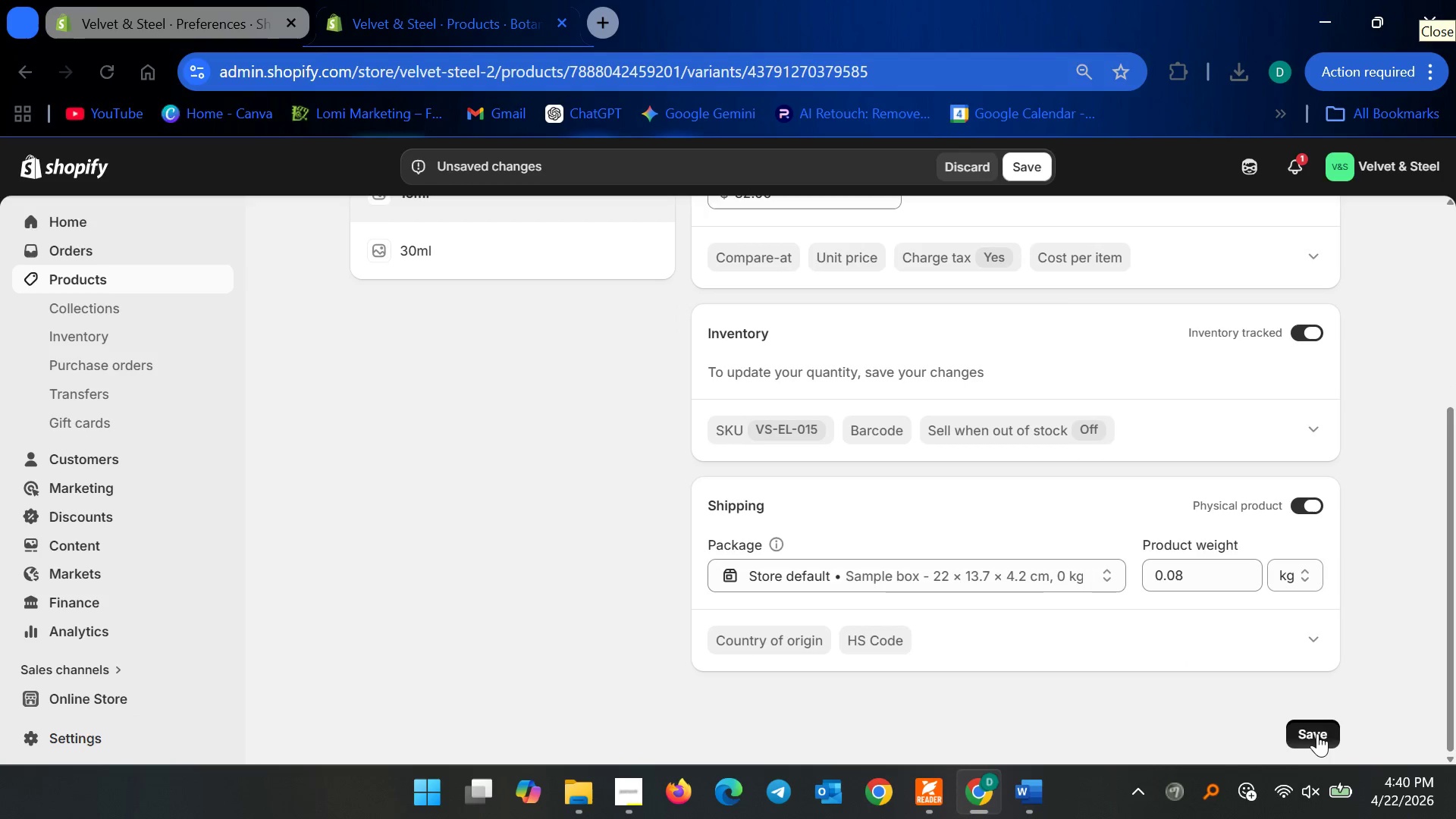 
scroll: coordinate [955, 548], scroll_direction: up, amount: 4.0
 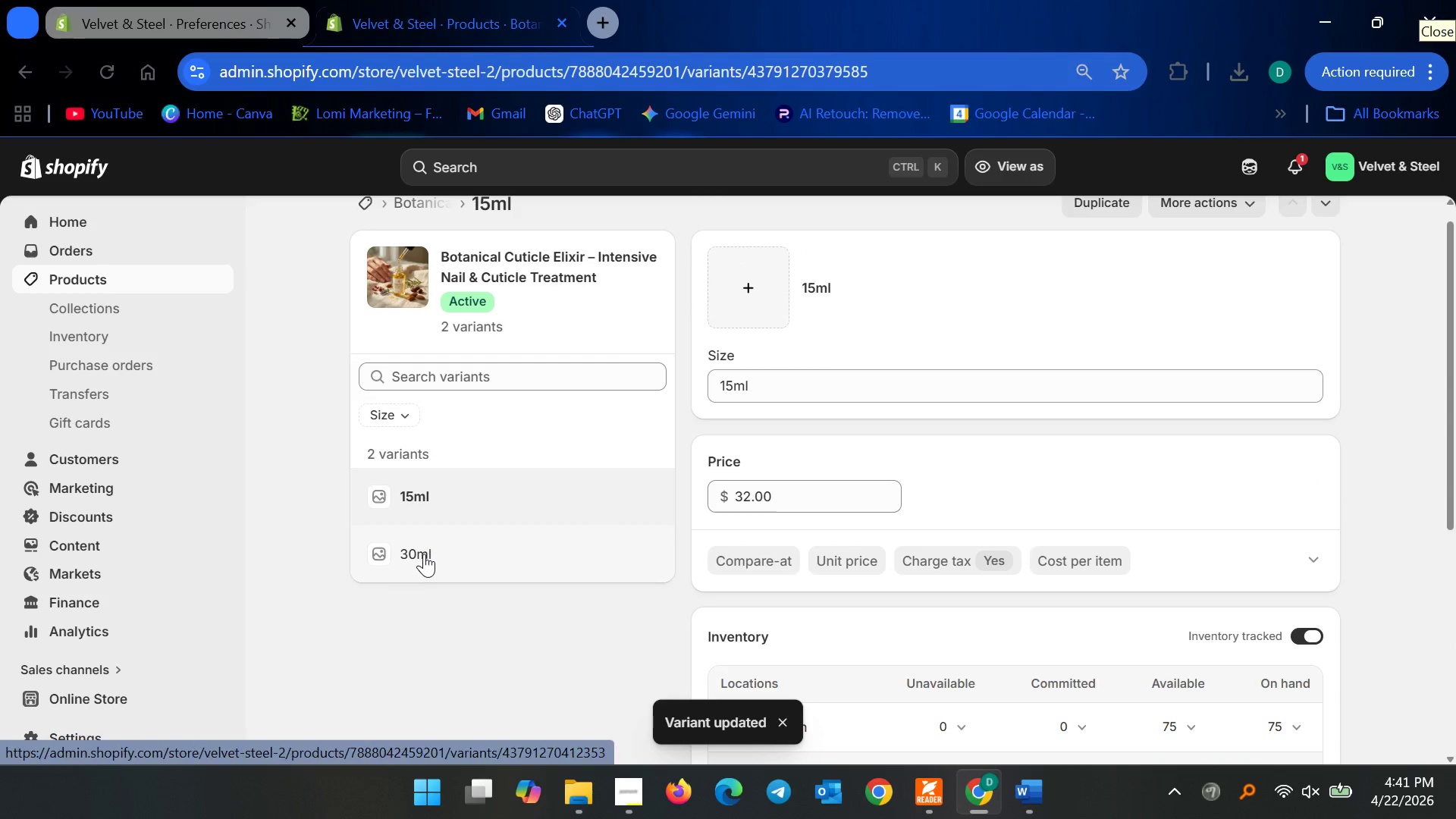 
left_click([424, 554])
 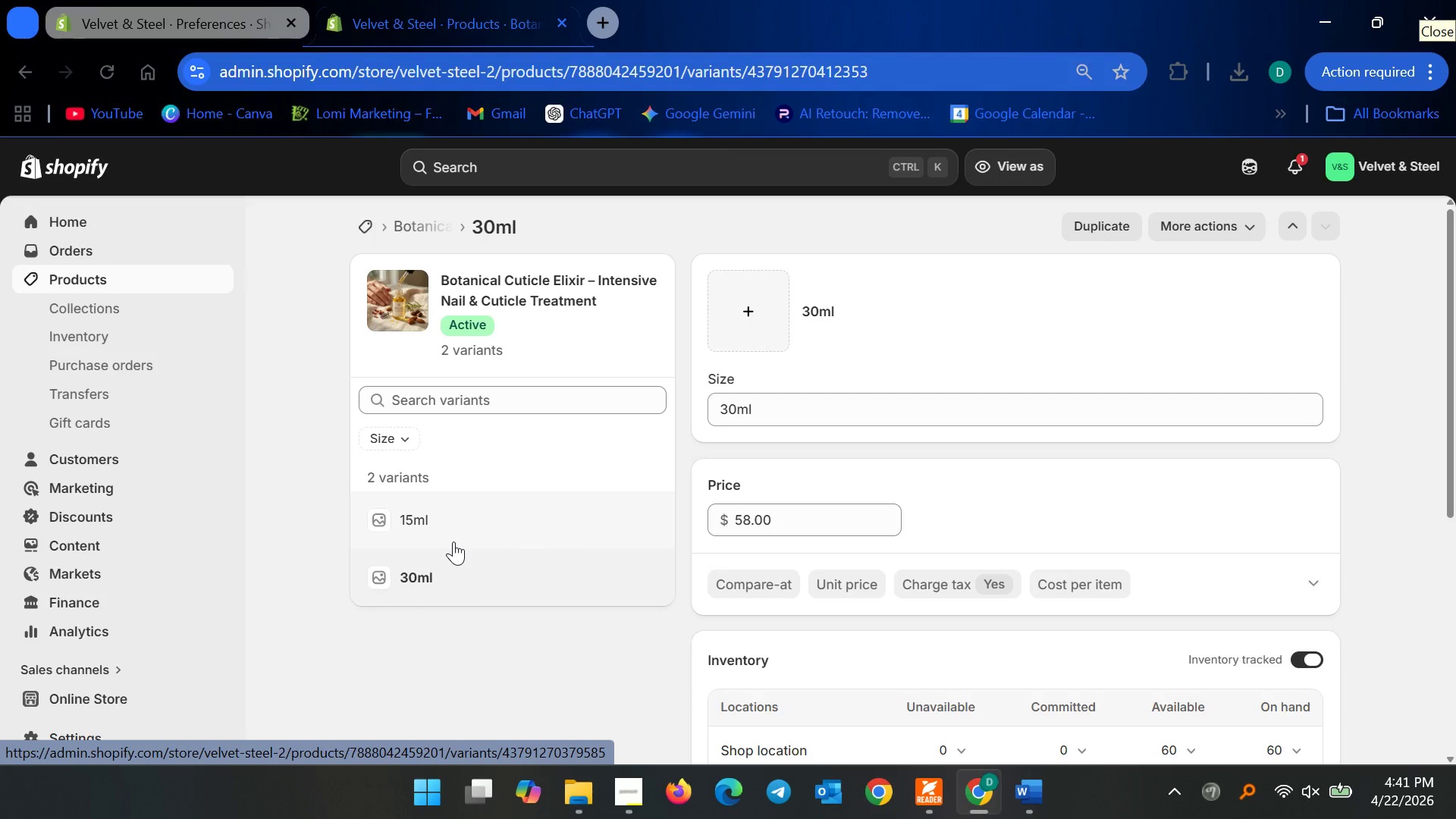 
wait(19.64)
 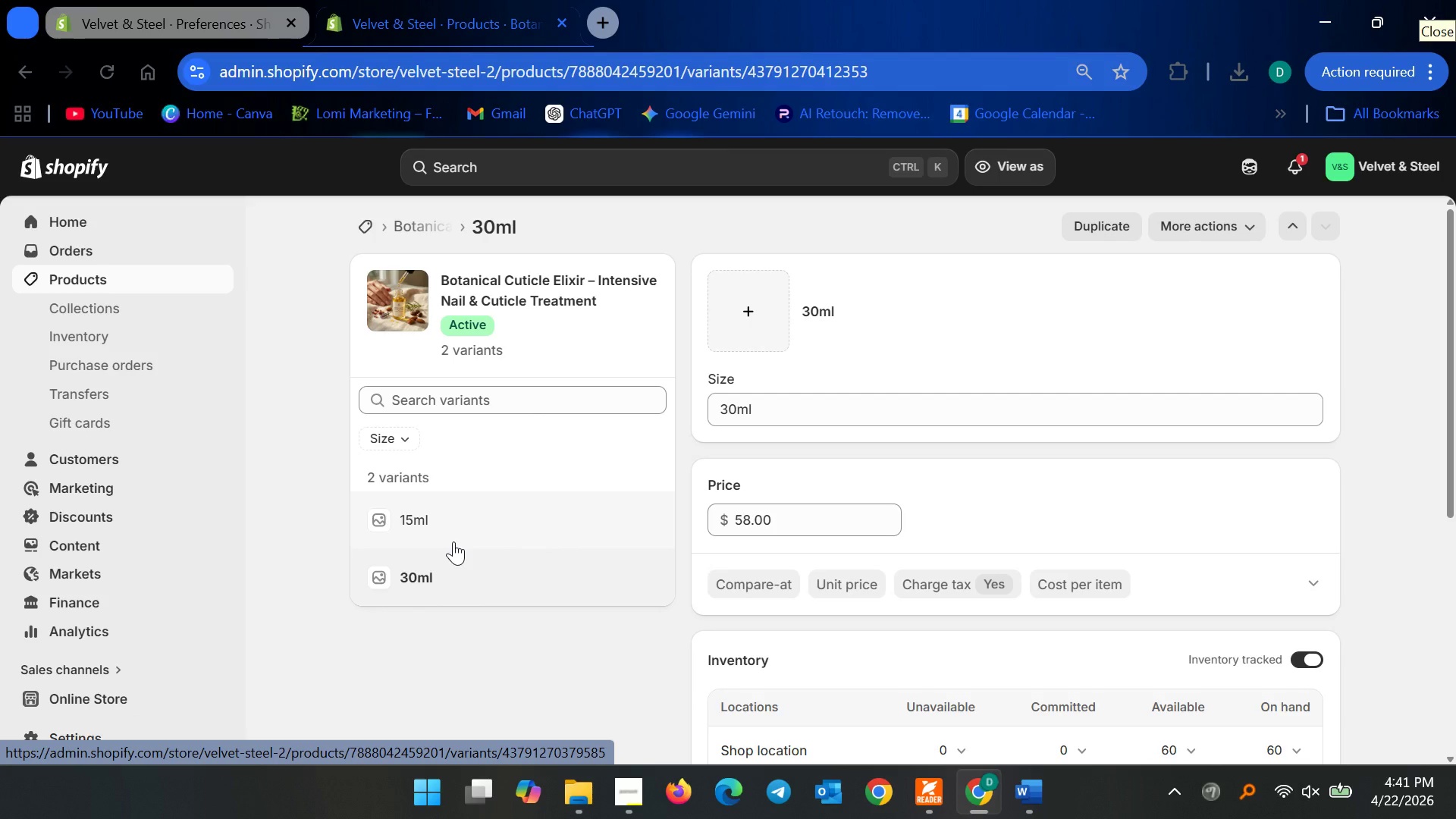 
scroll: coordinate [802, 557], scroll_direction: down, amount: 4.0
 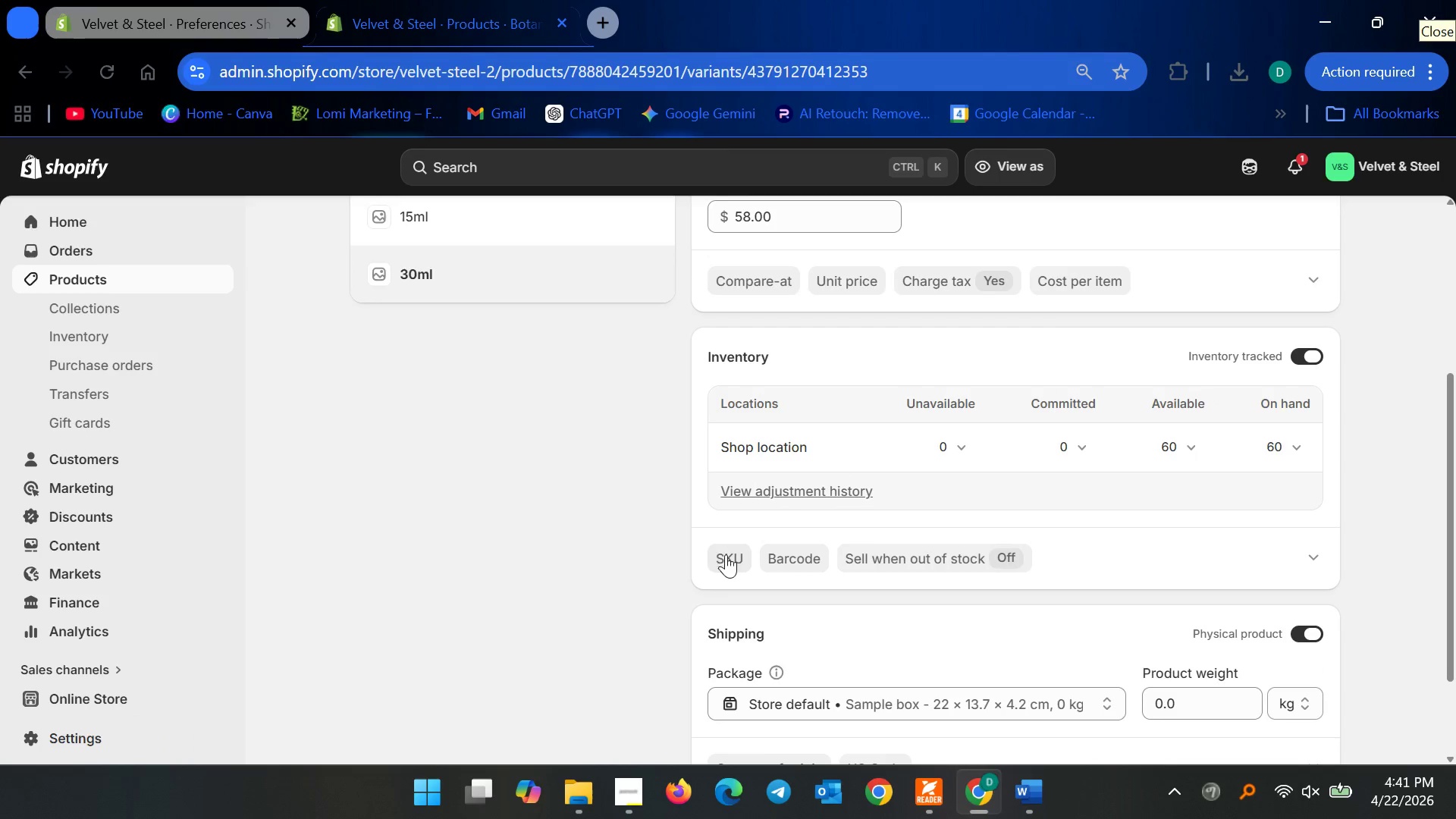 
left_click([723, 556])
 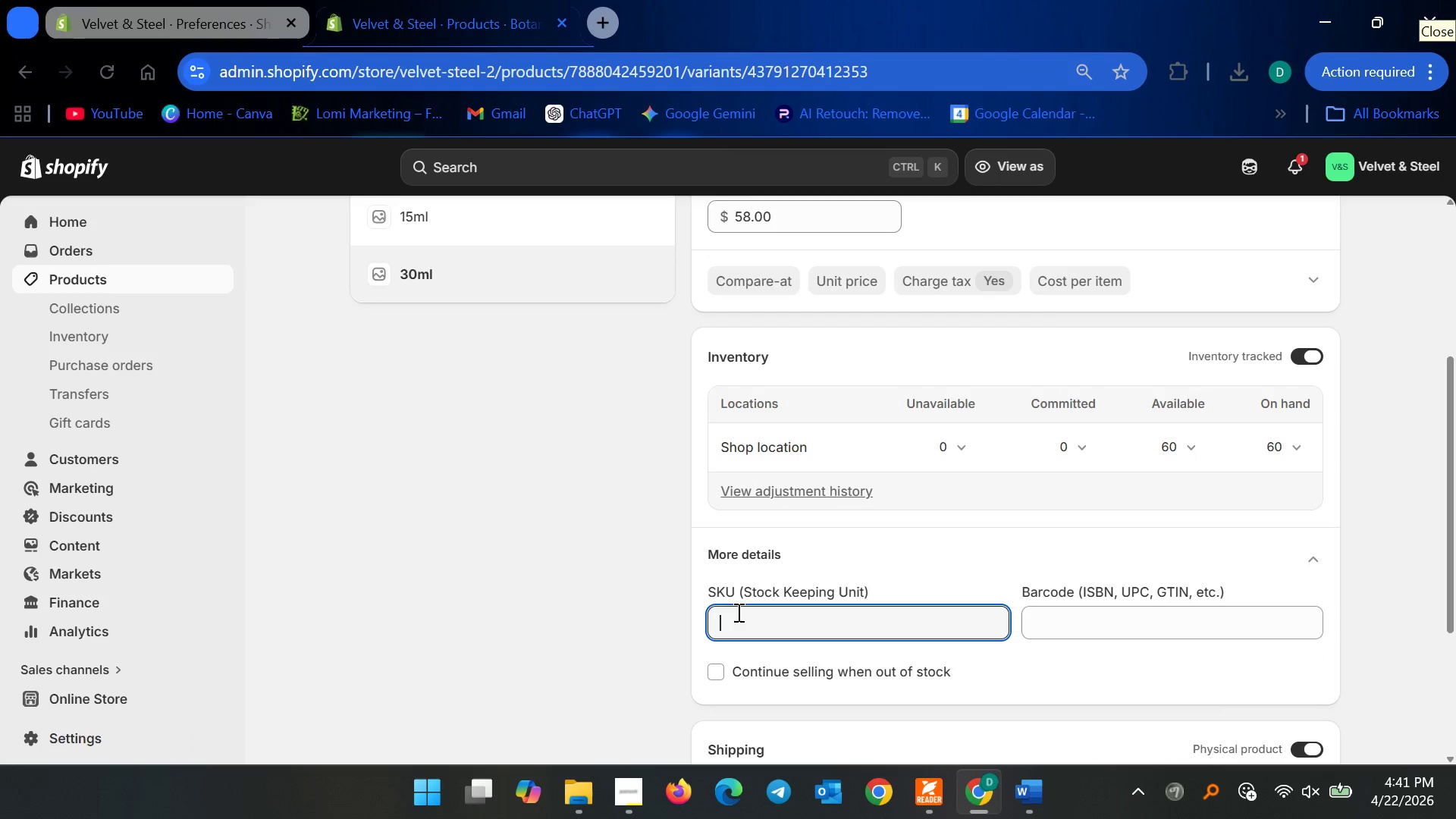 
left_click([742, 619])
 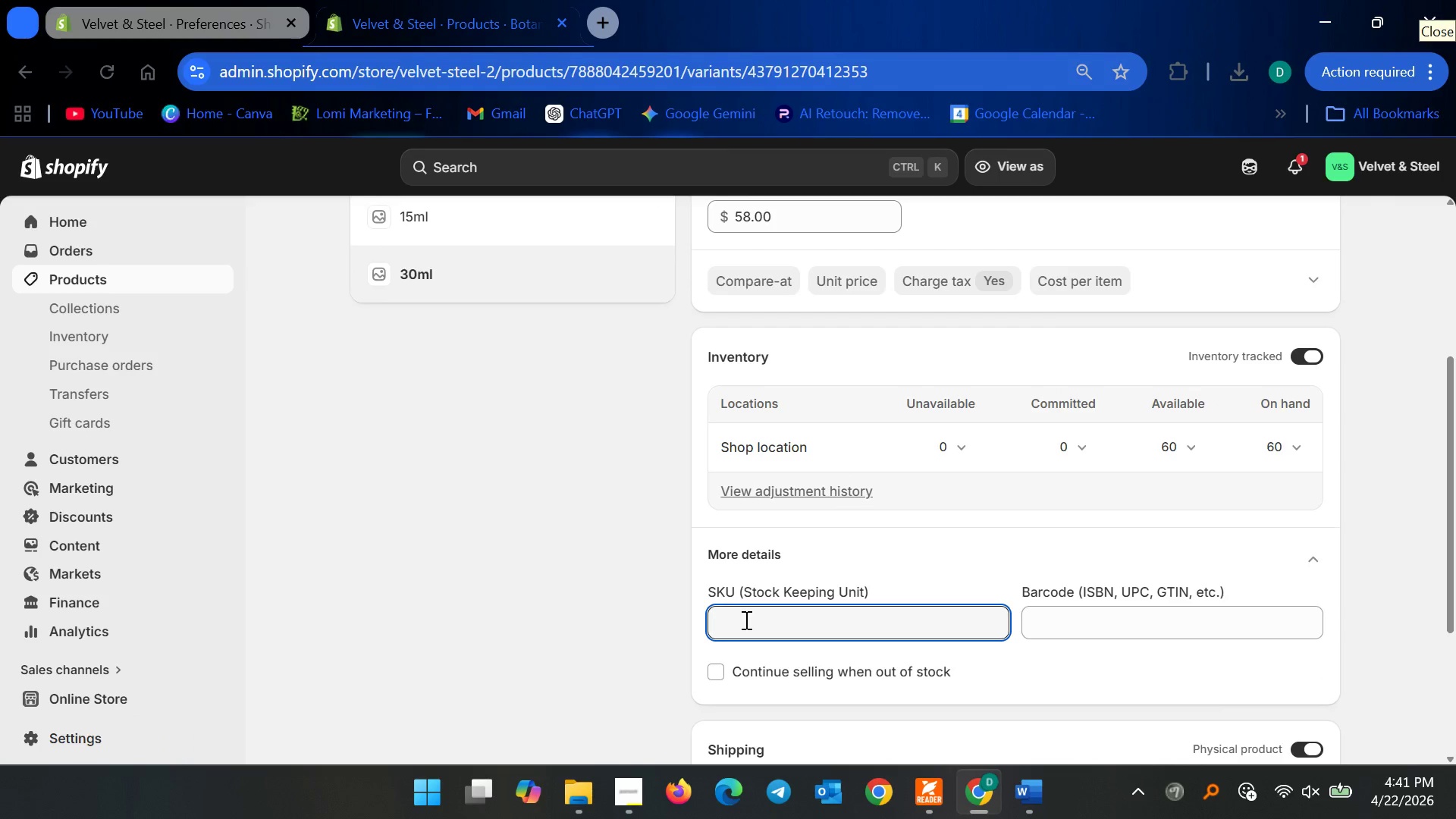 
type(VS-EL-030)
 